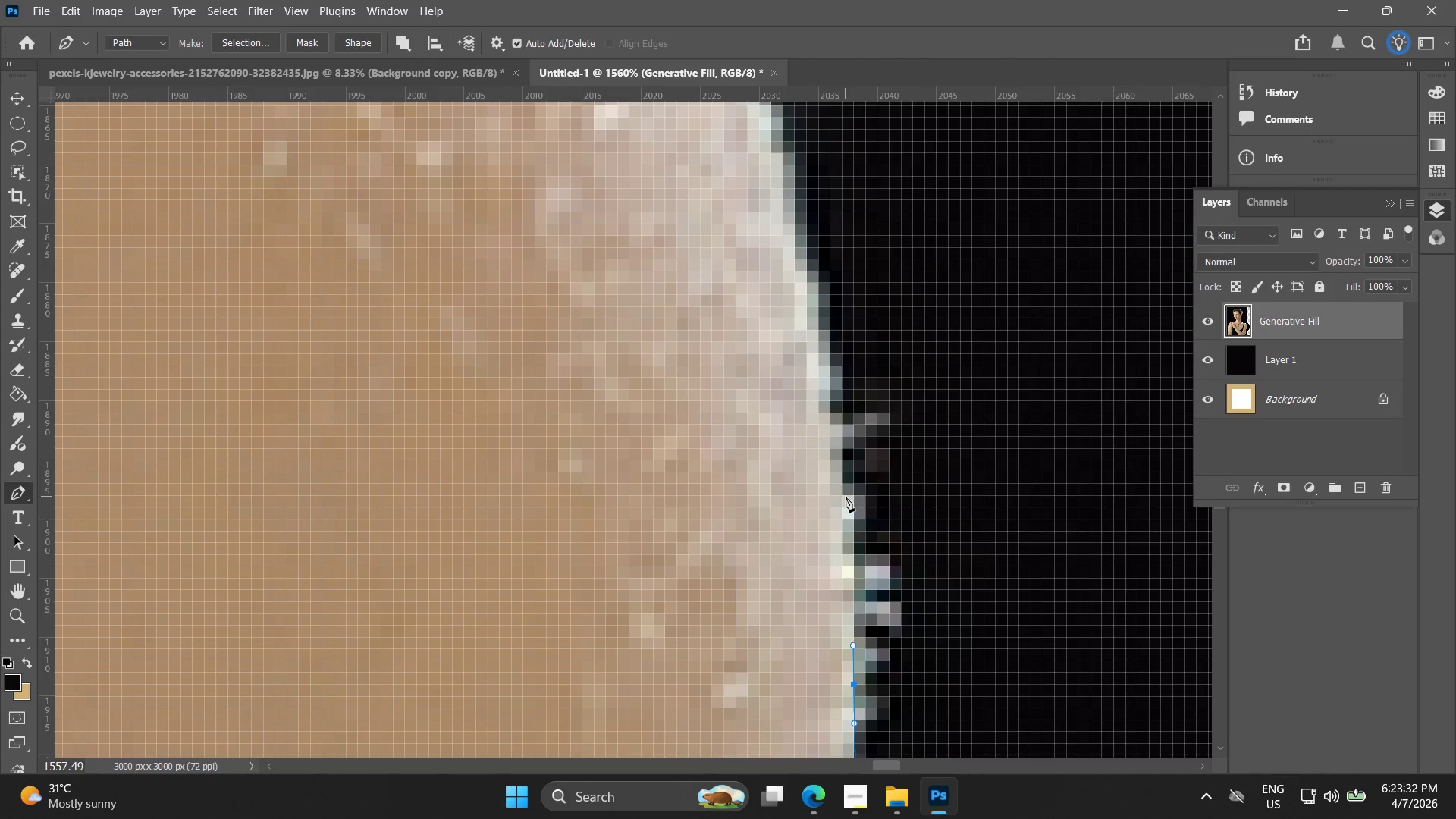 
left_click_drag(start_coordinate=[836, 460], to_coordinate=[843, 627])
 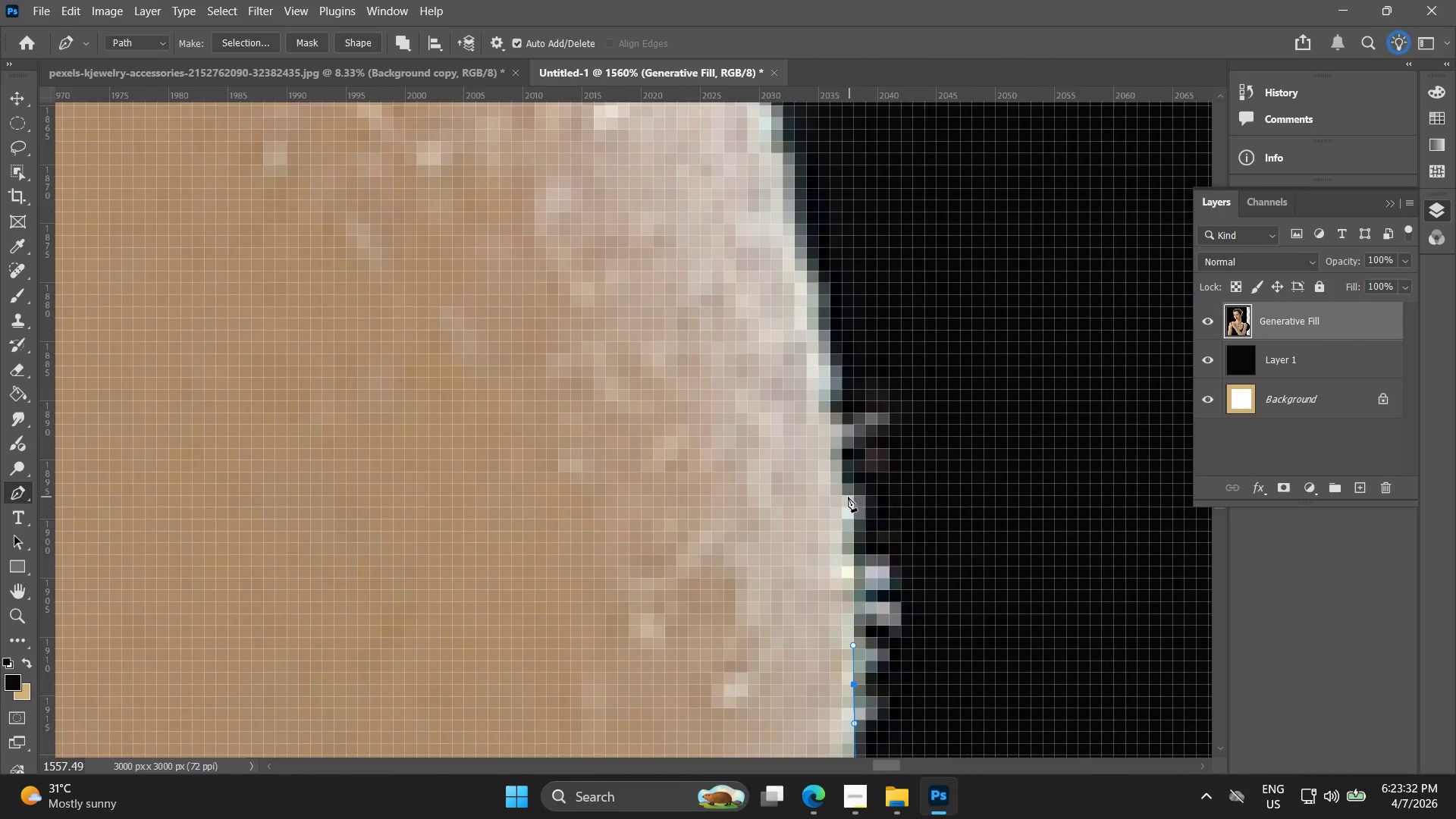 
left_click_drag(start_coordinate=[846, 497], to_coordinate=[839, 431])
 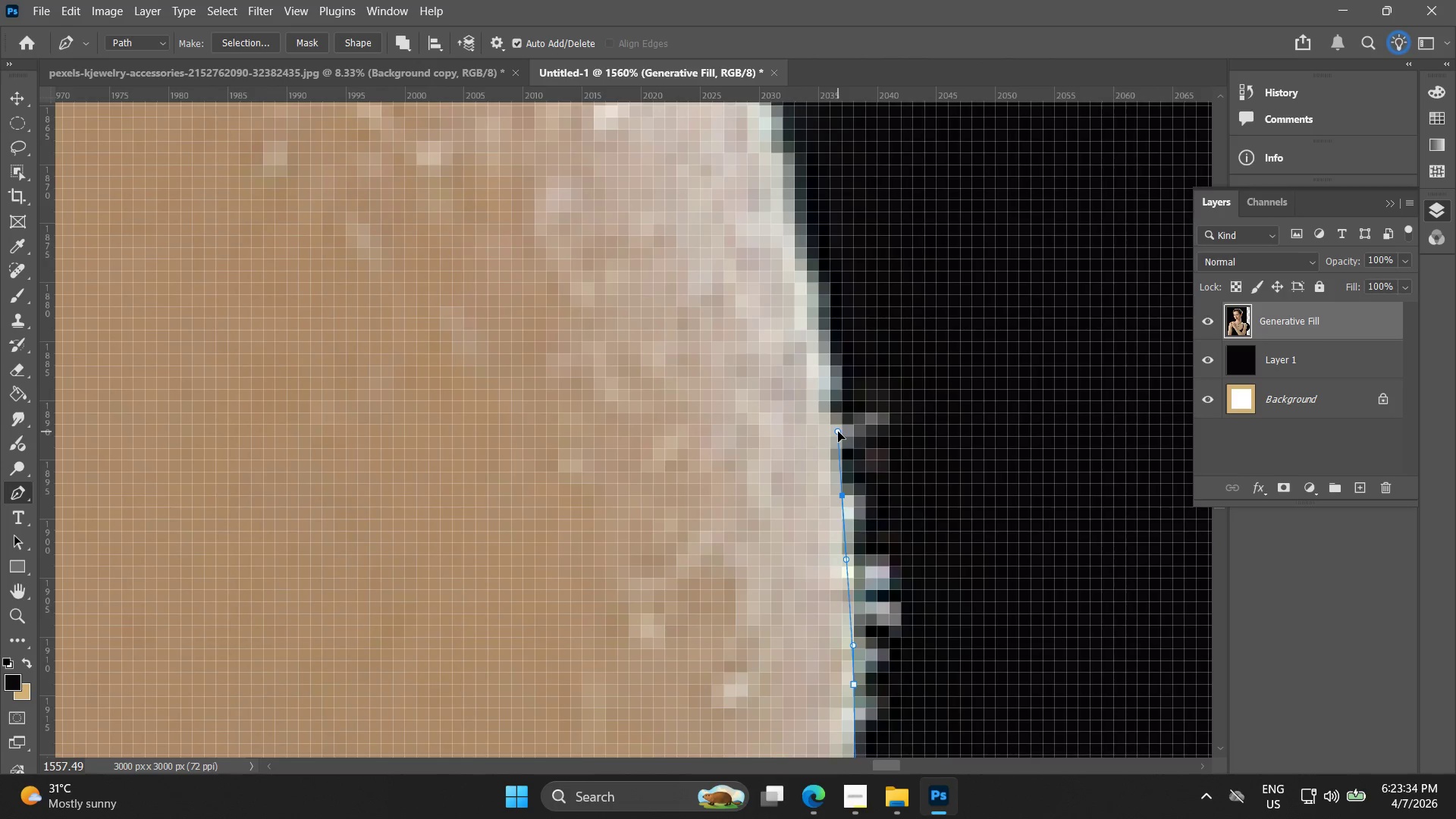 
hold_key(key=Space, duration=0.53)
 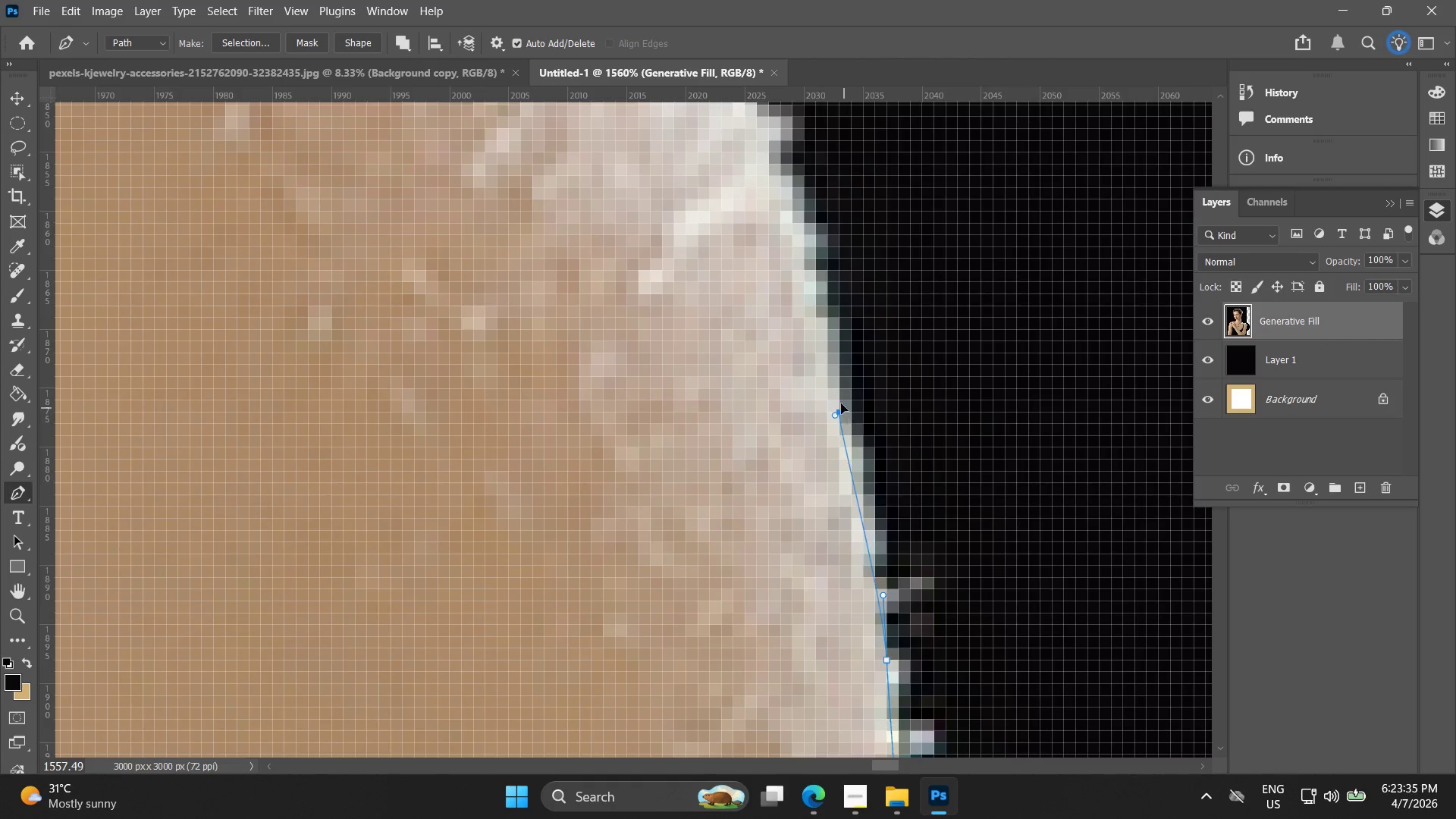 
left_click_drag(start_coordinate=[851, 444], to_coordinate=[896, 609])
 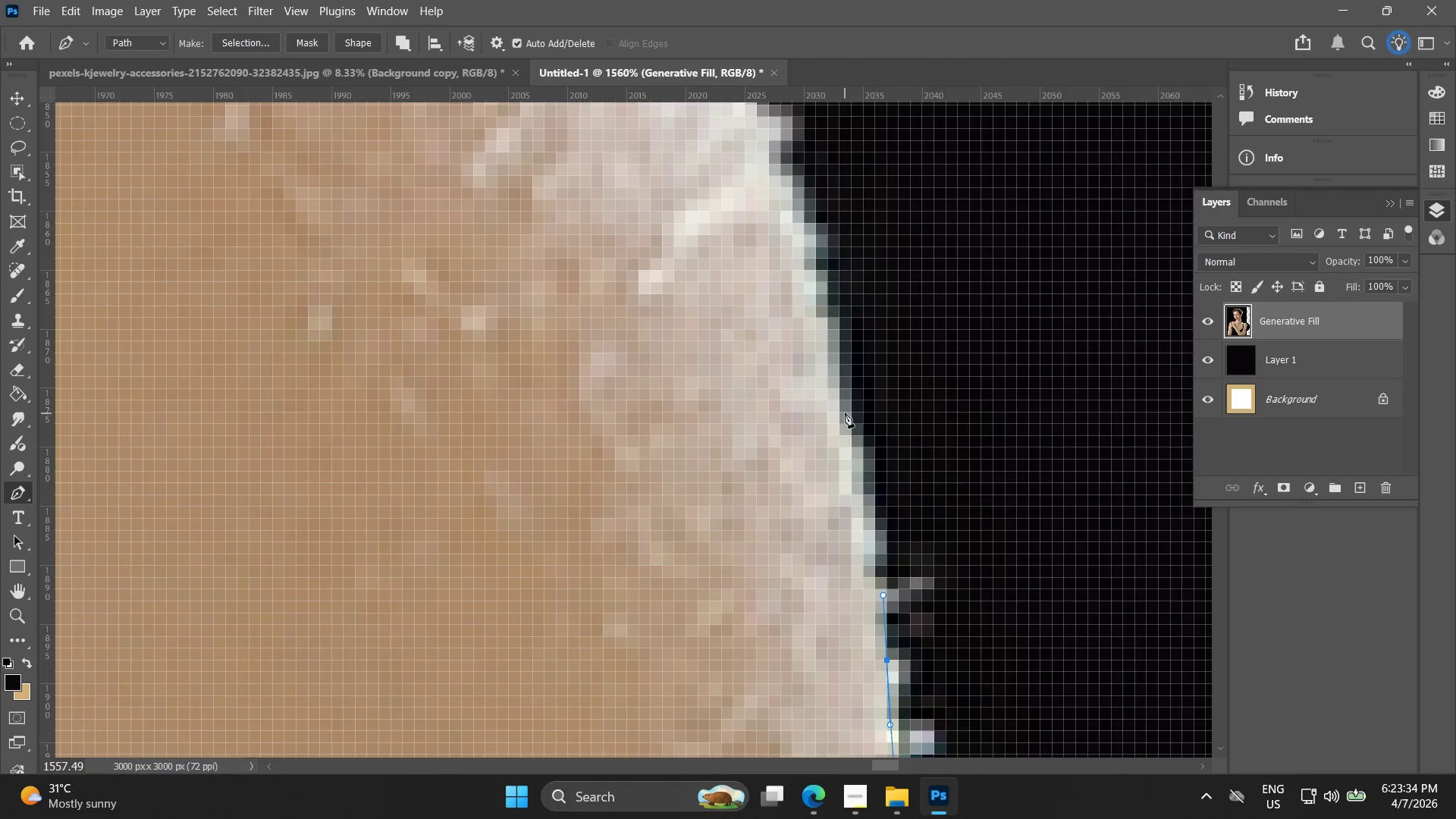 
left_click_drag(start_coordinate=[845, 413], to_coordinate=[833, 356])
 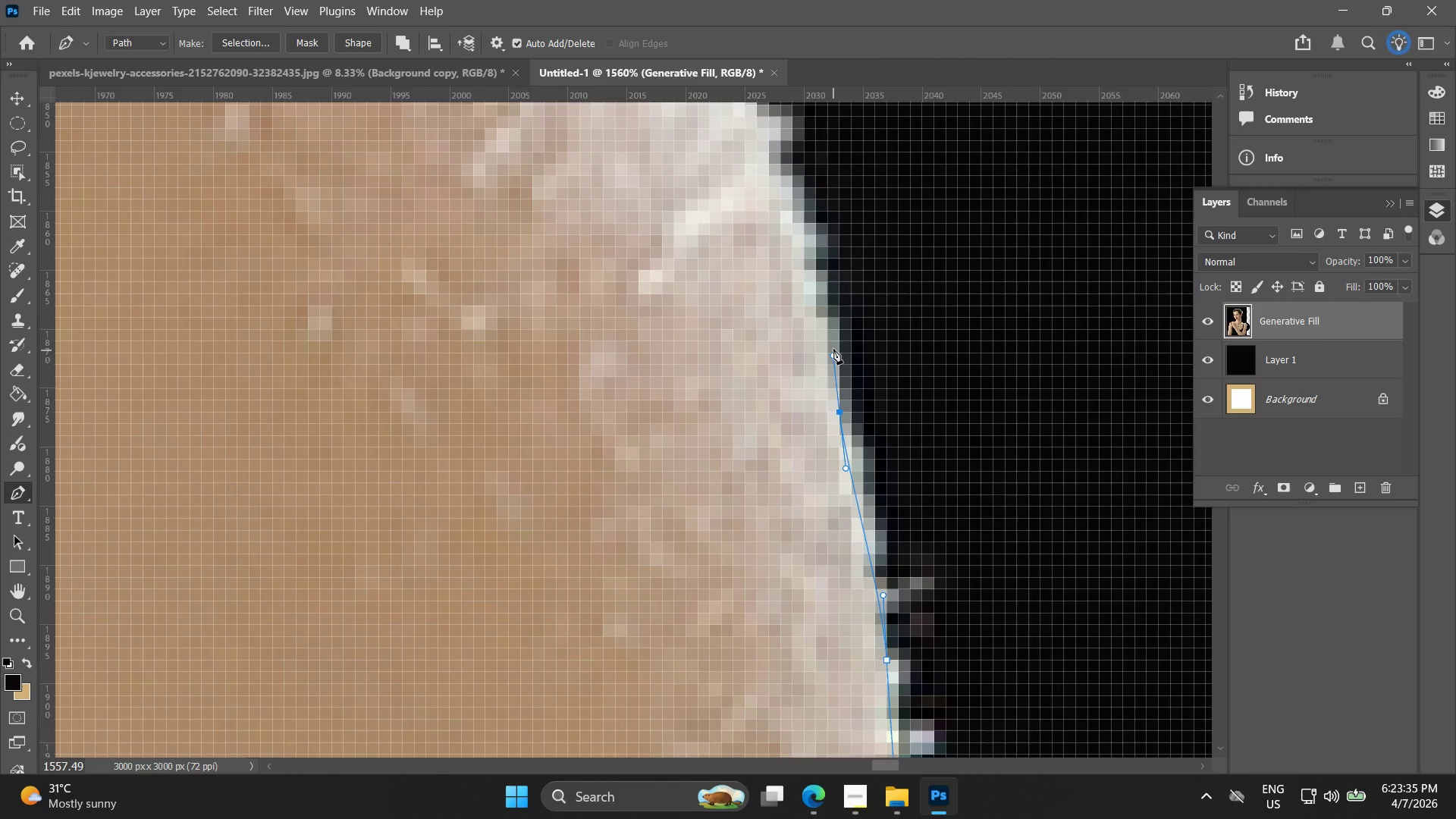 
hold_key(key=Space, duration=0.5)
 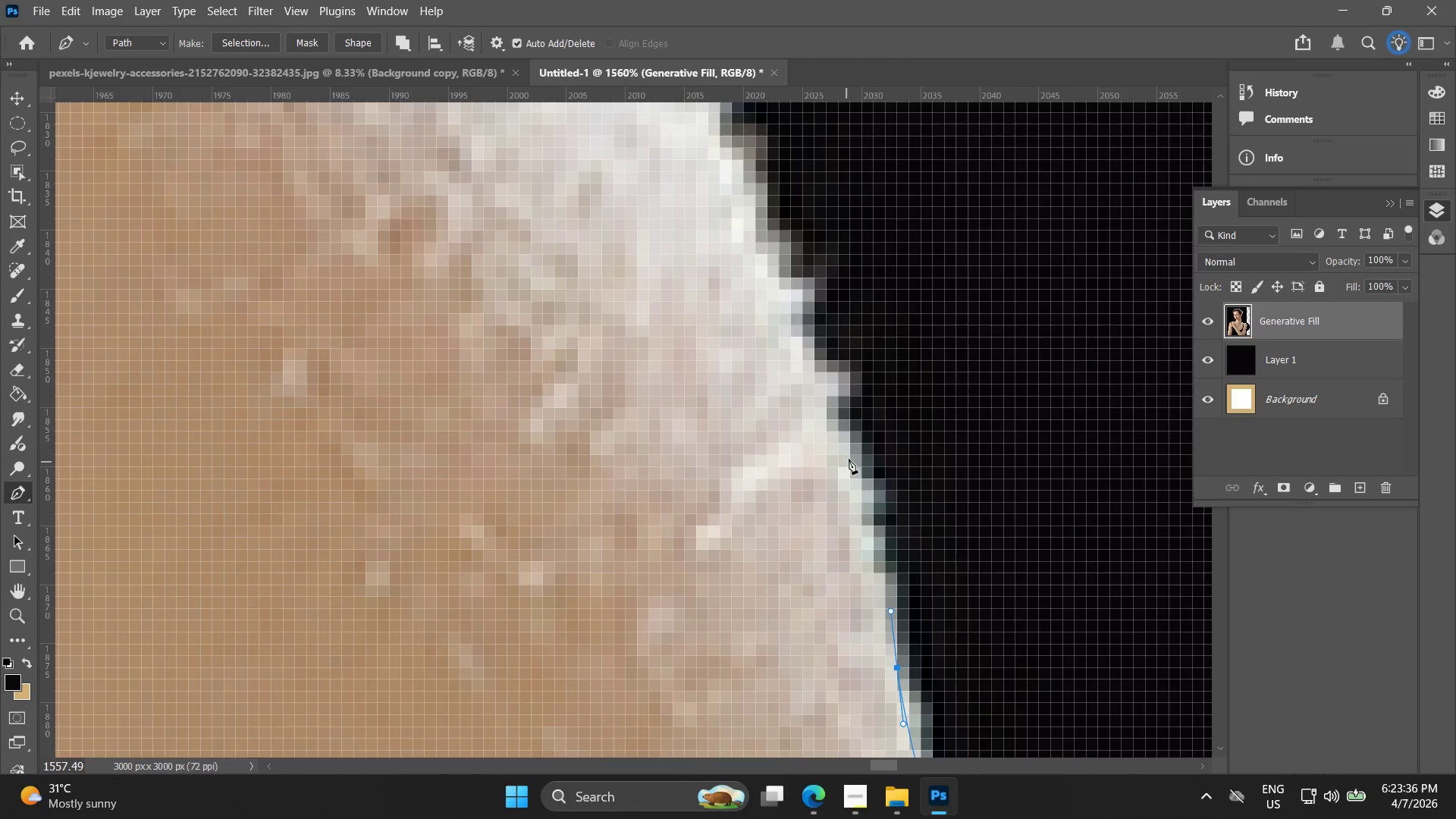 
left_click_drag(start_coordinate=[827, 349], to_coordinate=[885, 604])
 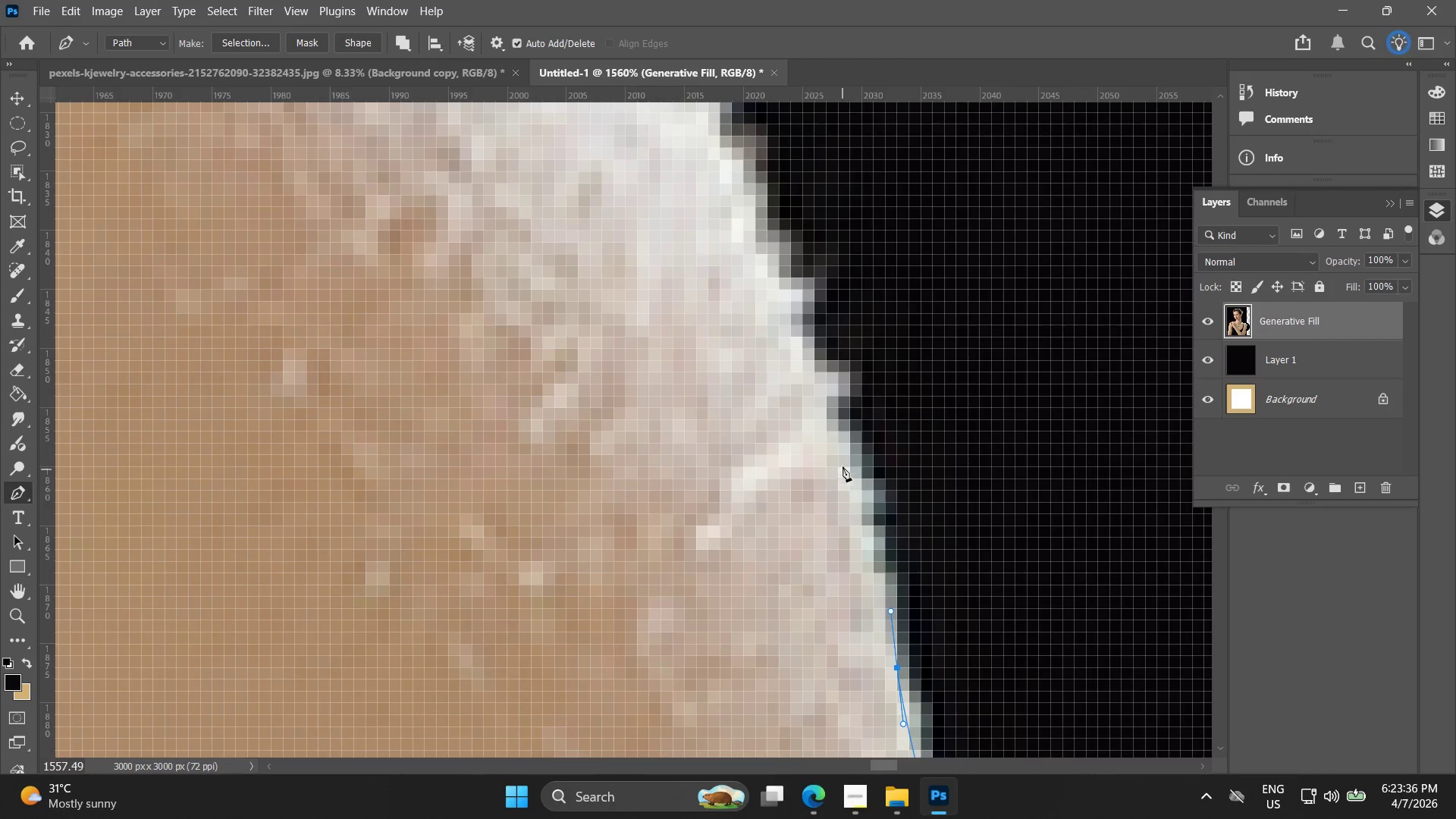 
left_click_drag(start_coordinate=[851, 457], to_coordinate=[833, 394])
 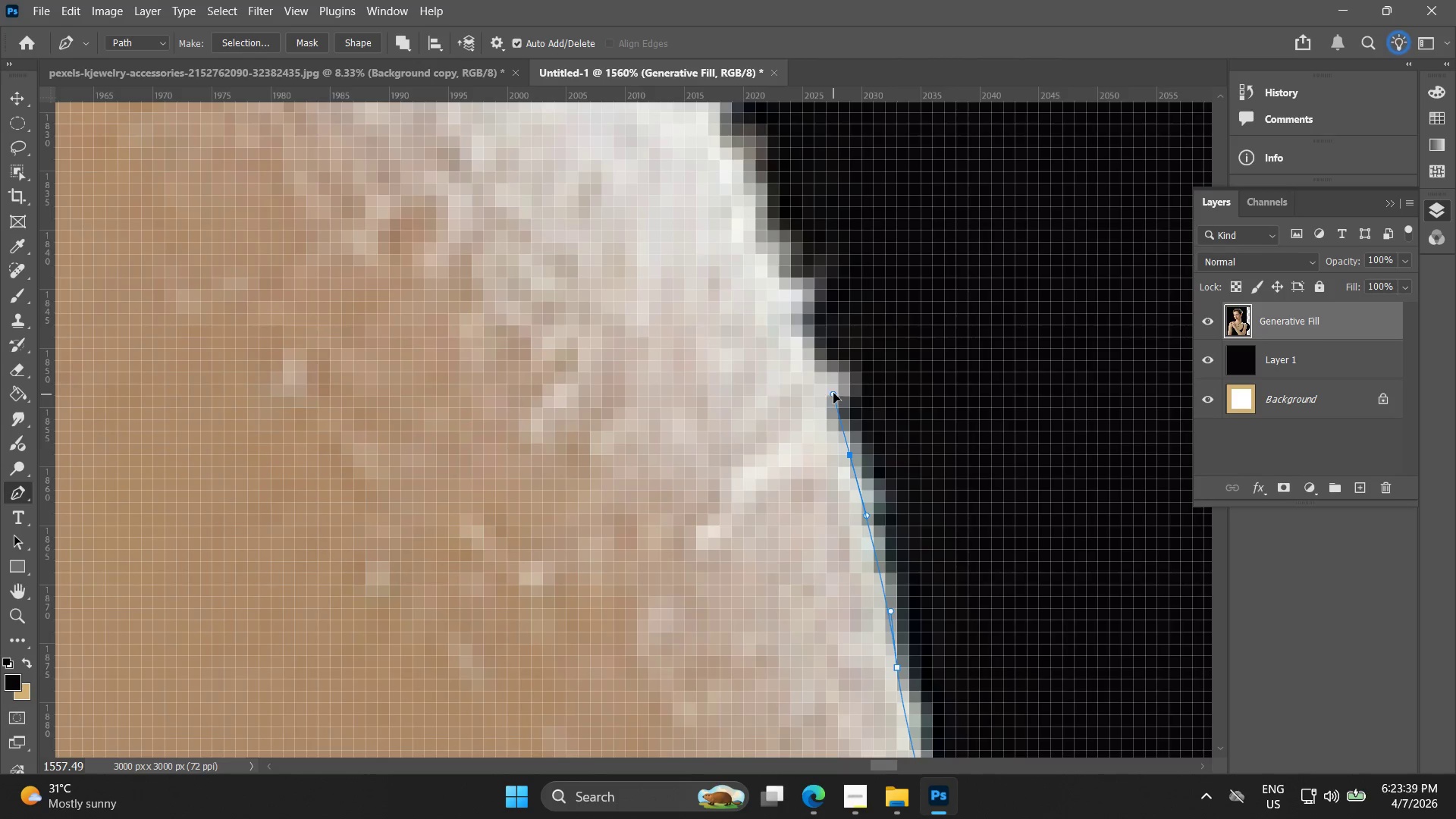 
hold_key(key=Space, duration=0.56)
 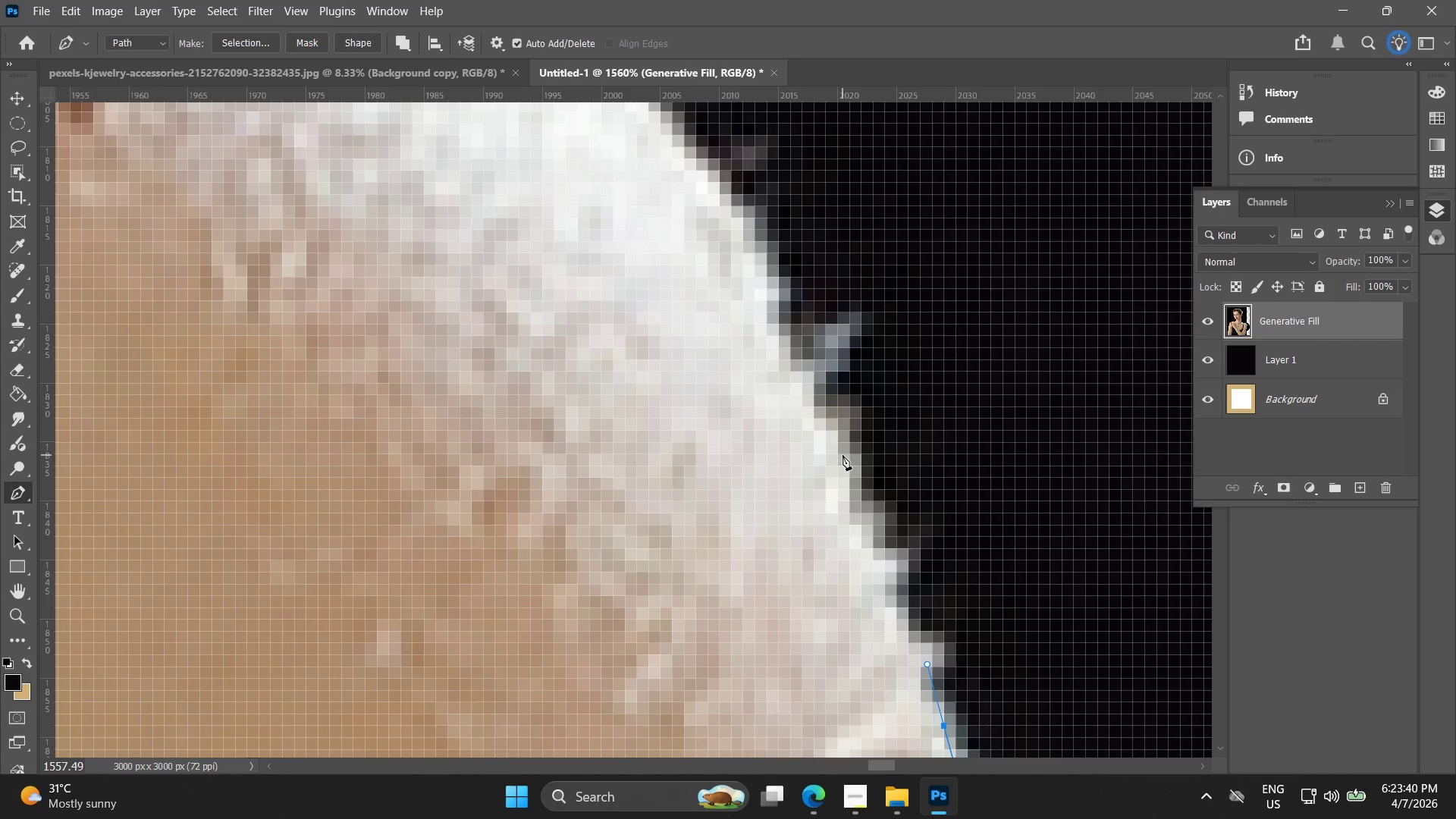 
left_click_drag(start_coordinate=[831, 384], to_coordinate=[925, 654])
 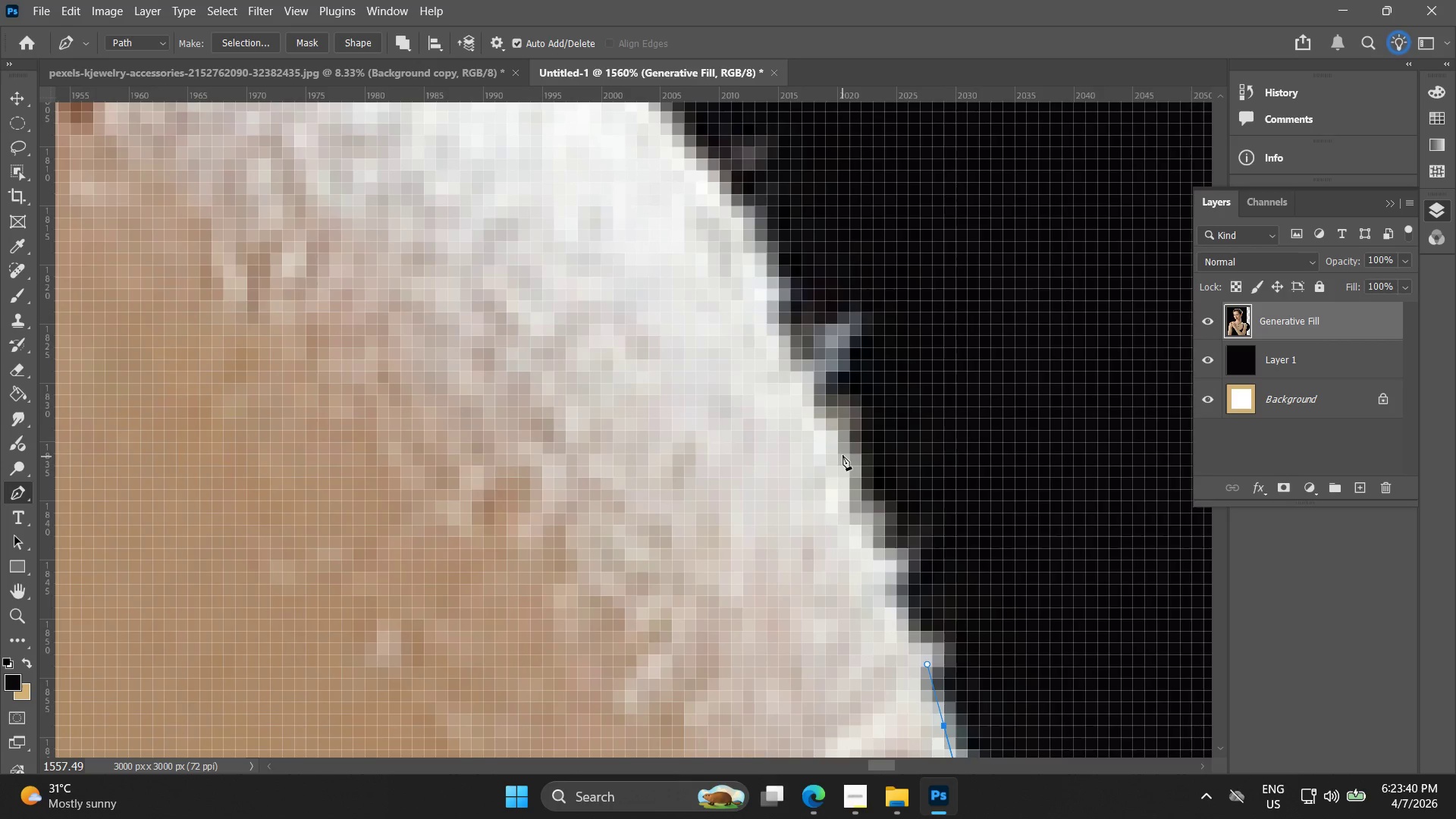 
left_click_drag(start_coordinate=[843, 455], to_coordinate=[820, 408])
 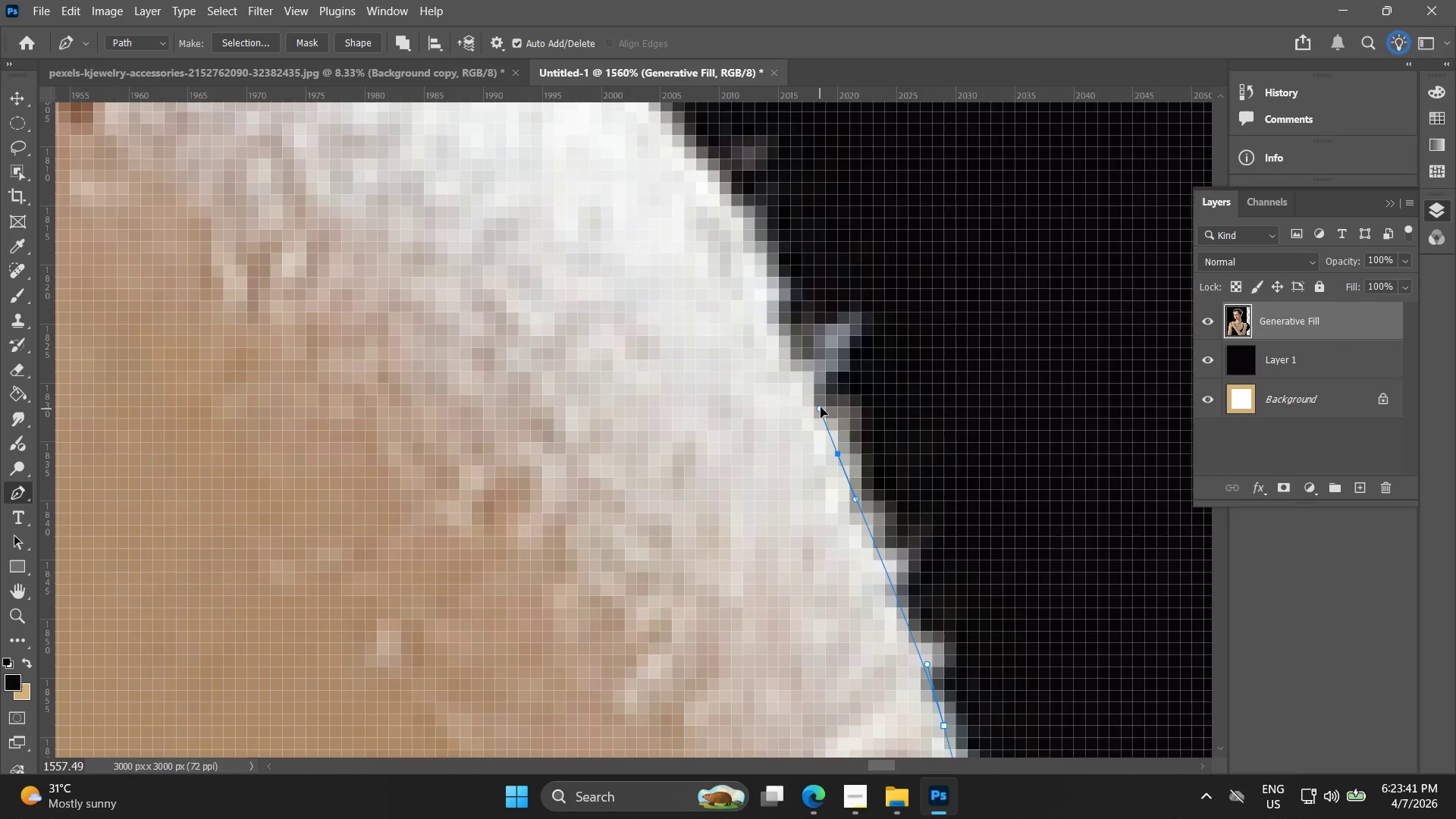 
hold_key(key=Space, duration=0.47)
 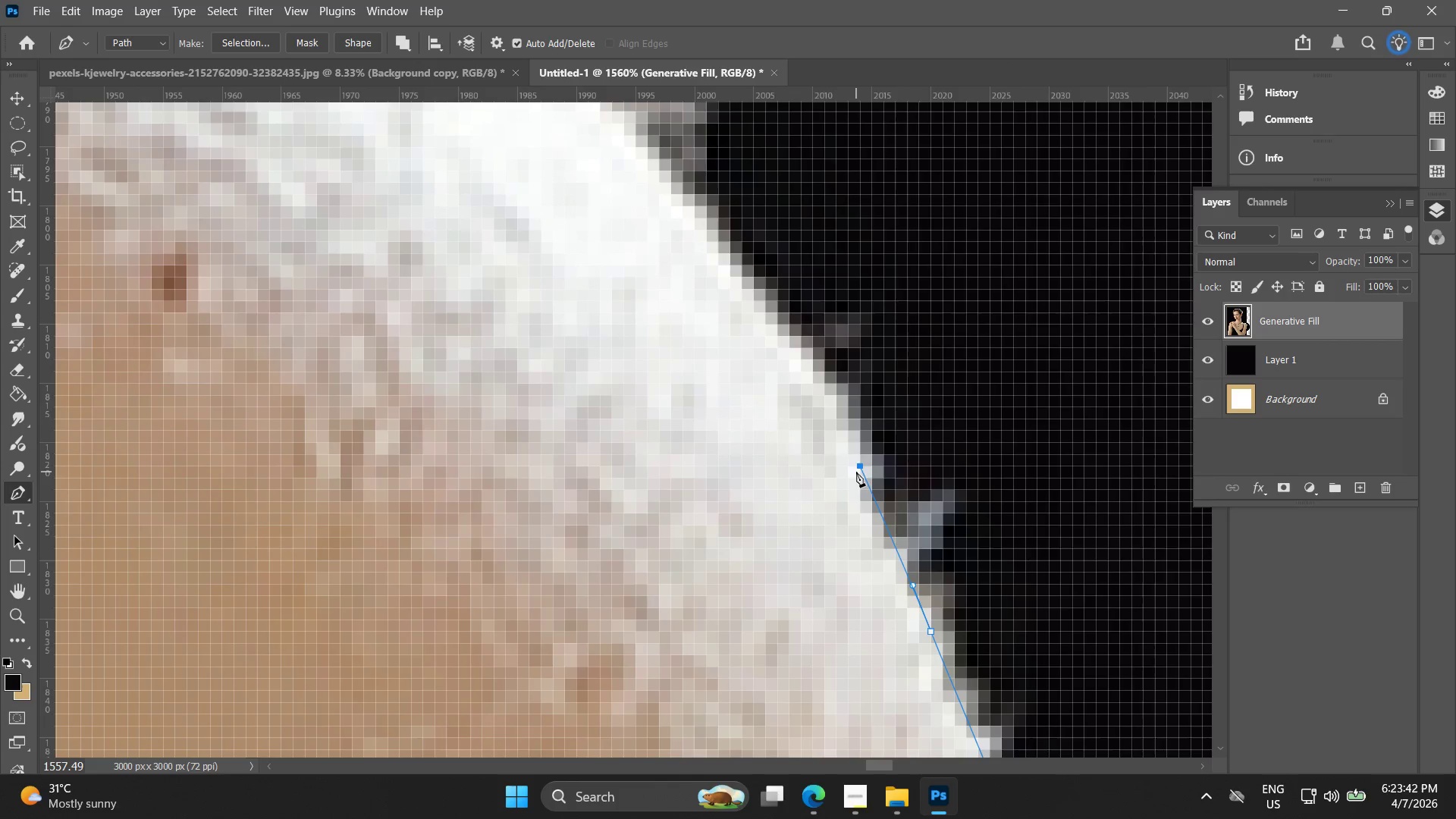 
left_click_drag(start_coordinate=[820, 402], to_coordinate=[913, 579])
 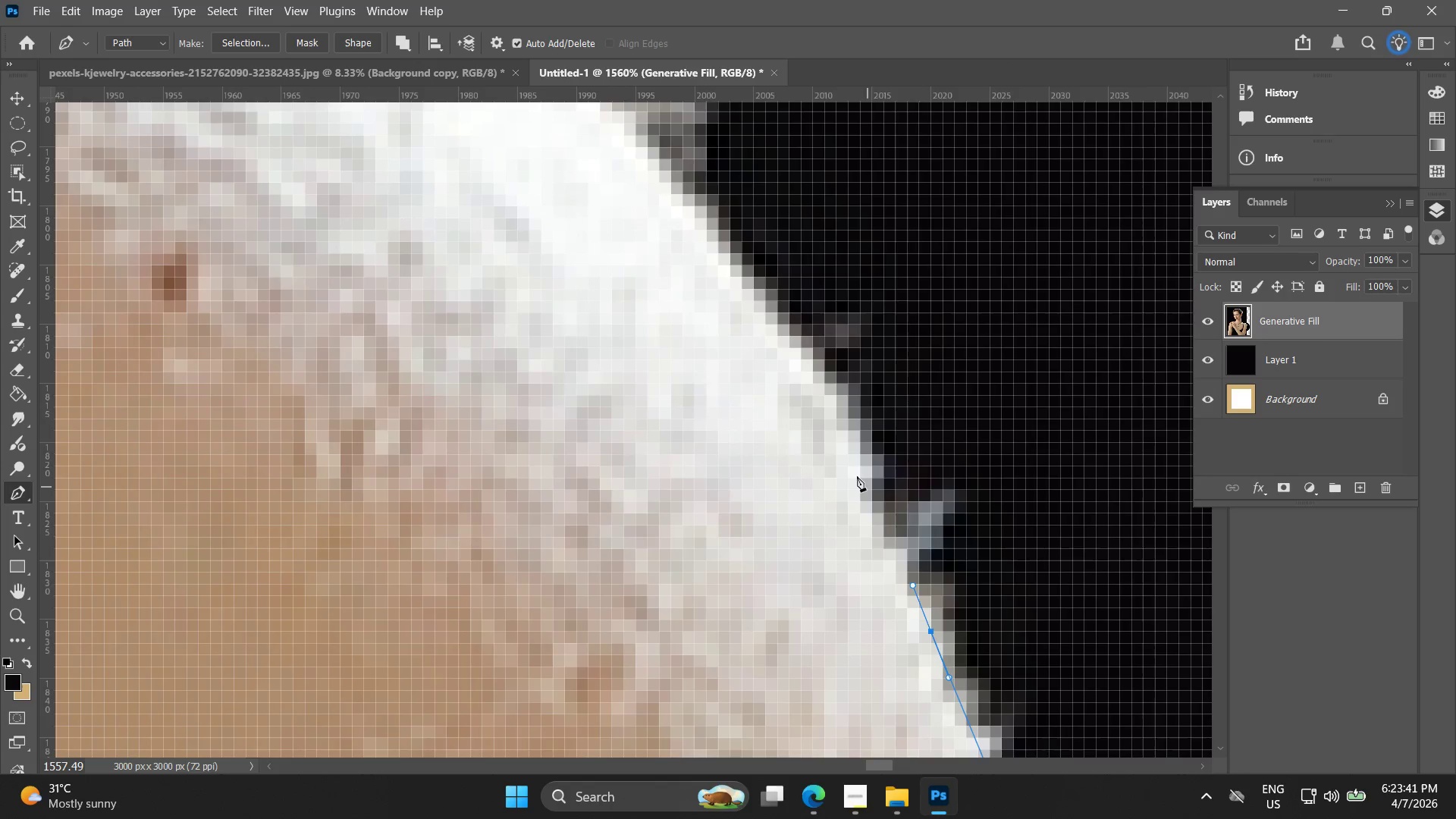 
left_click_drag(start_coordinate=[856, 472], to_coordinate=[852, 438])
 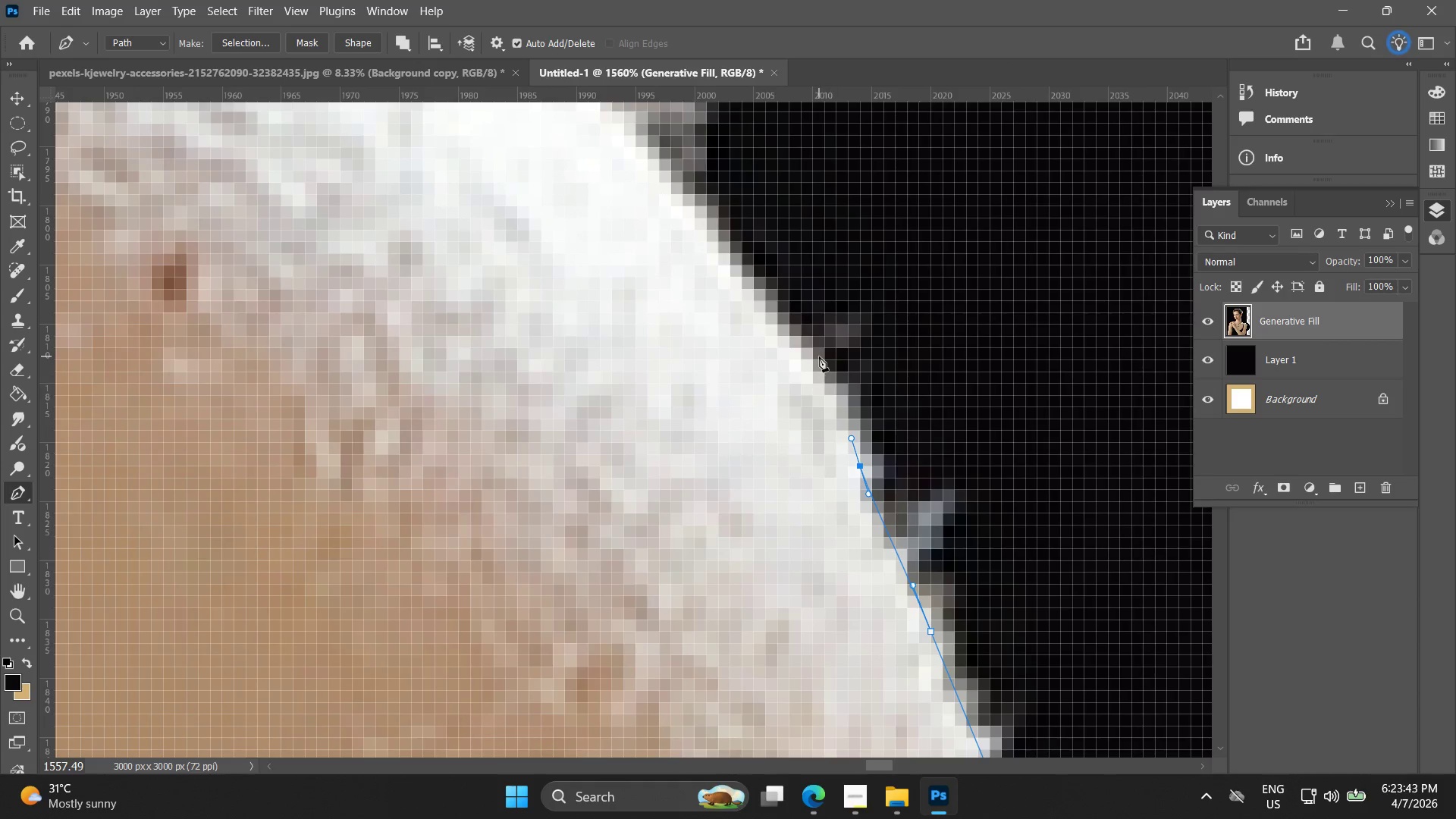 
left_click_drag(start_coordinate=[819, 356], to_coordinate=[808, 347])
 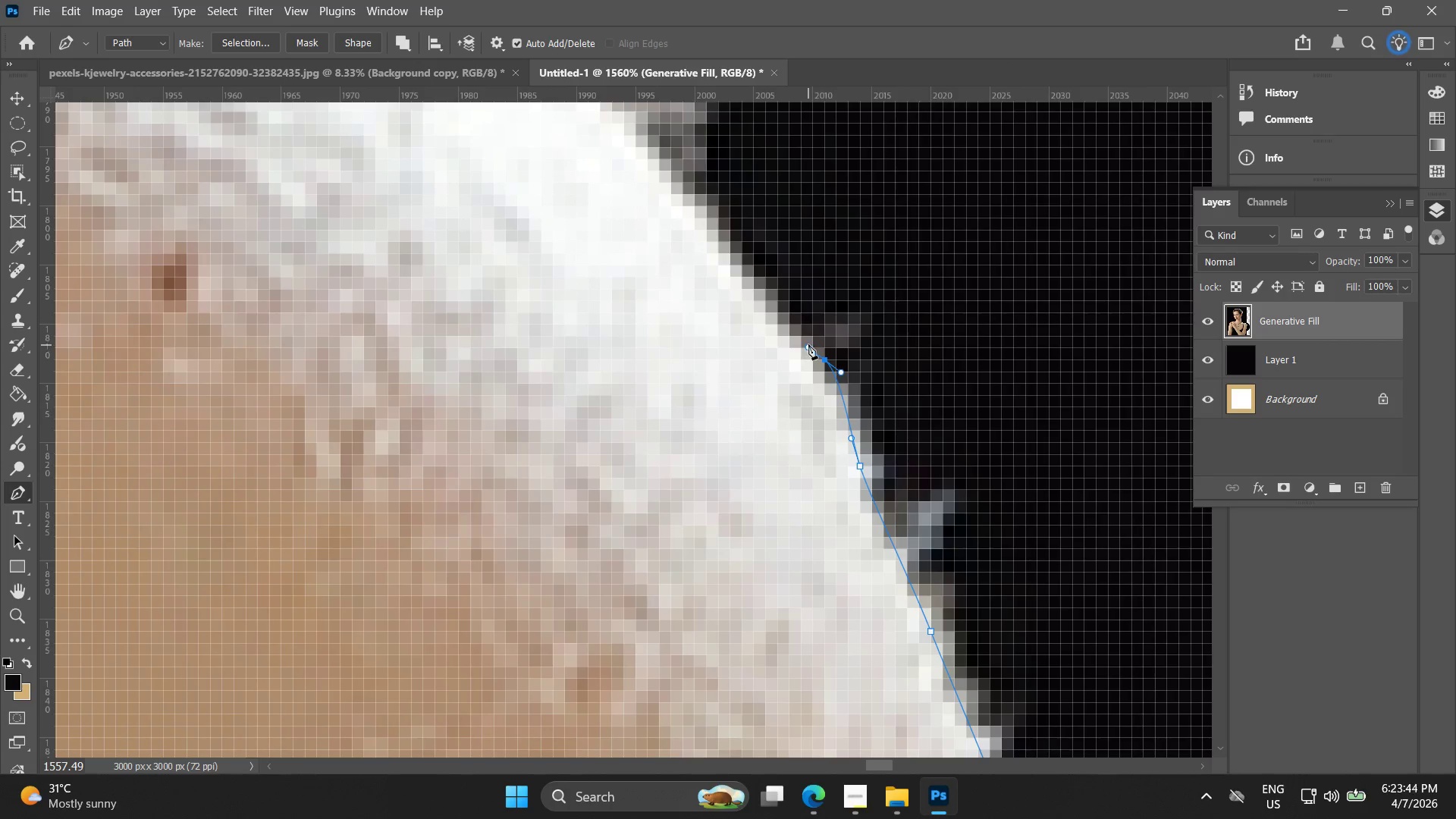 
key(Control+ControlLeft)
 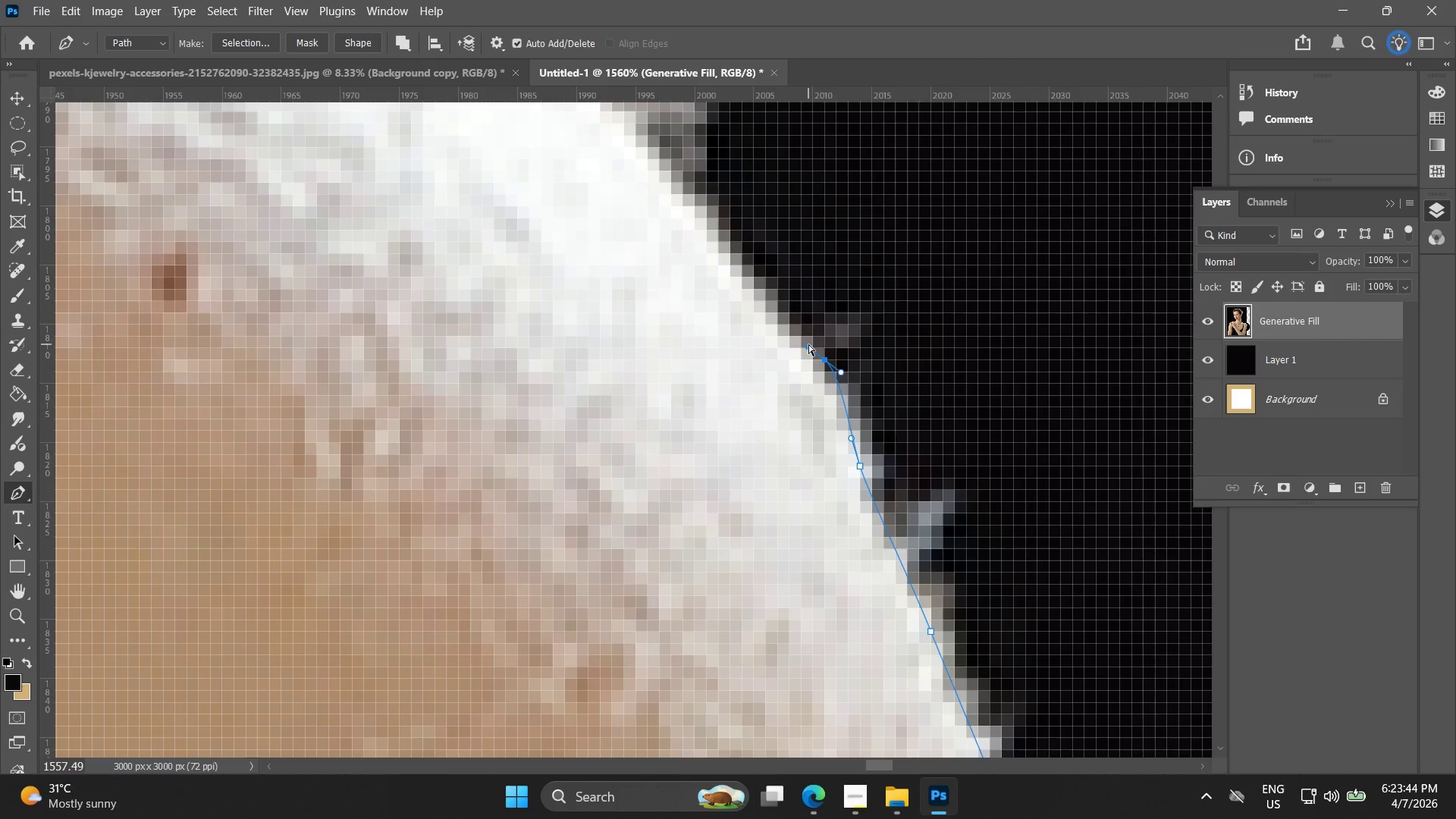 
key(Control+Z)
 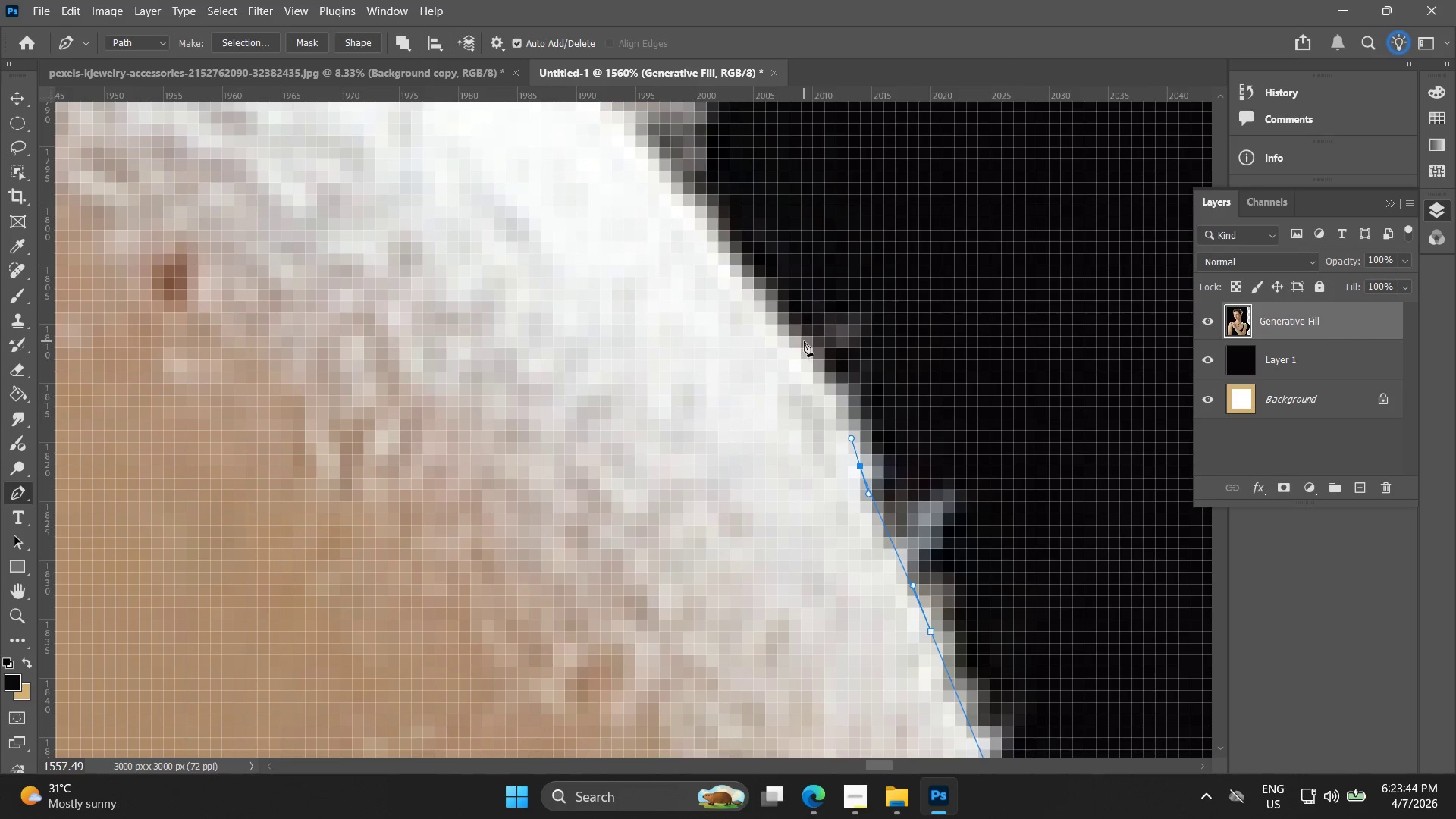 
left_click_drag(start_coordinate=[803, 340], to_coordinate=[787, 322])
 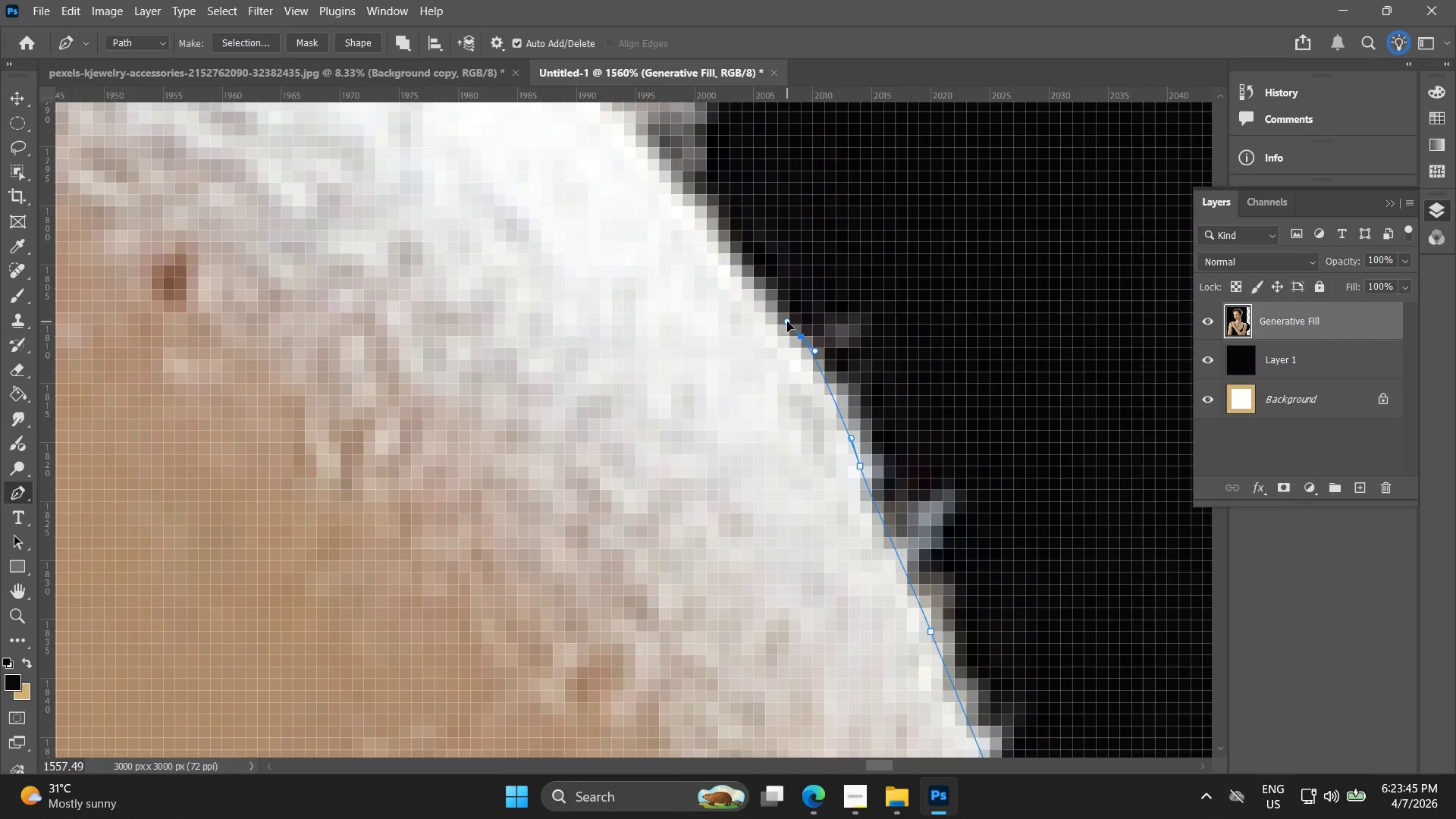 
hold_key(key=Space, duration=0.61)
 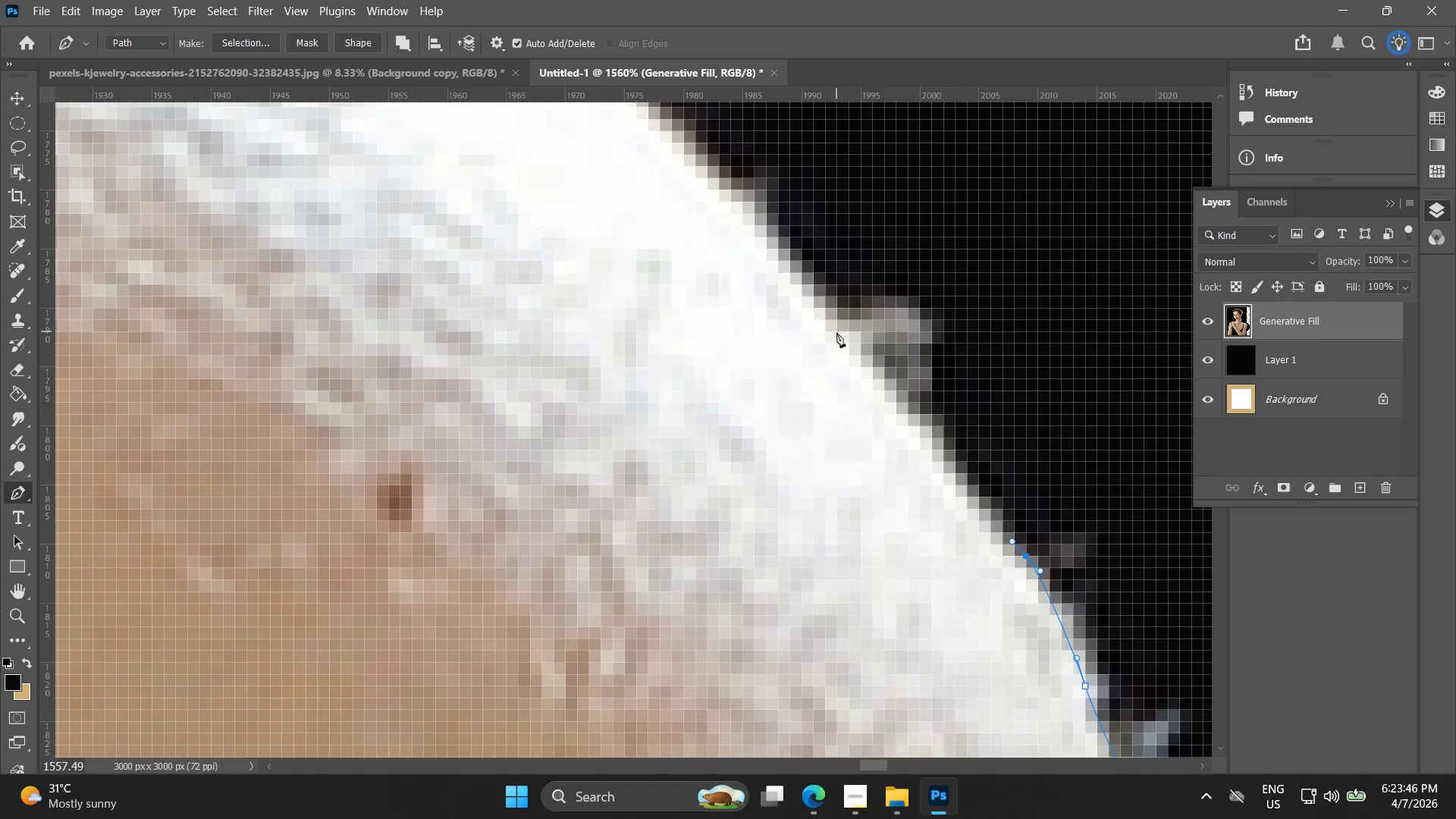 
left_click_drag(start_coordinate=[784, 318], to_coordinate=[1009, 538])
 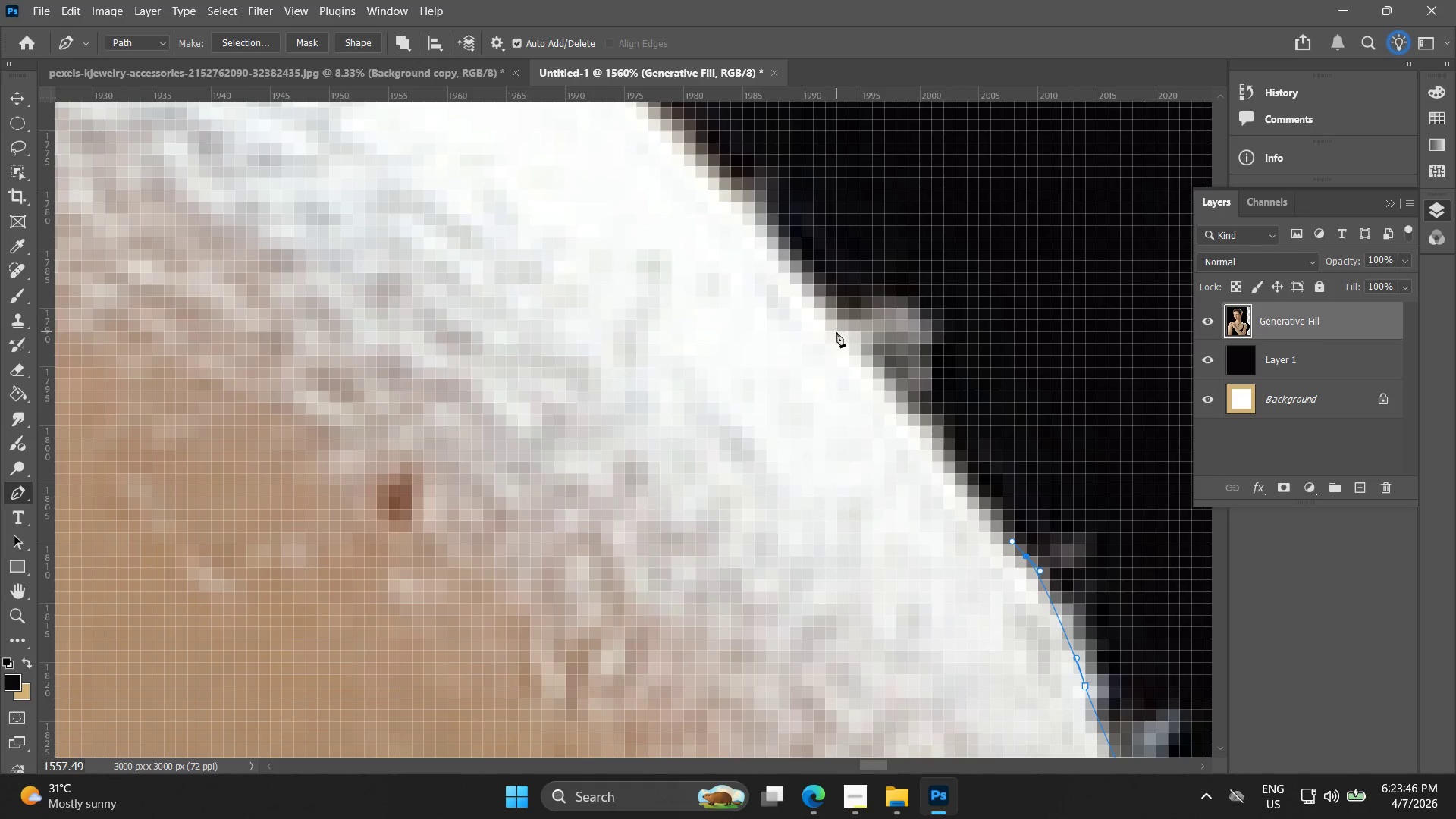 
left_click_drag(start_coordinate=[836, 324], to_coordinate=[816, 297])
 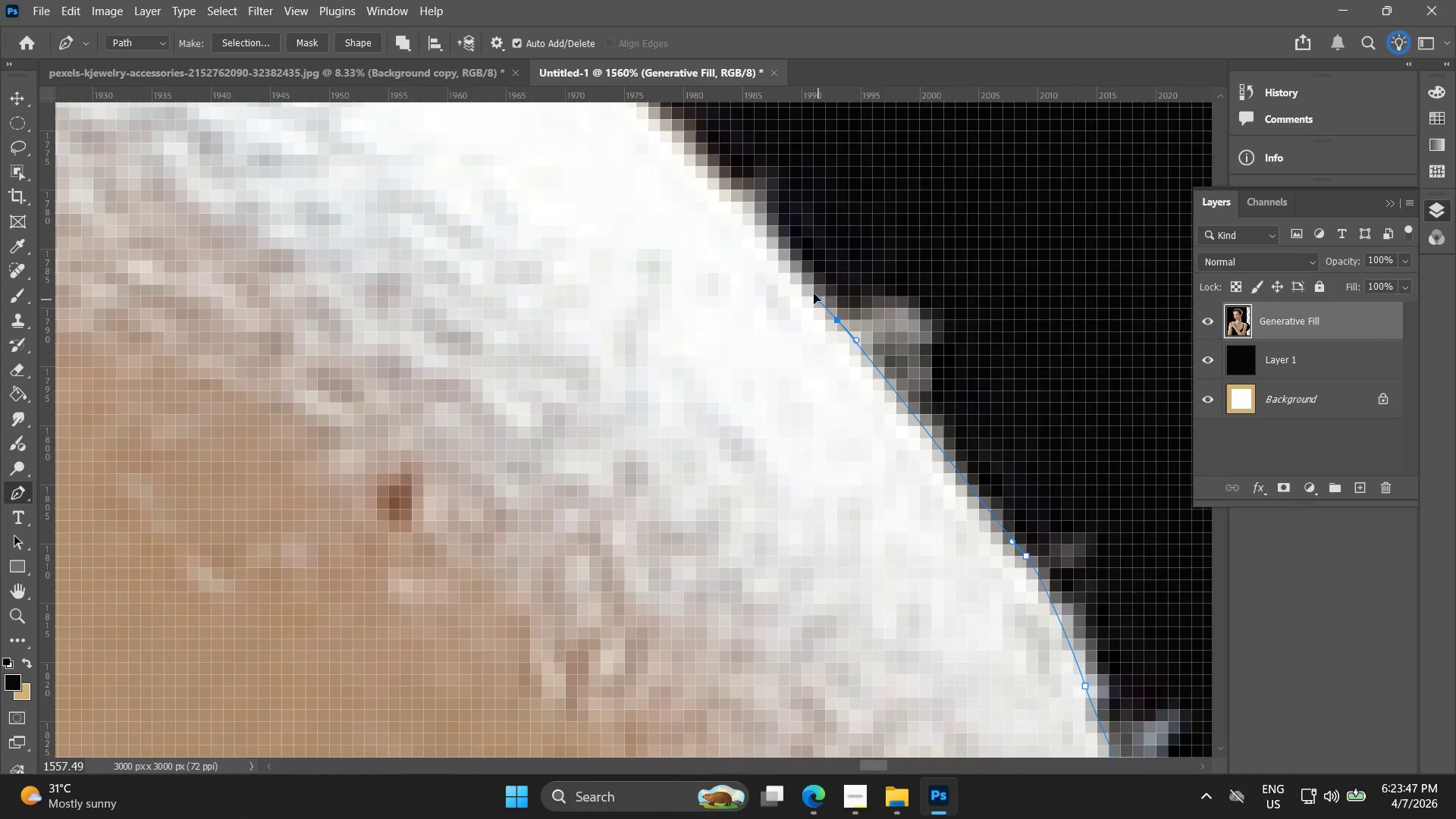 
hold_key(key=Space, duration=0.61)
 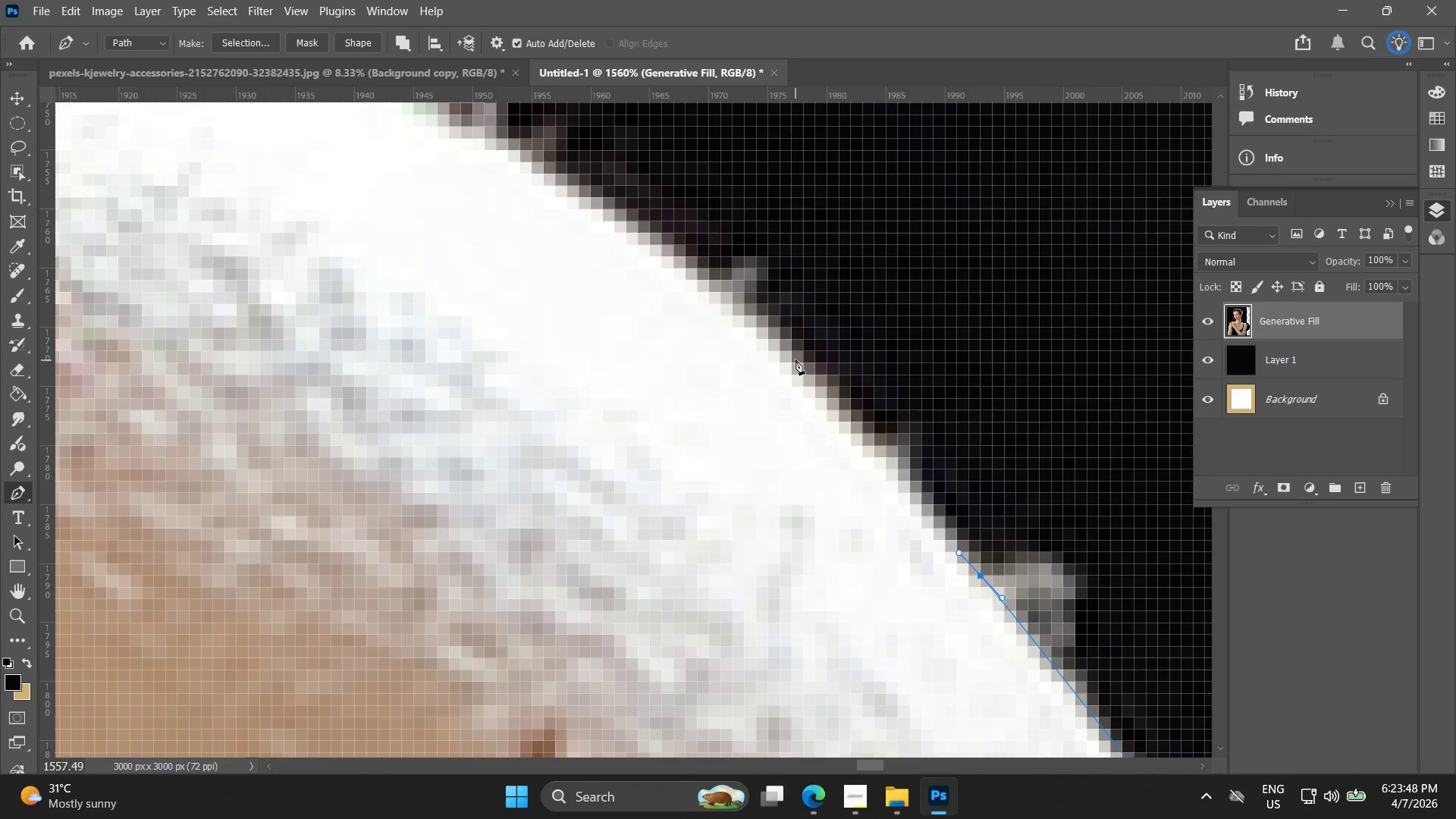 
left_click_drag(start_coordinate=[804, 293], to_coordinate=[947, 548])
 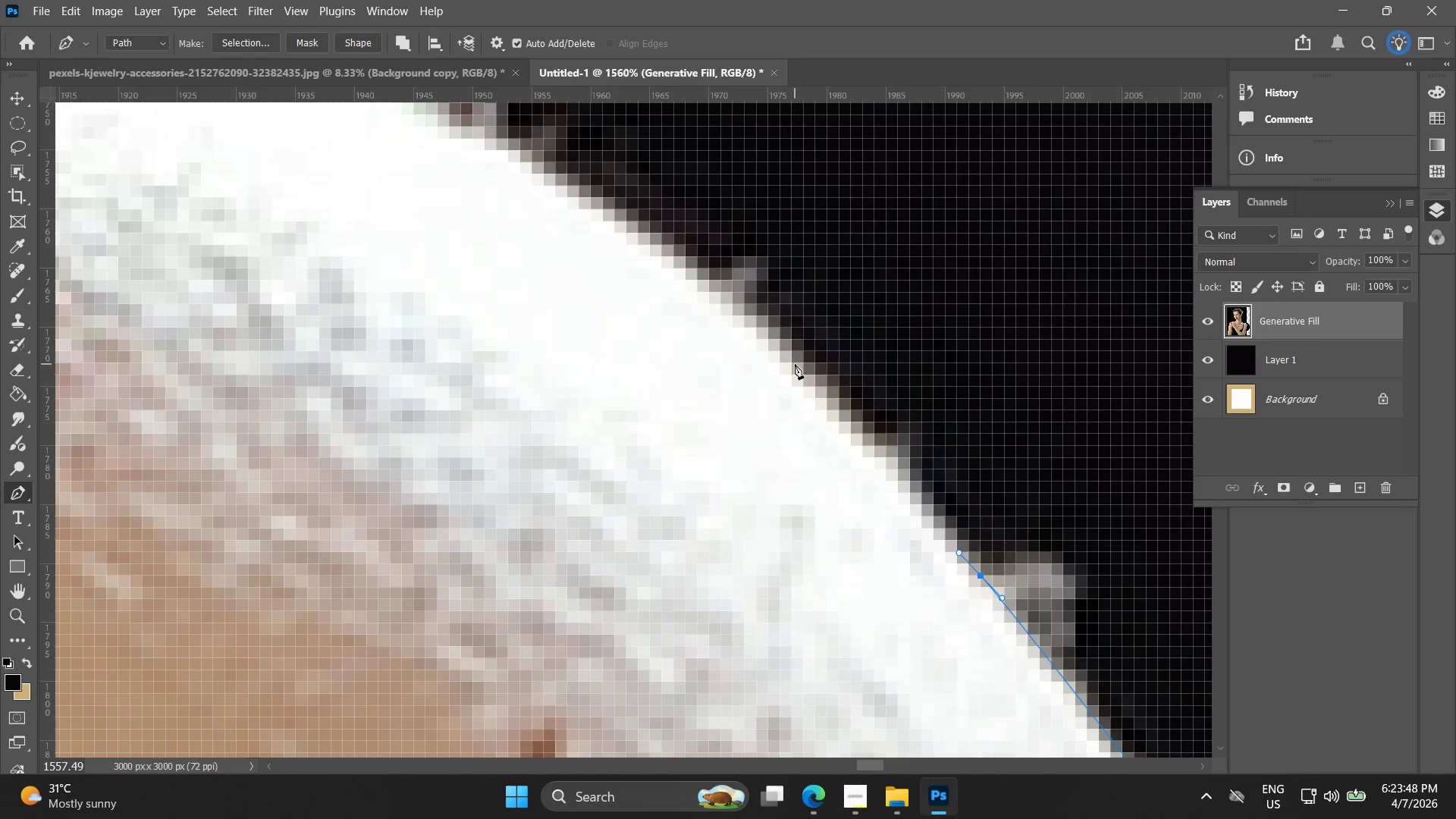 
left_click_drag(start_coordinate=[795, 359], to_coordinate=[753, 325])
 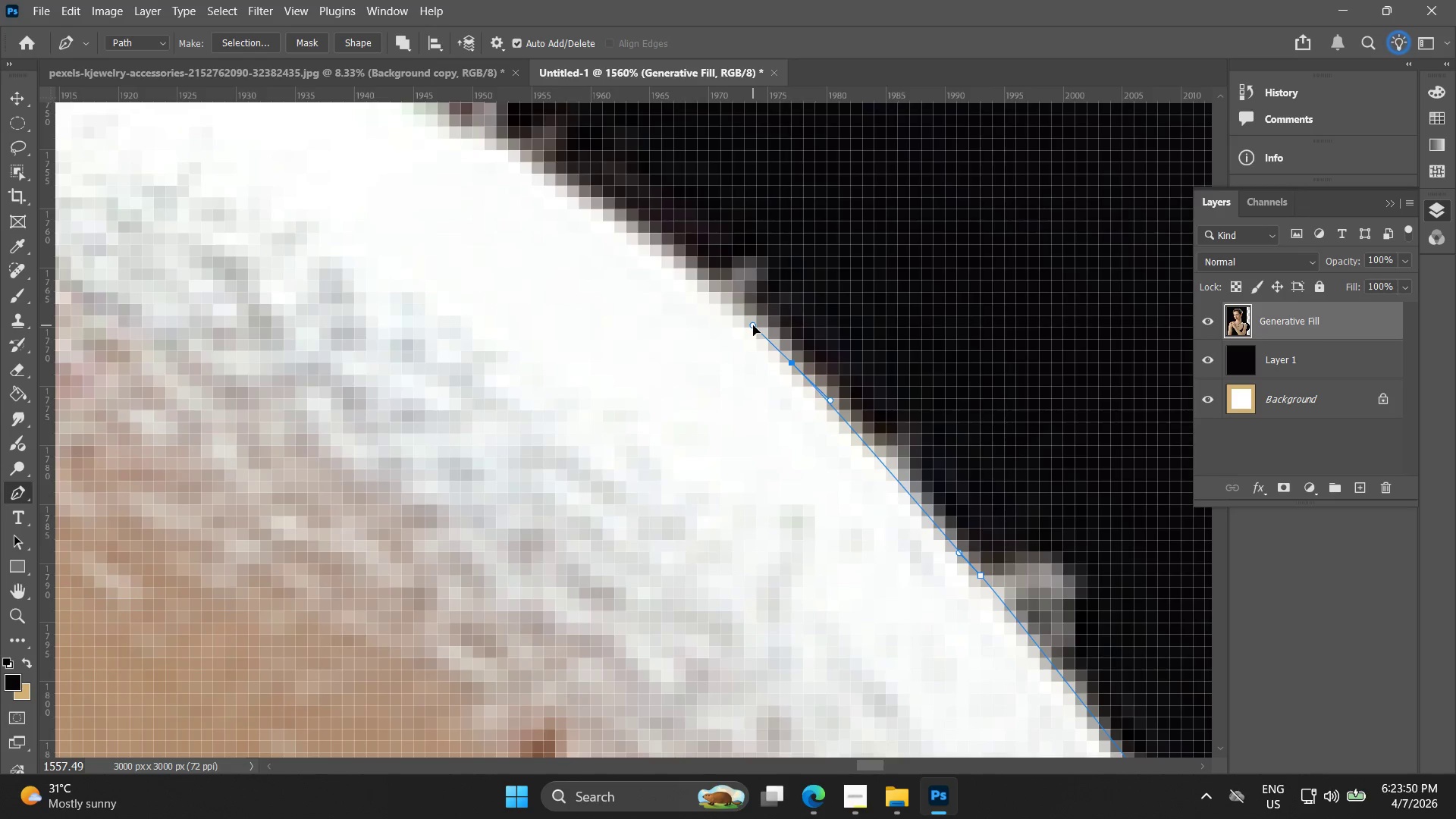 
hold_key(key=Space, duration=0.56)
 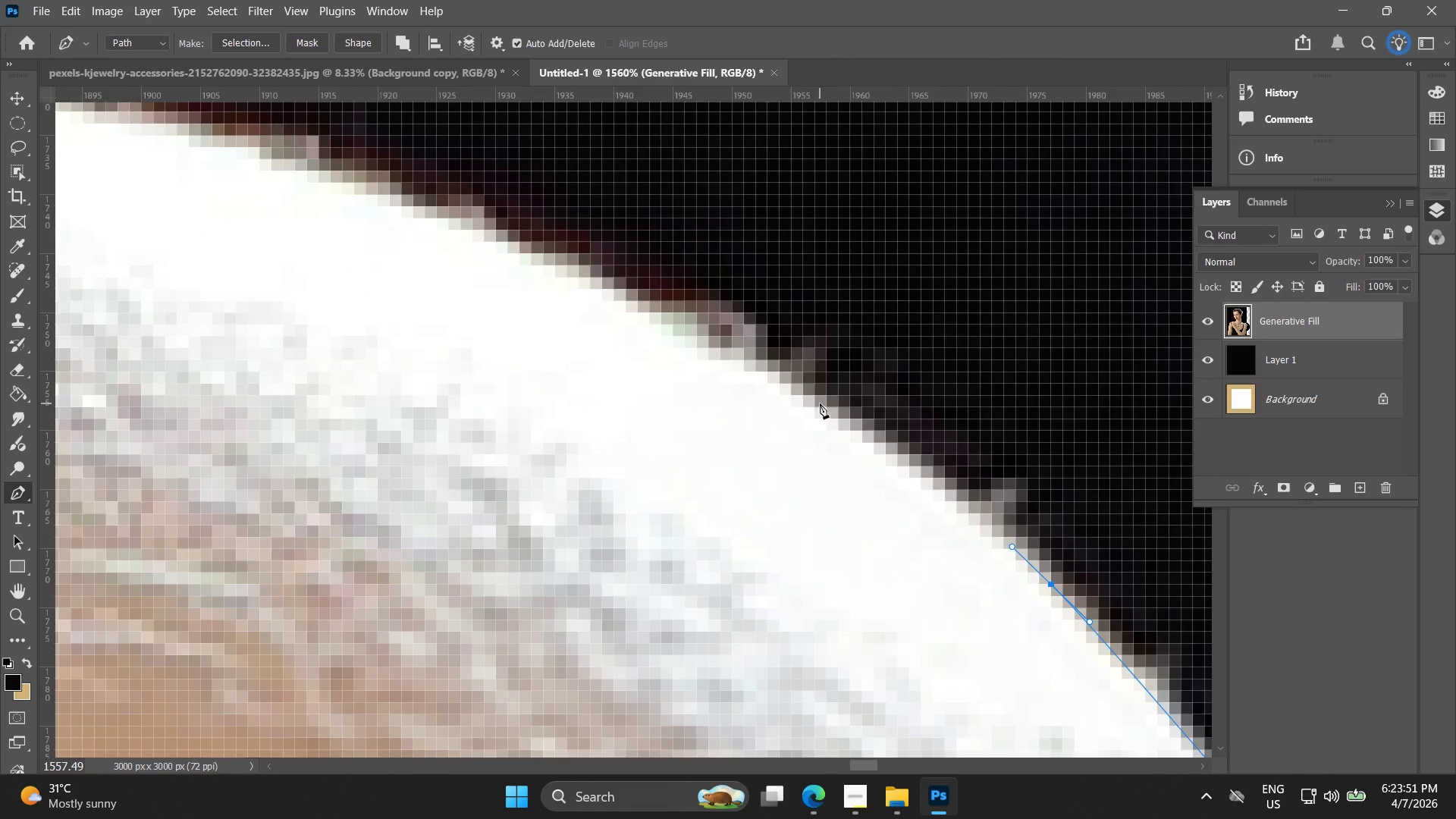 
left_click_drag(start_coordinate=[748, 341], to_coordinate=[1008, 563])
 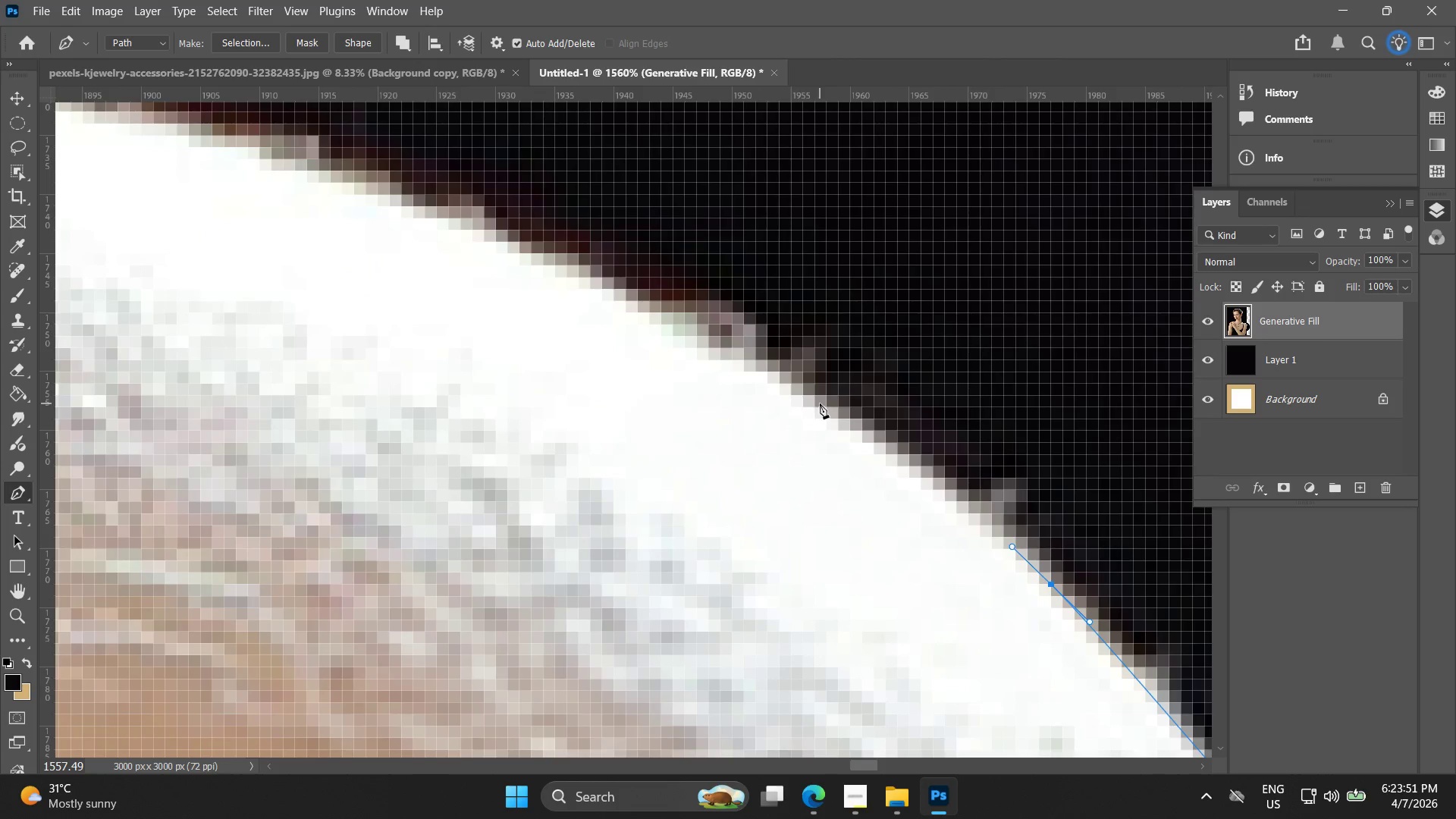 
left_click_drag(start_coordinate=[802, 401], to_coordinate=[727, 345])
 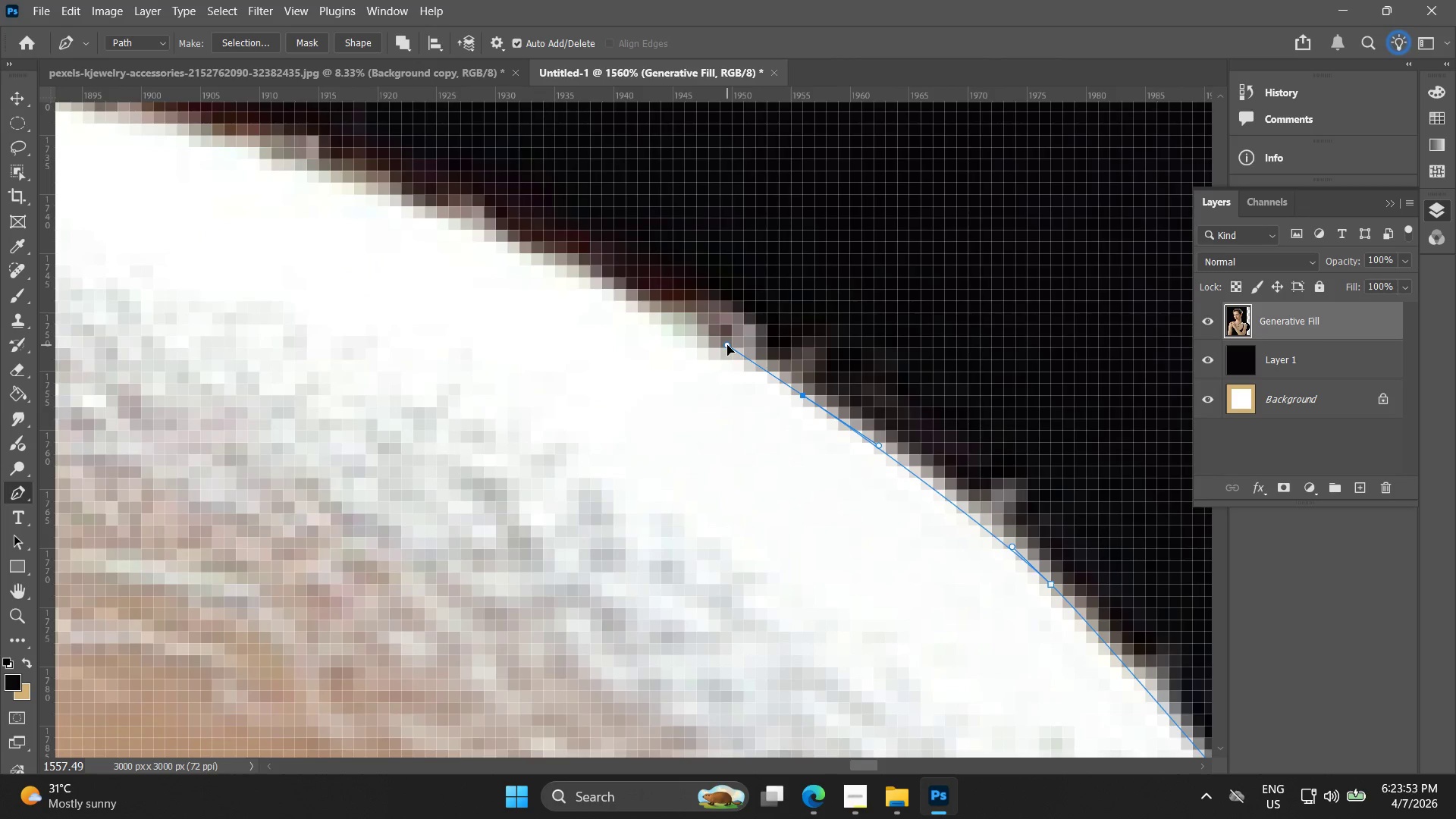 
hold_key(key=Space, duration=0.53)
 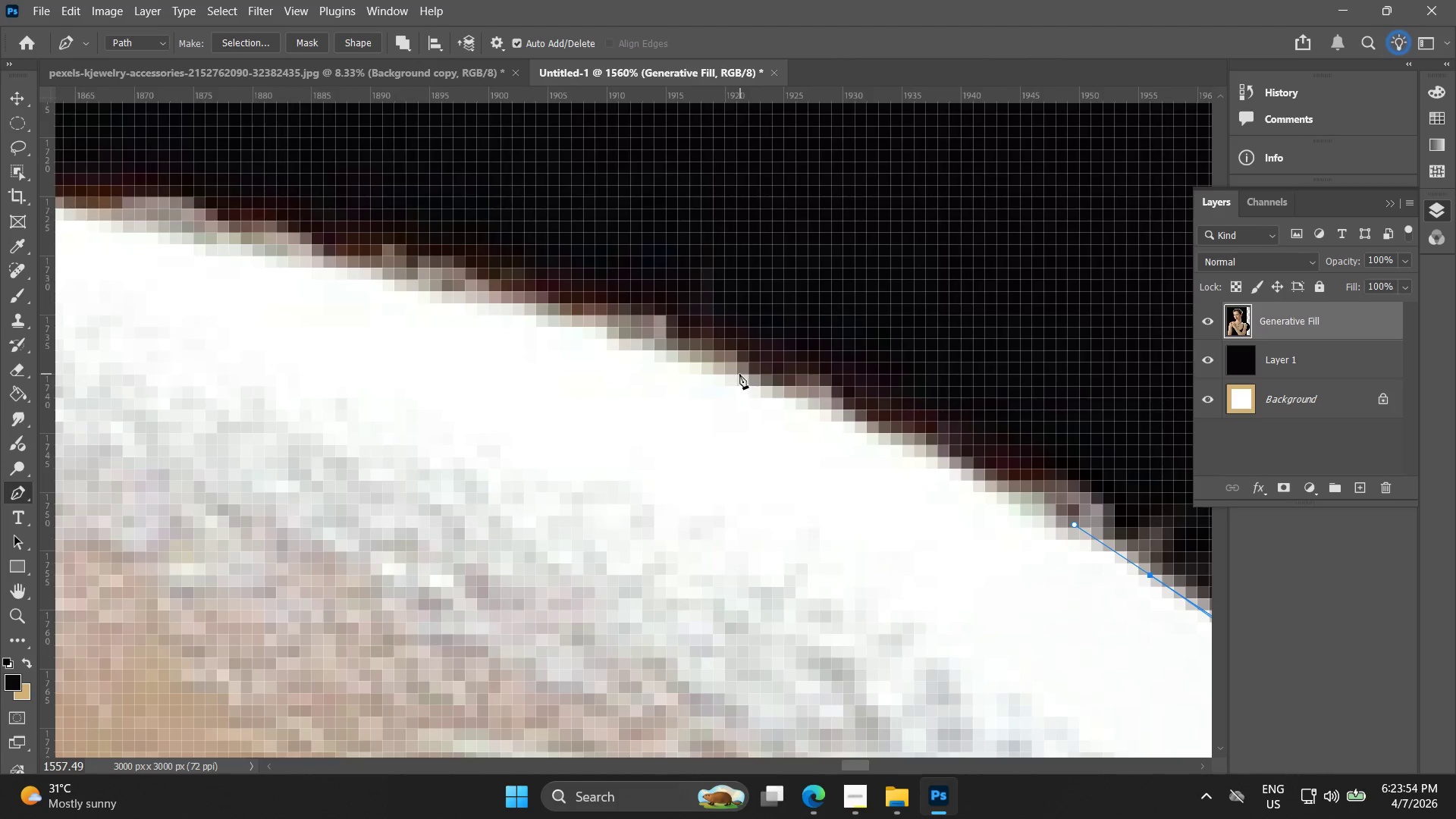 
left_click_drag(start_coordinate=[708, 337], to_coordinate=[1056, 517])
 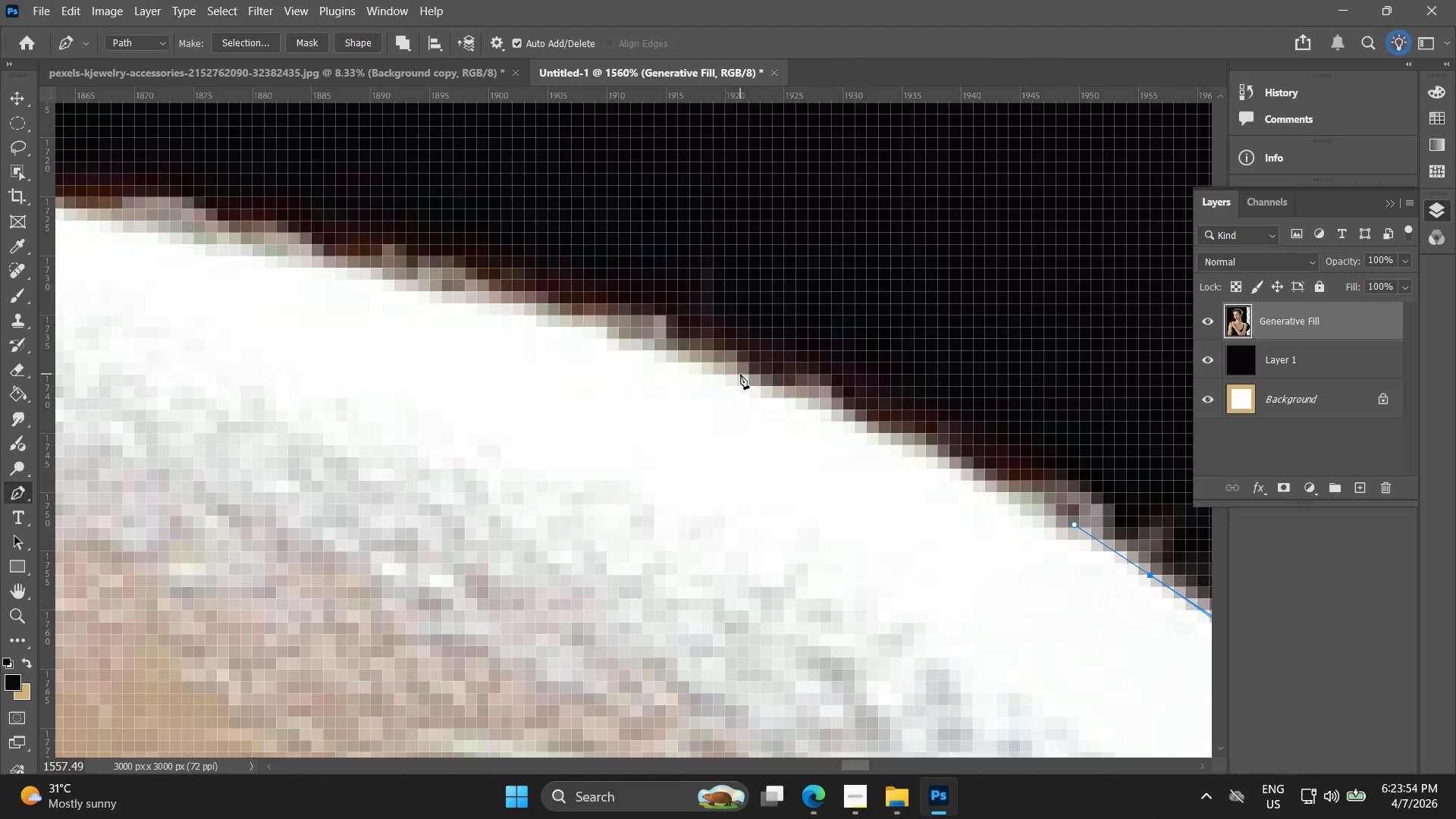 
left_click_drag(start_coordinate=[738, 374], to_coordinate=[649, 340])
 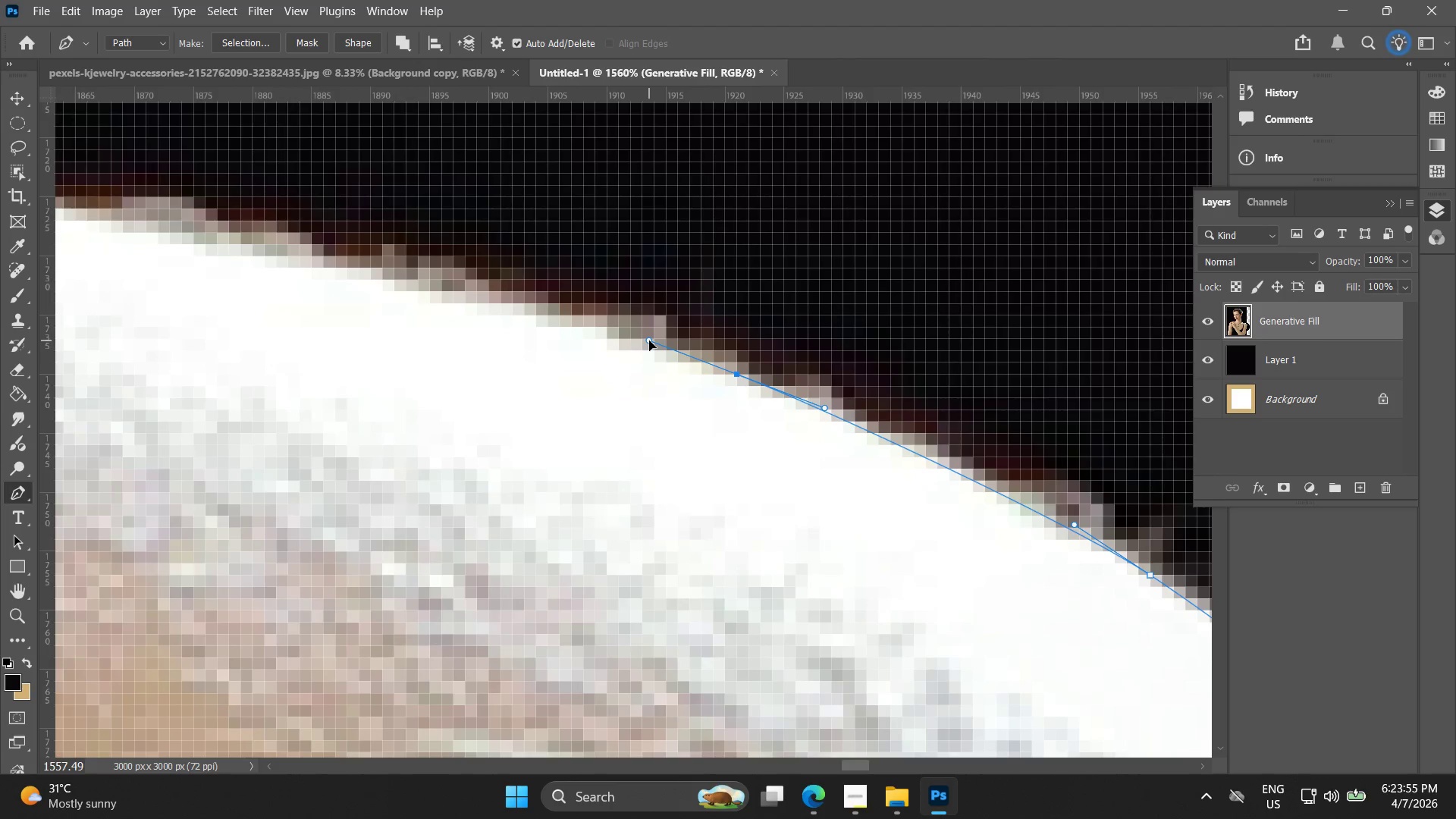 
hold_key(key=Space, duration=0.55)
 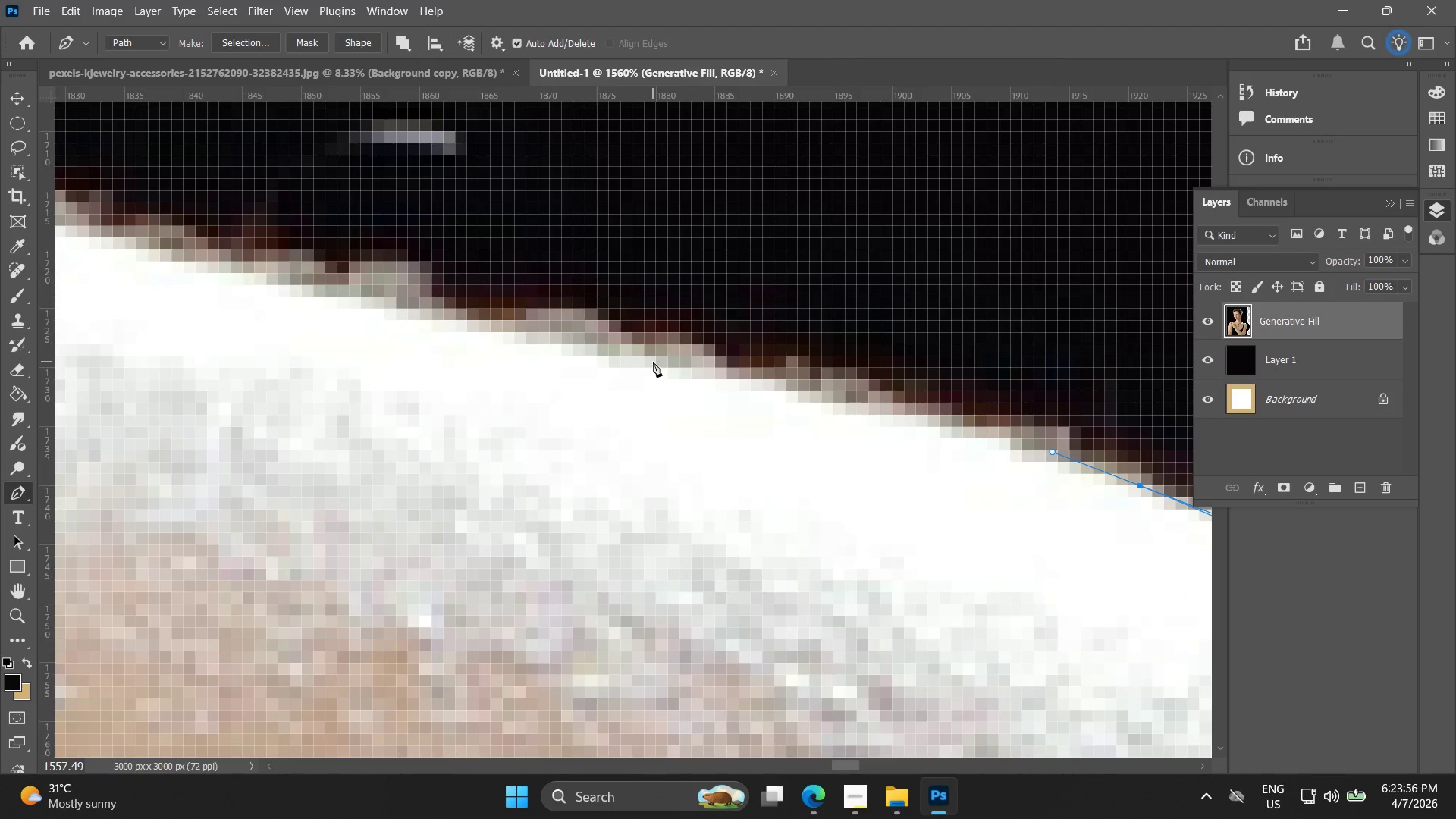 
left_click_drag(start_coordinate=[590, 334], to_coordinate=[993, 445])
 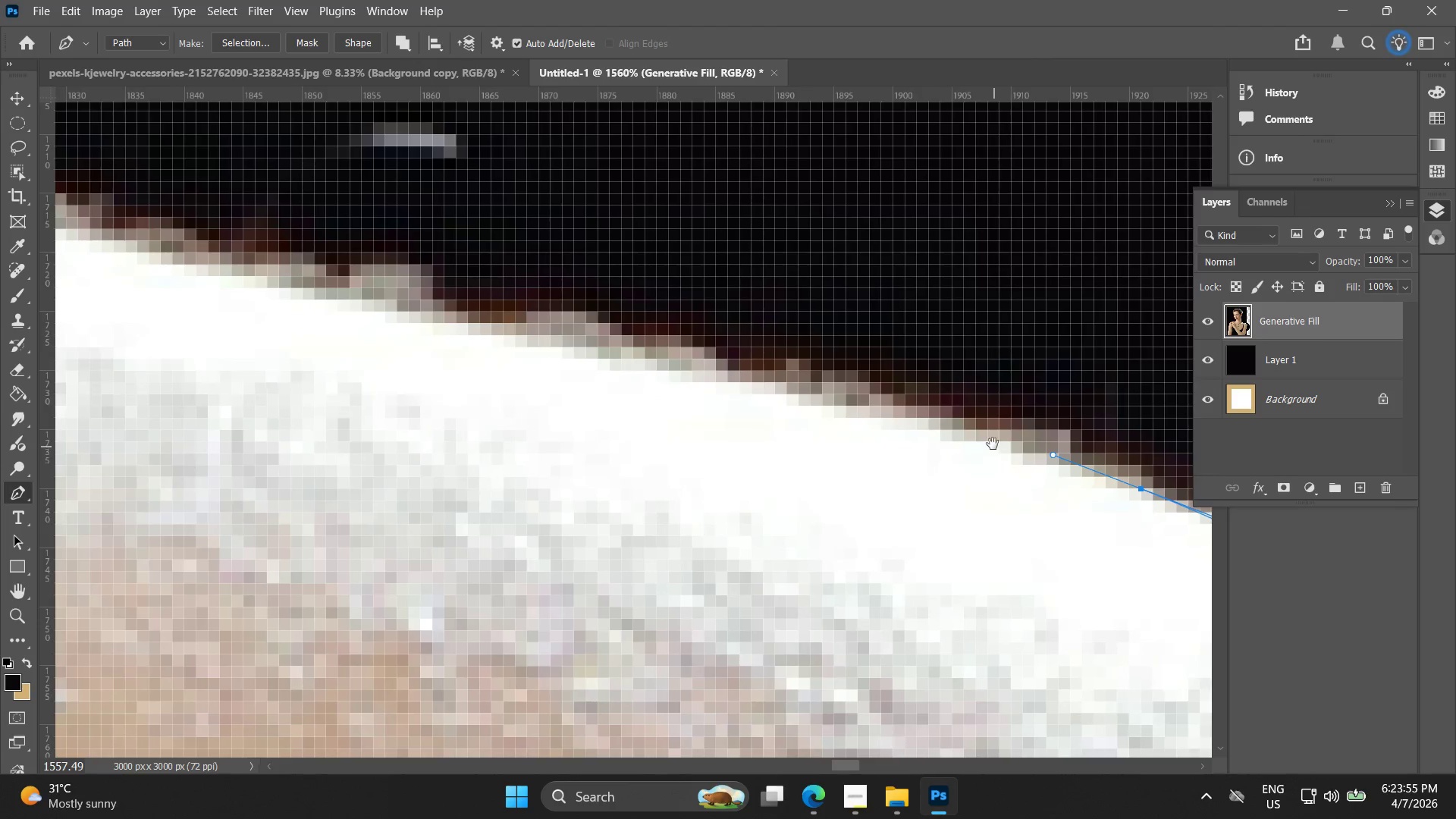 
hold_key(key=Space, duration=7.05)
 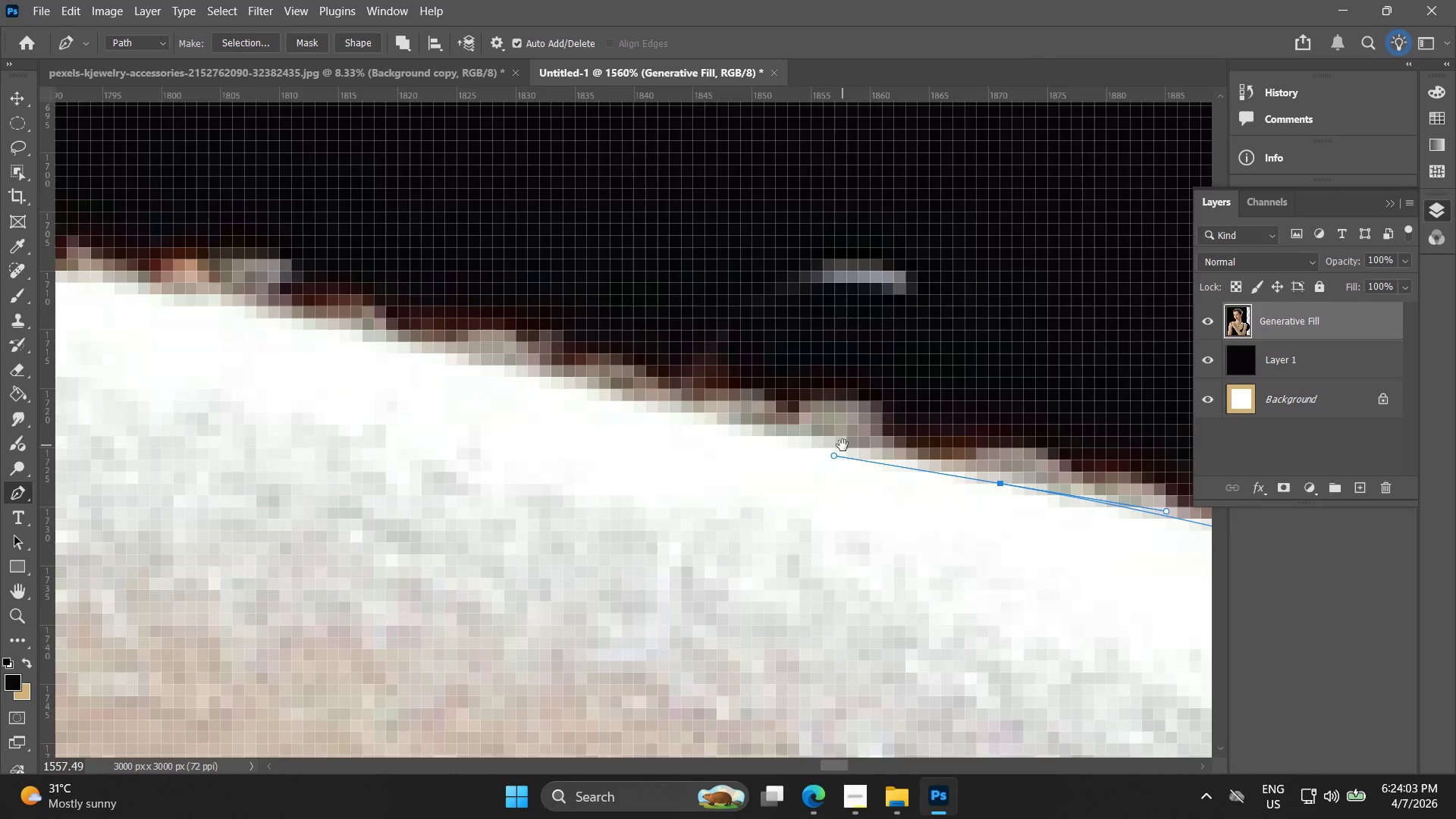 
left_click_drag(start_coordinate=[651, 362], to_coordinate=[482, 313])
 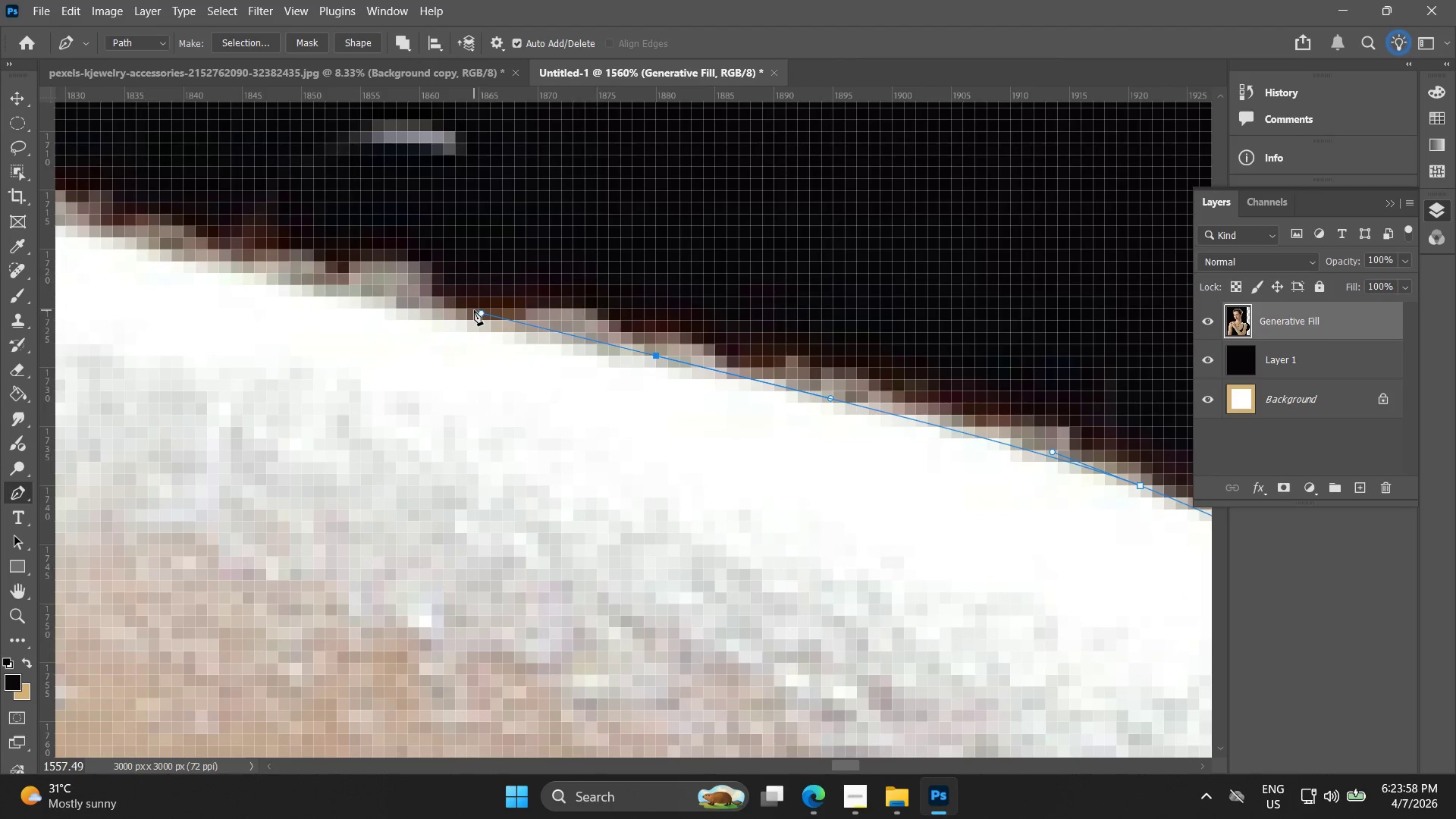 
key(Control+ControlLeft)
 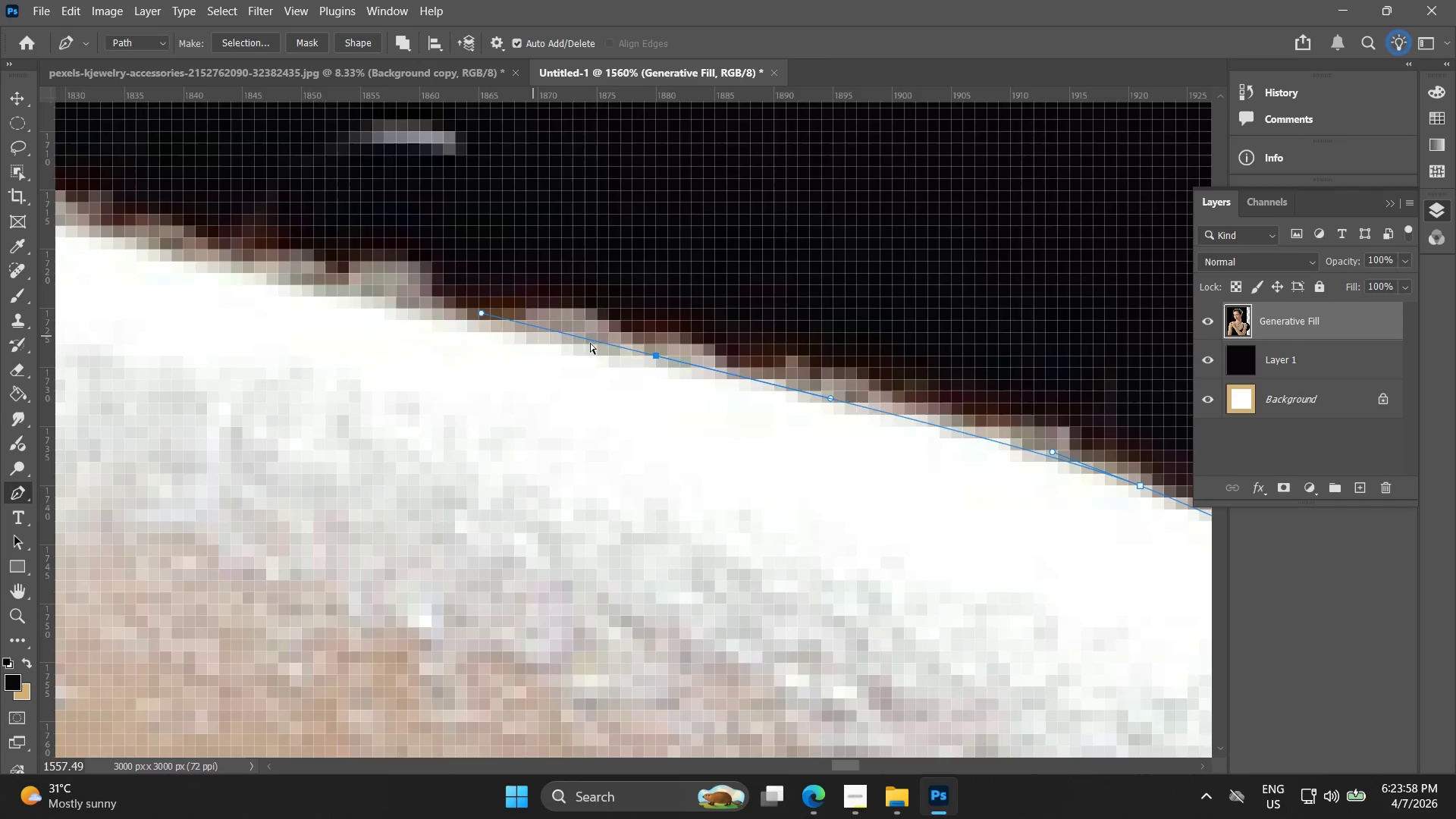 
key(Control+Z)
 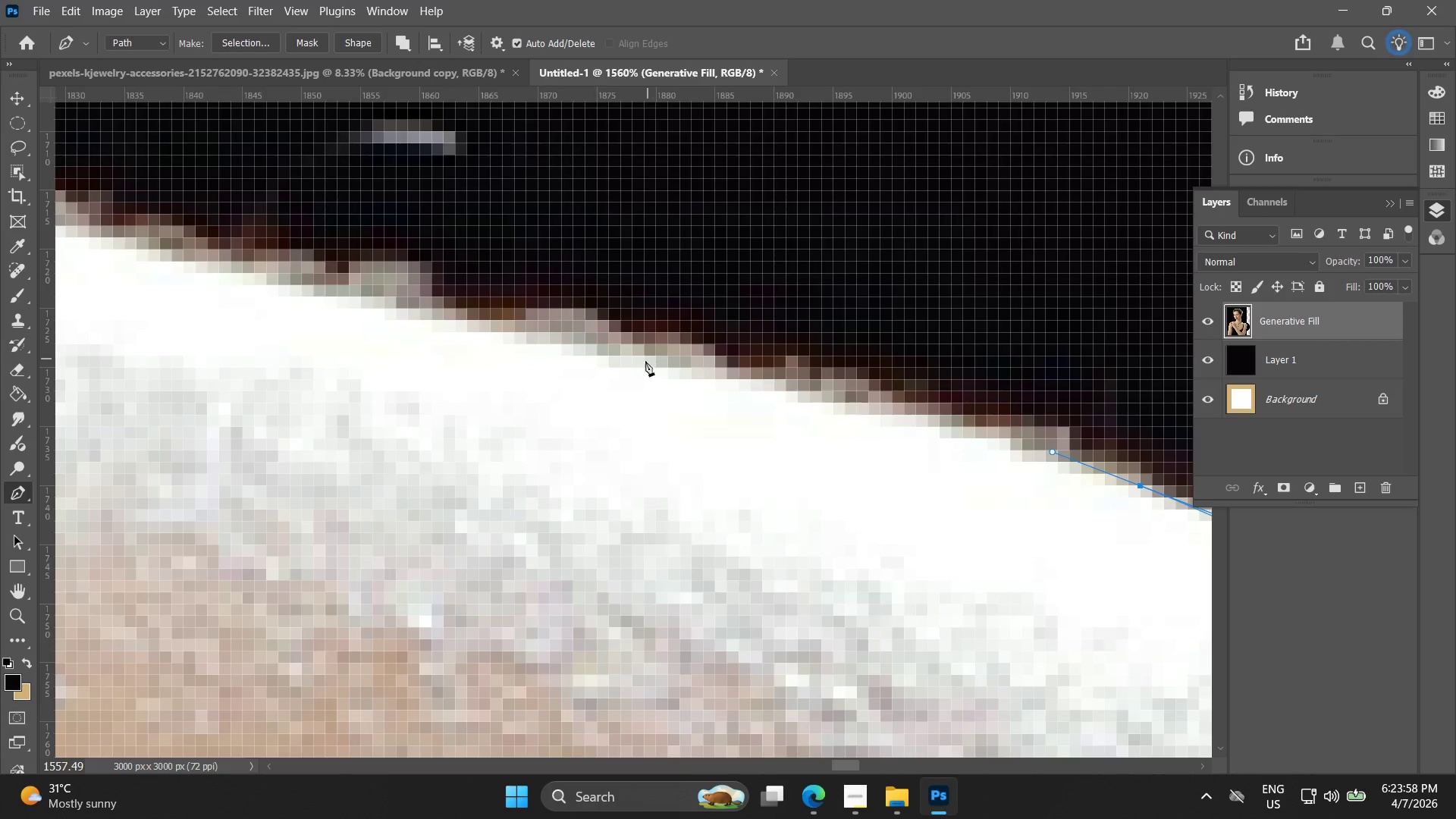 
left_click_drag(start_coordinate=[640, 364], to_coordinate=[556, 336])
 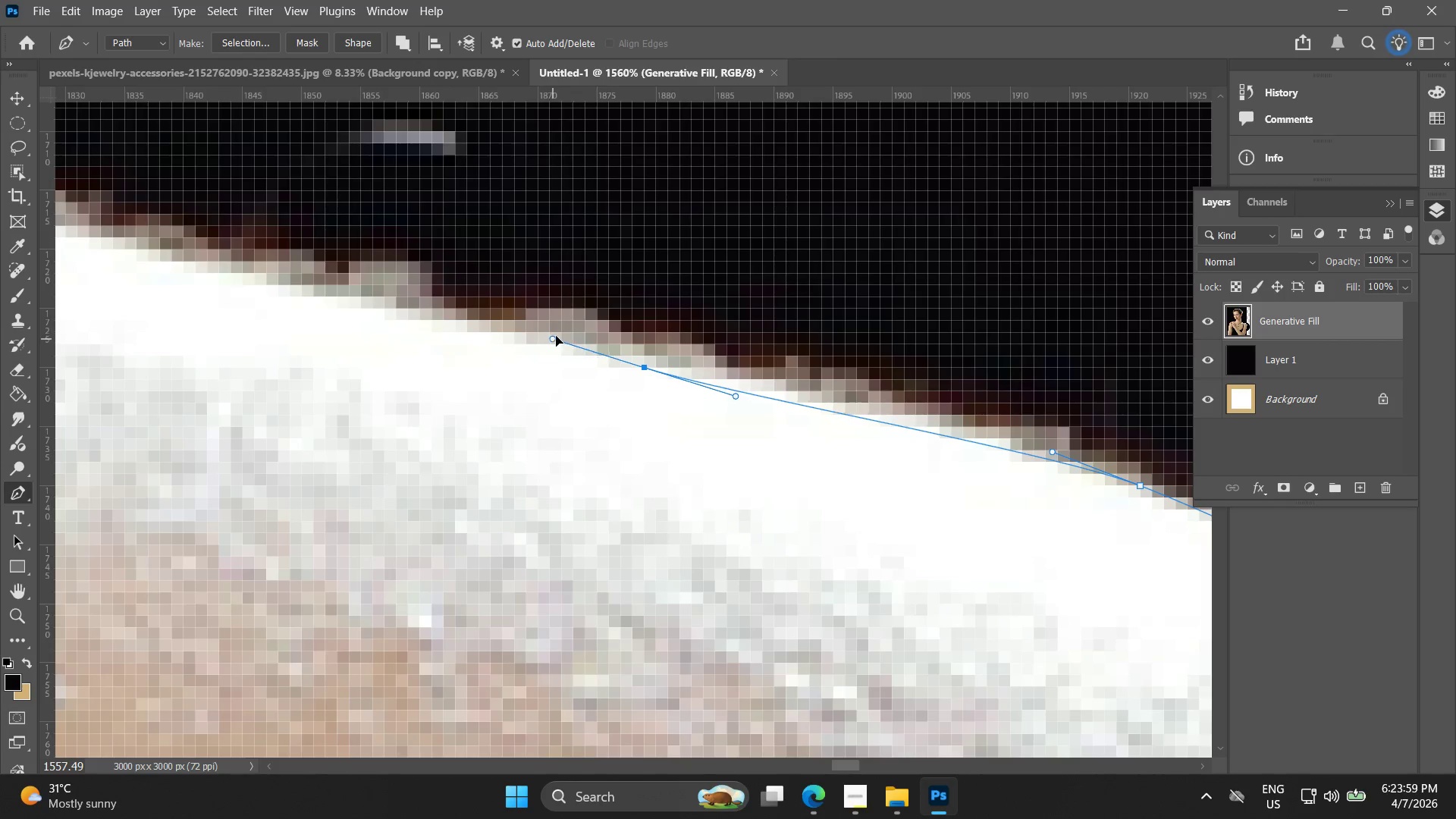 
key(Control+ControlLeft)
 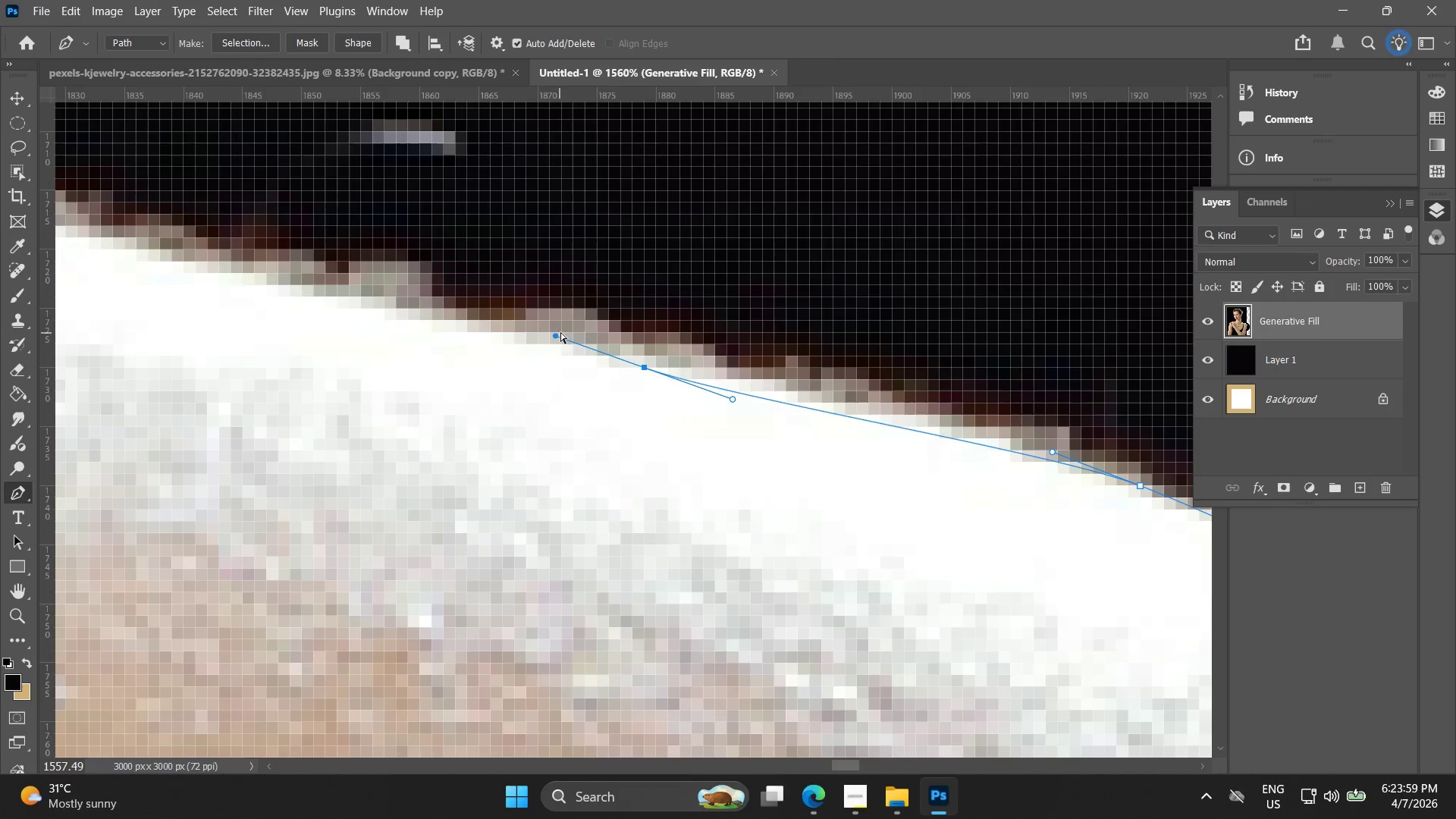 
key(Control+Z)
 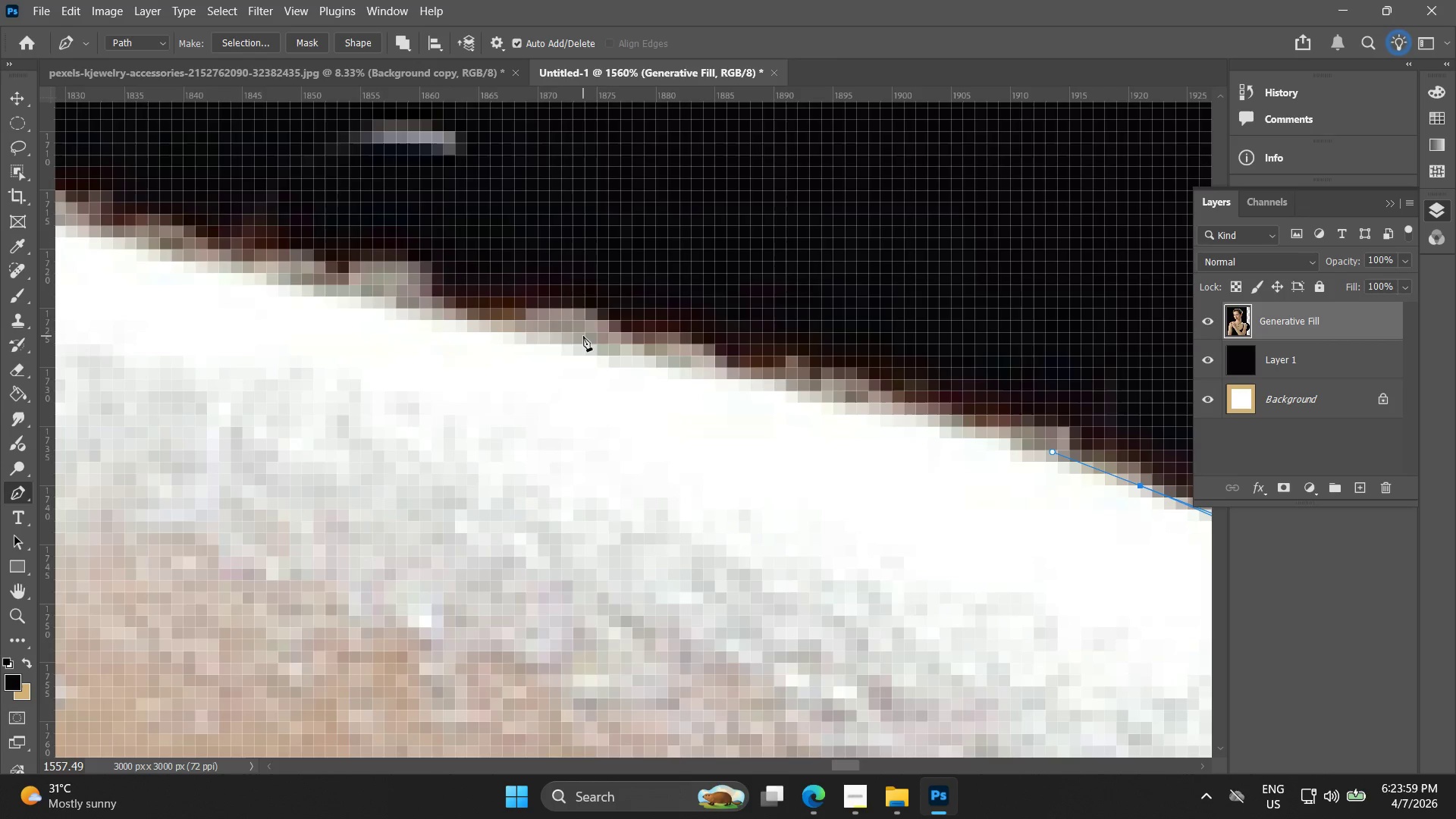 
left_click_drag(start_coordinate=[580, 336], to_coordinate=[513, 328])
 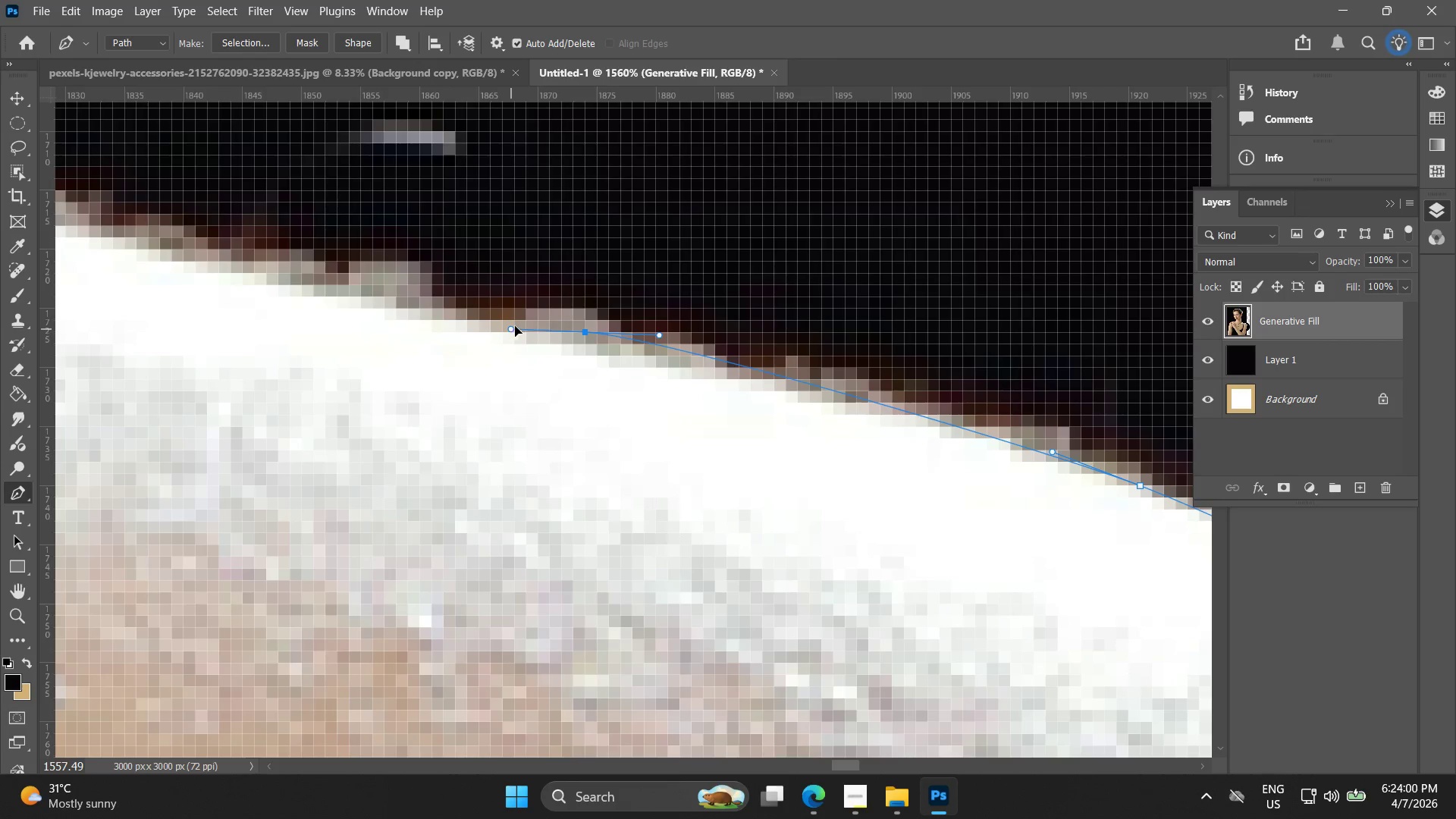 
key(Control+ControlLeft)
 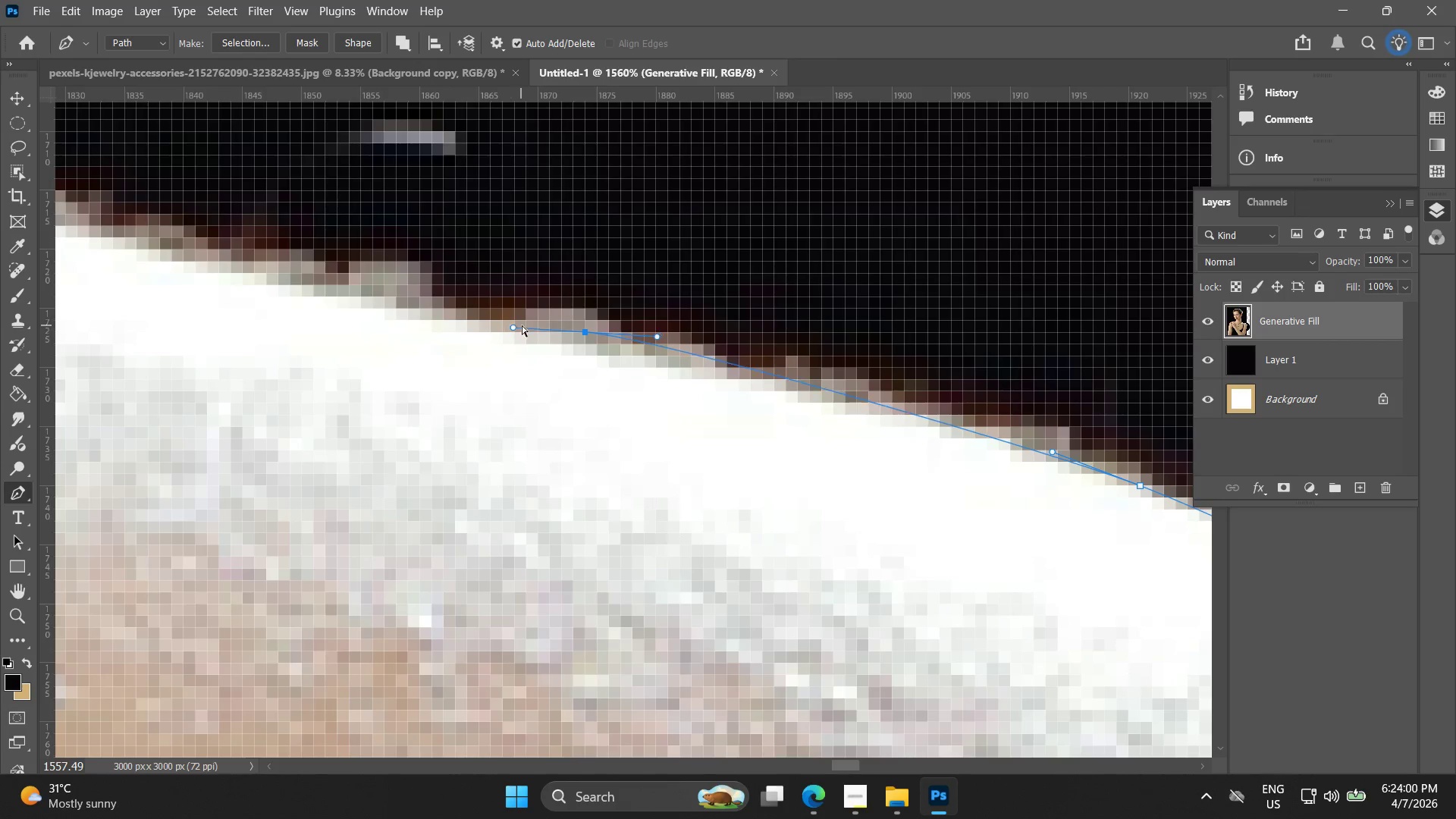 
key(Control+Z)
 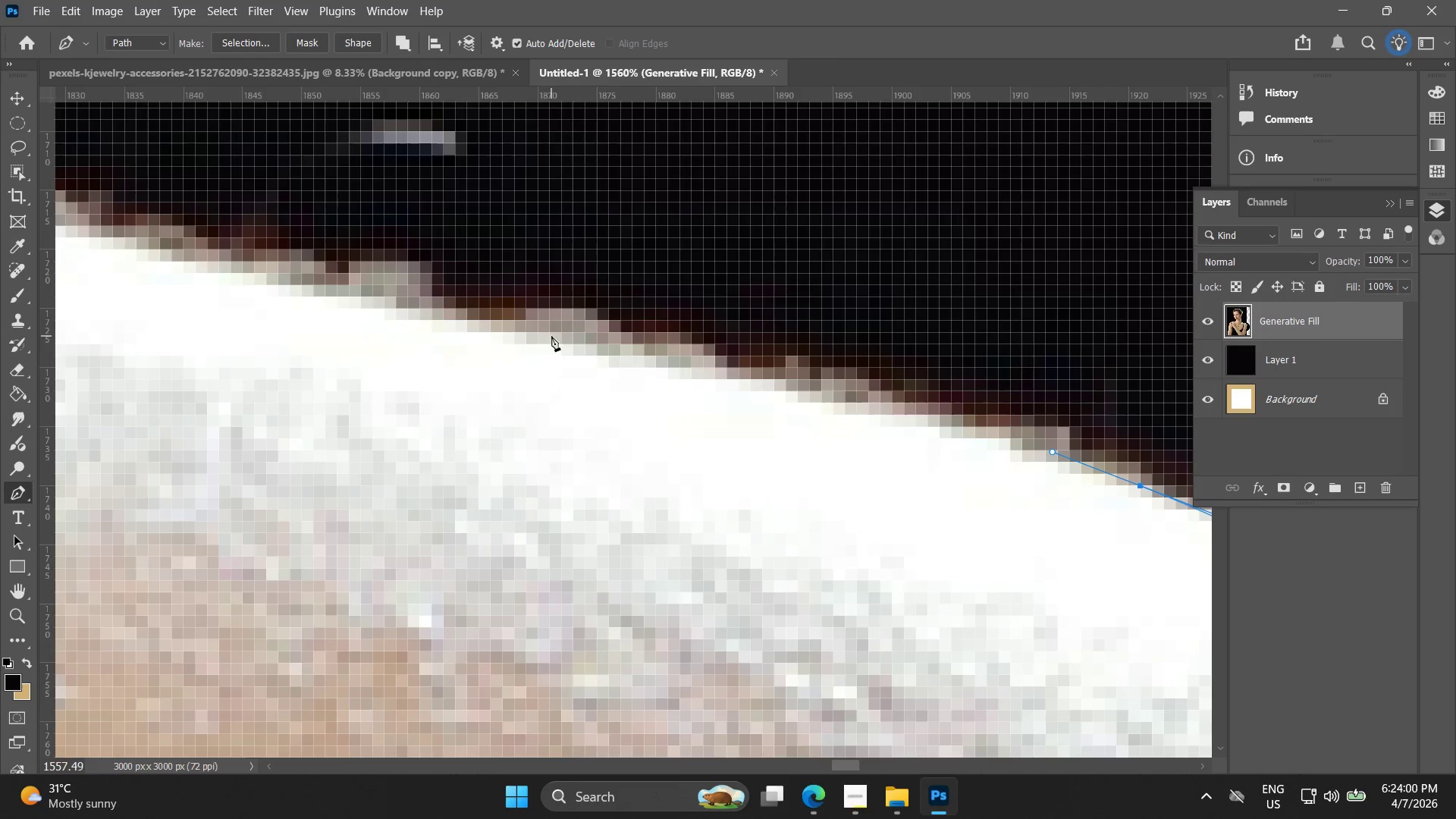 
left_click_drag(start_coordinate=[547, 339], to_coordinate=[384, 316])
 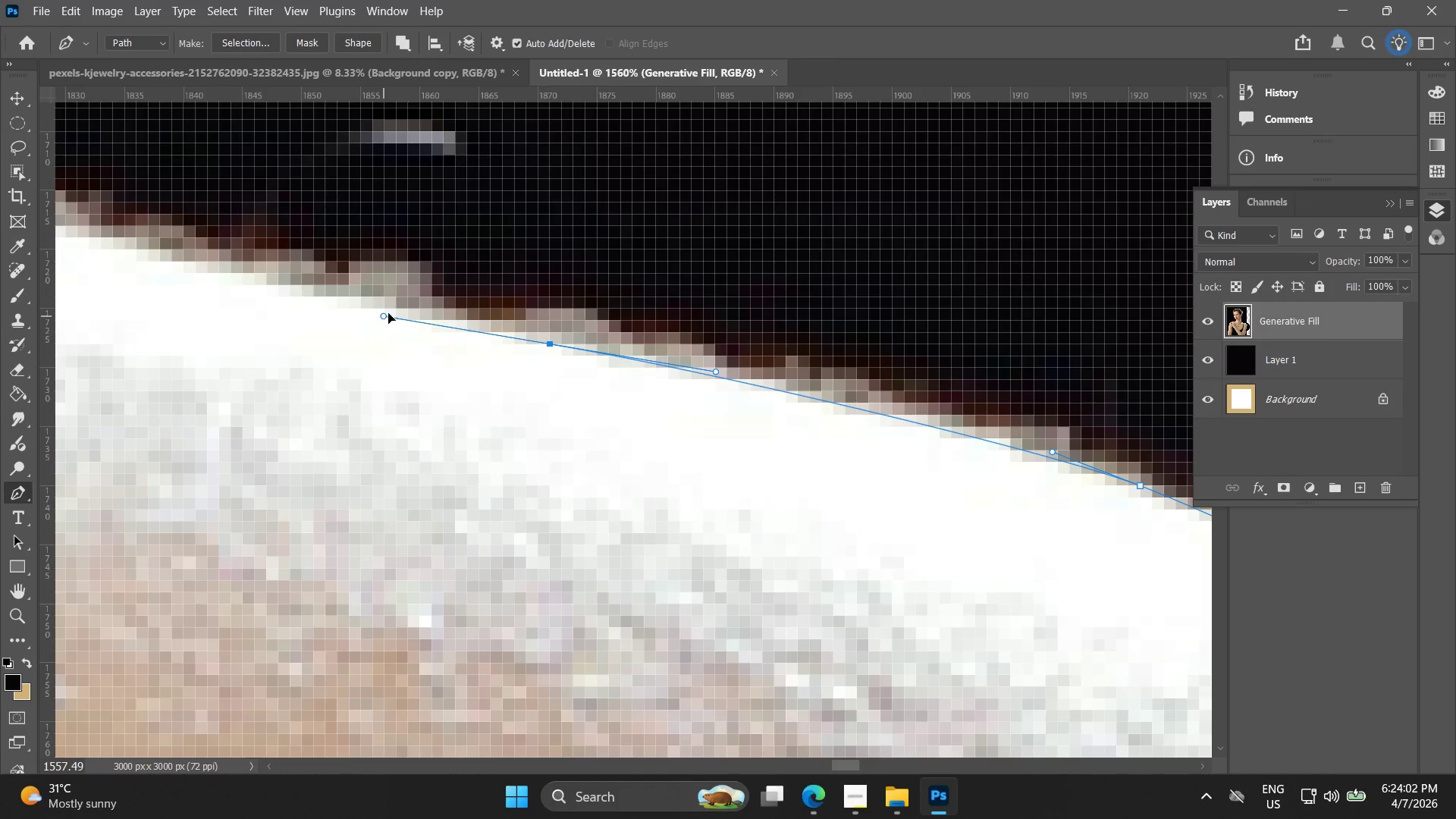 
hold_key(key=Space, duration=0.56)
 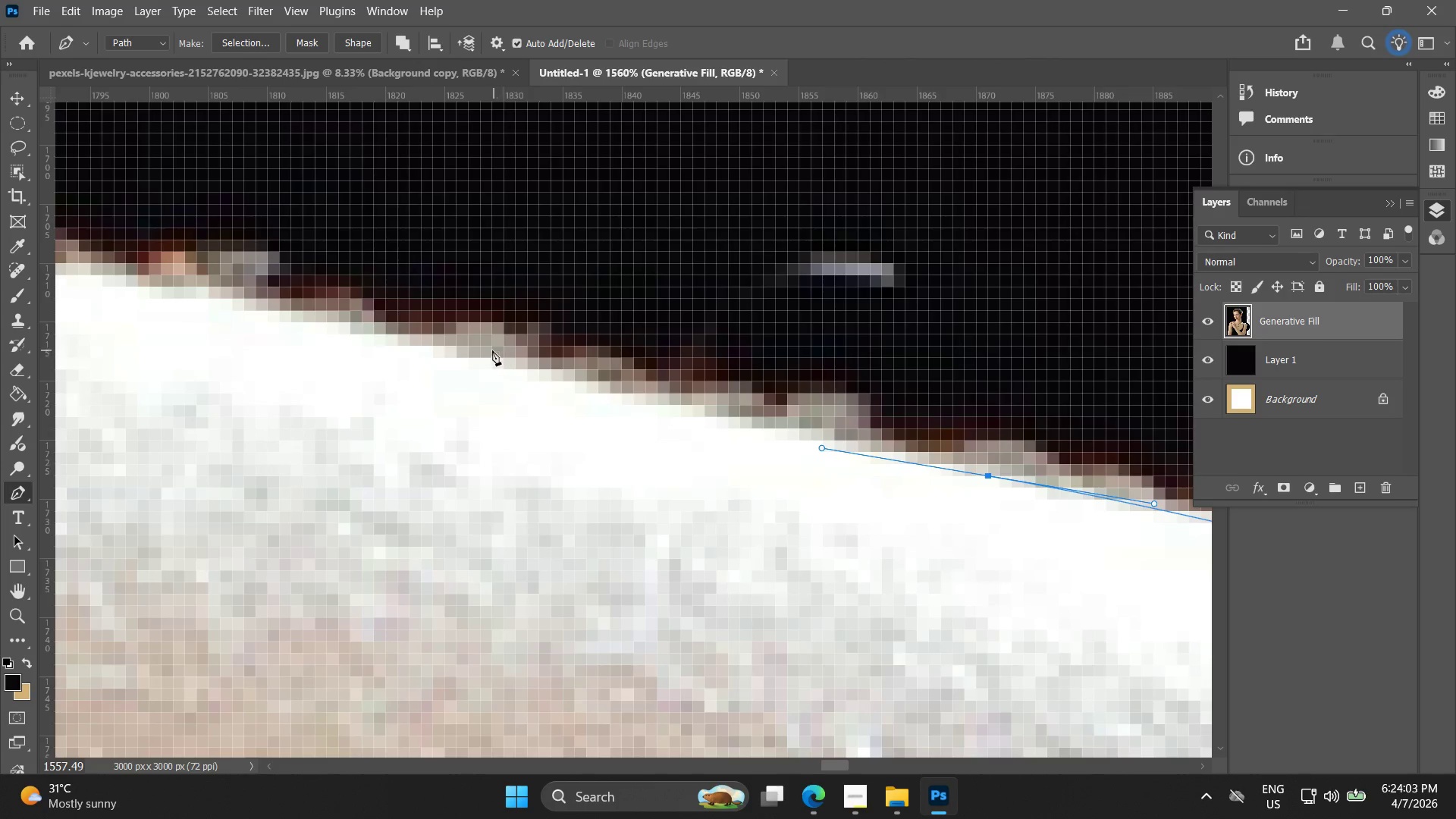 
left_click_drag(start_coordinate=[392, 306], to_coordinate=[830, 438])
 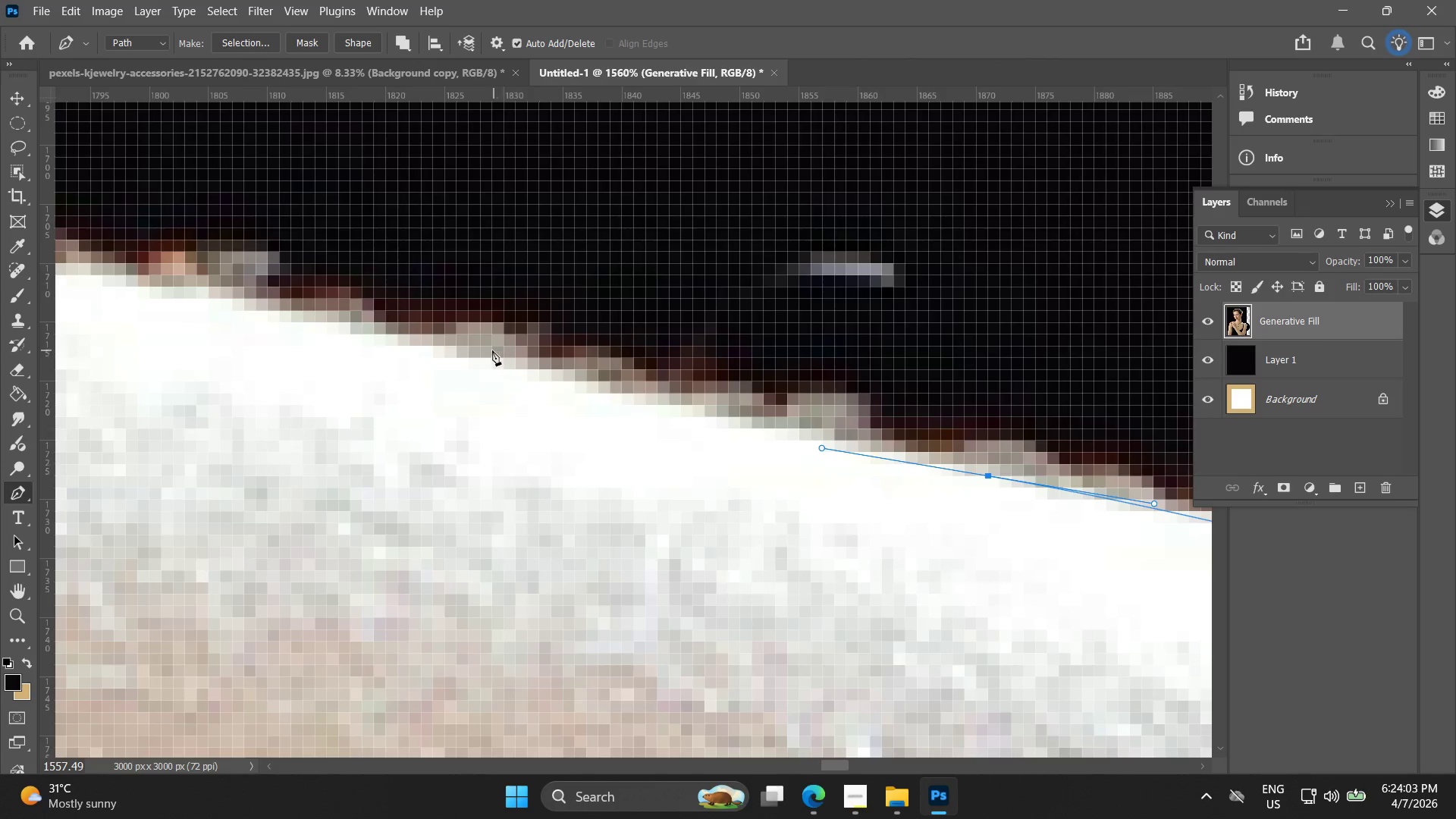 
left_click_drag(start_coordinate=[463, 350], to_coordinate=[438, 344])
 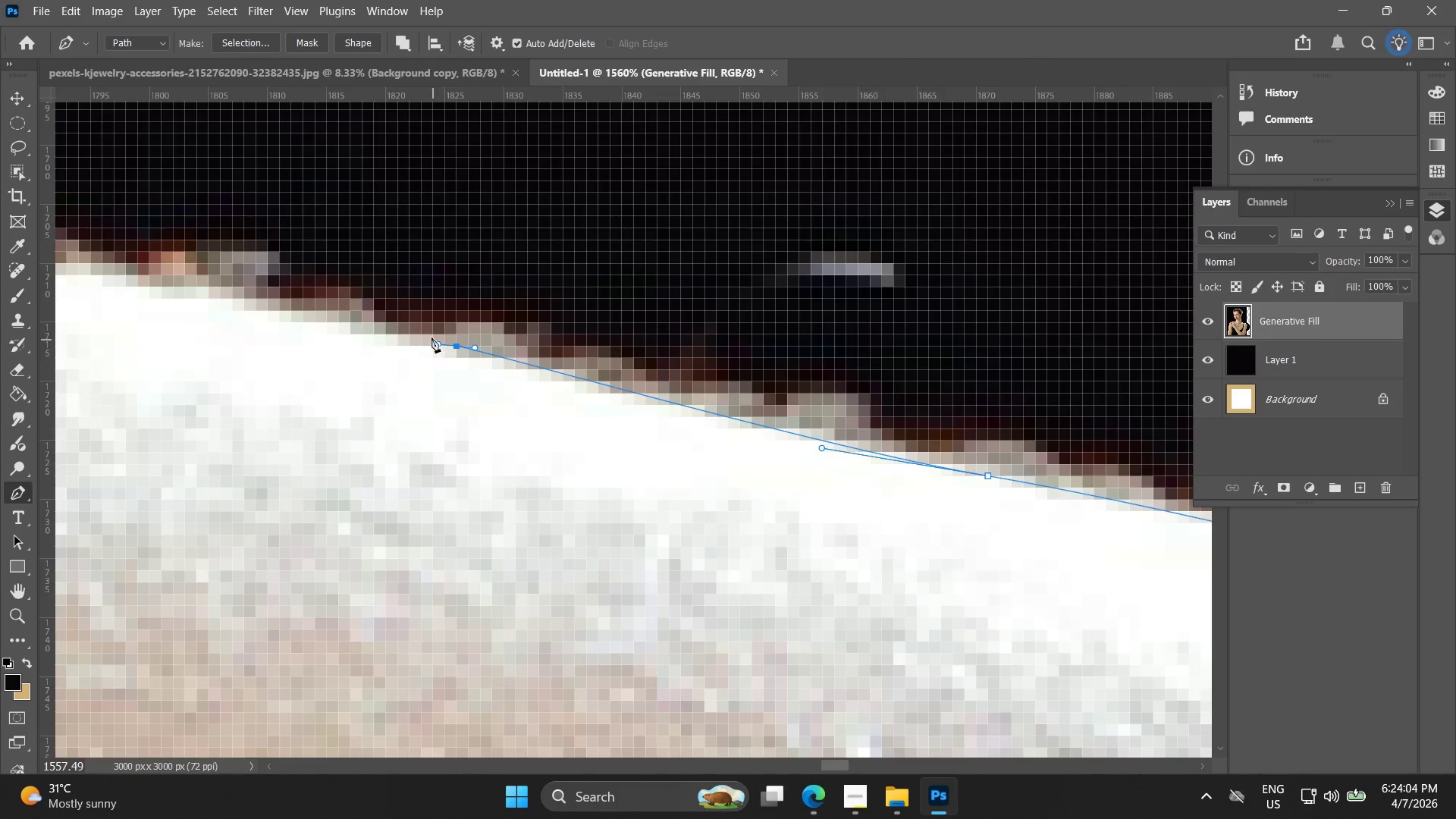 
key(Control+ControlLeft)
 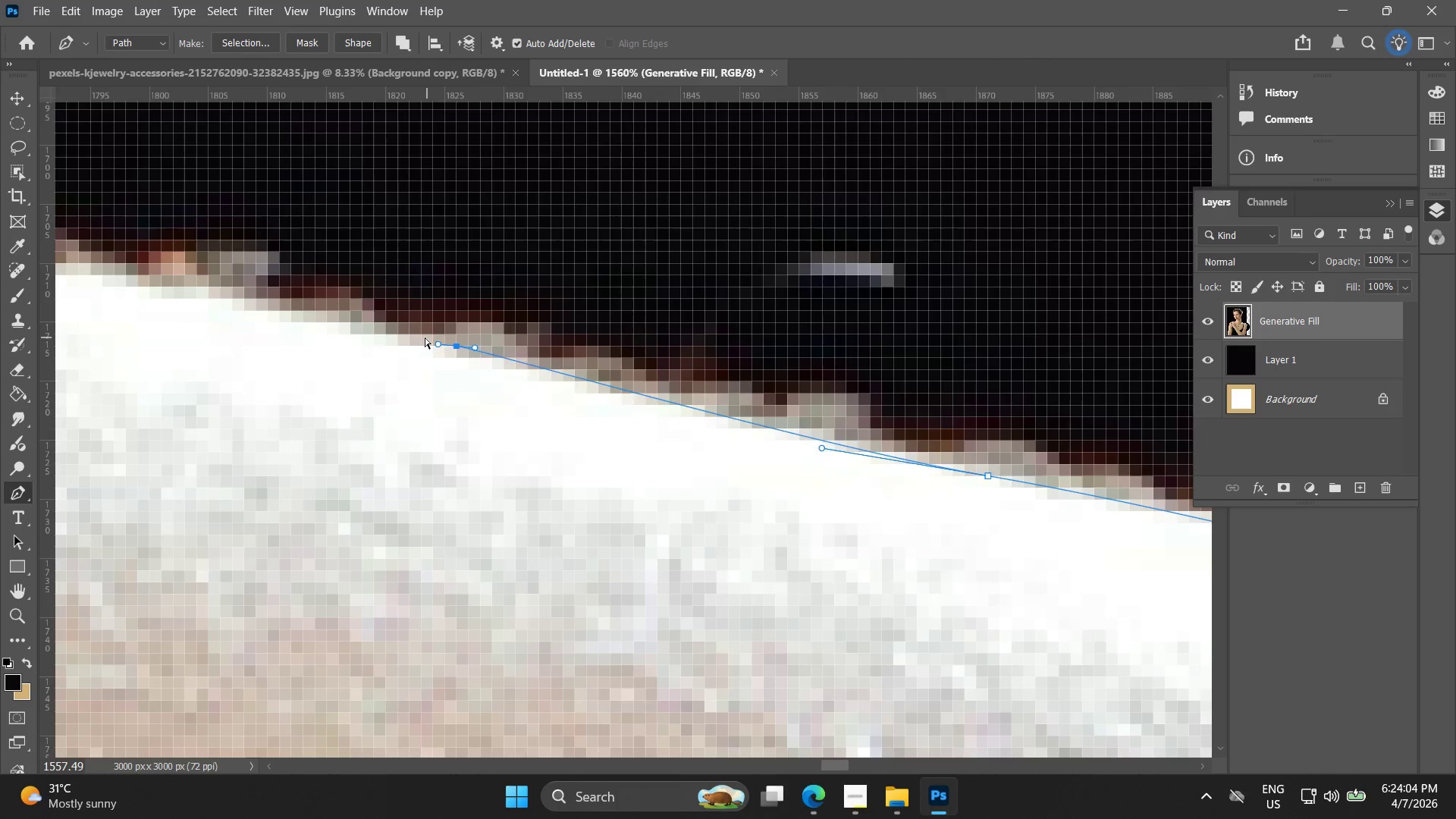 
key(Control+Z)
 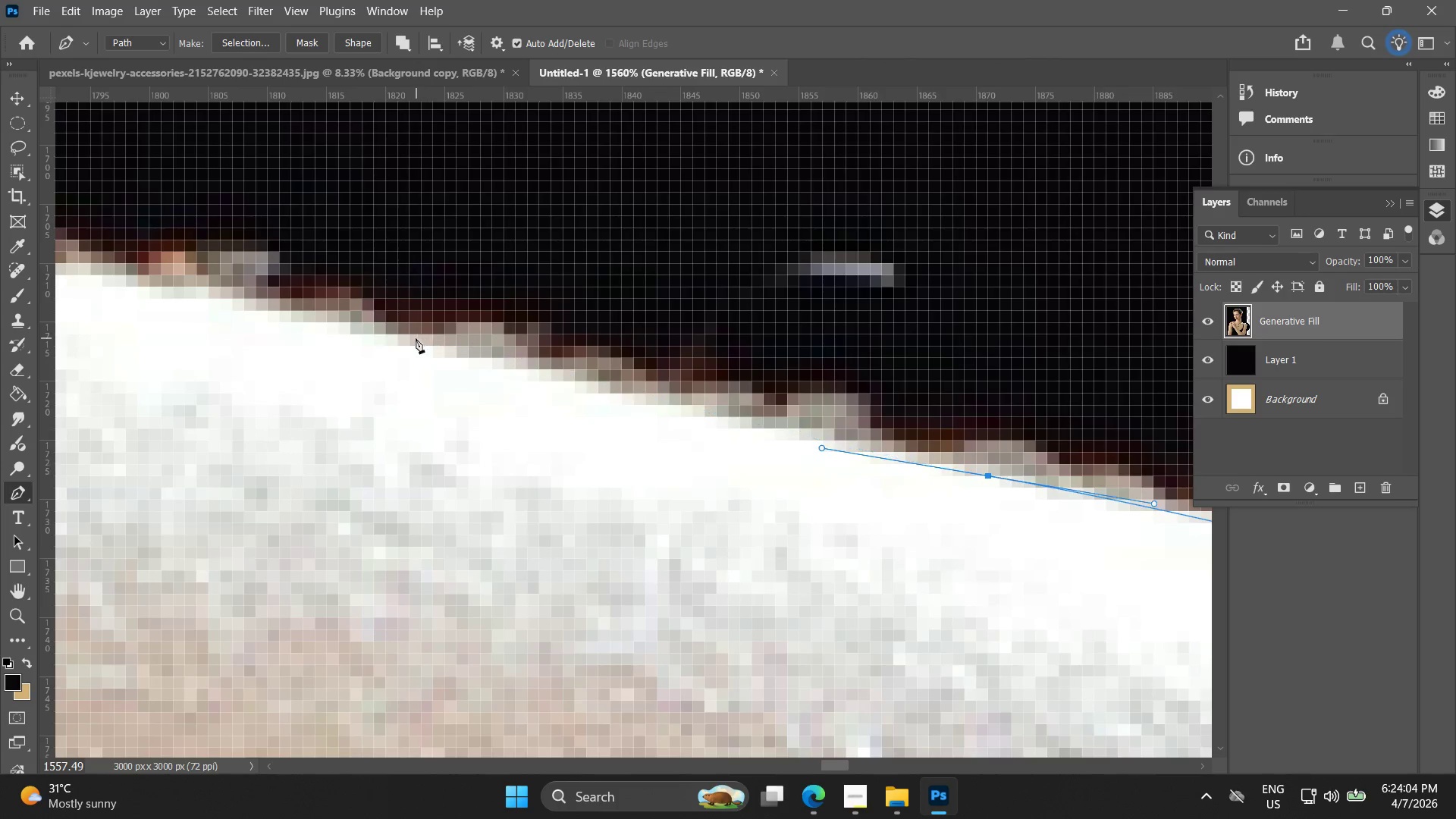 
left_click_drag(start_coordinate=[405, 338], to_coordinate=[317, 316])
 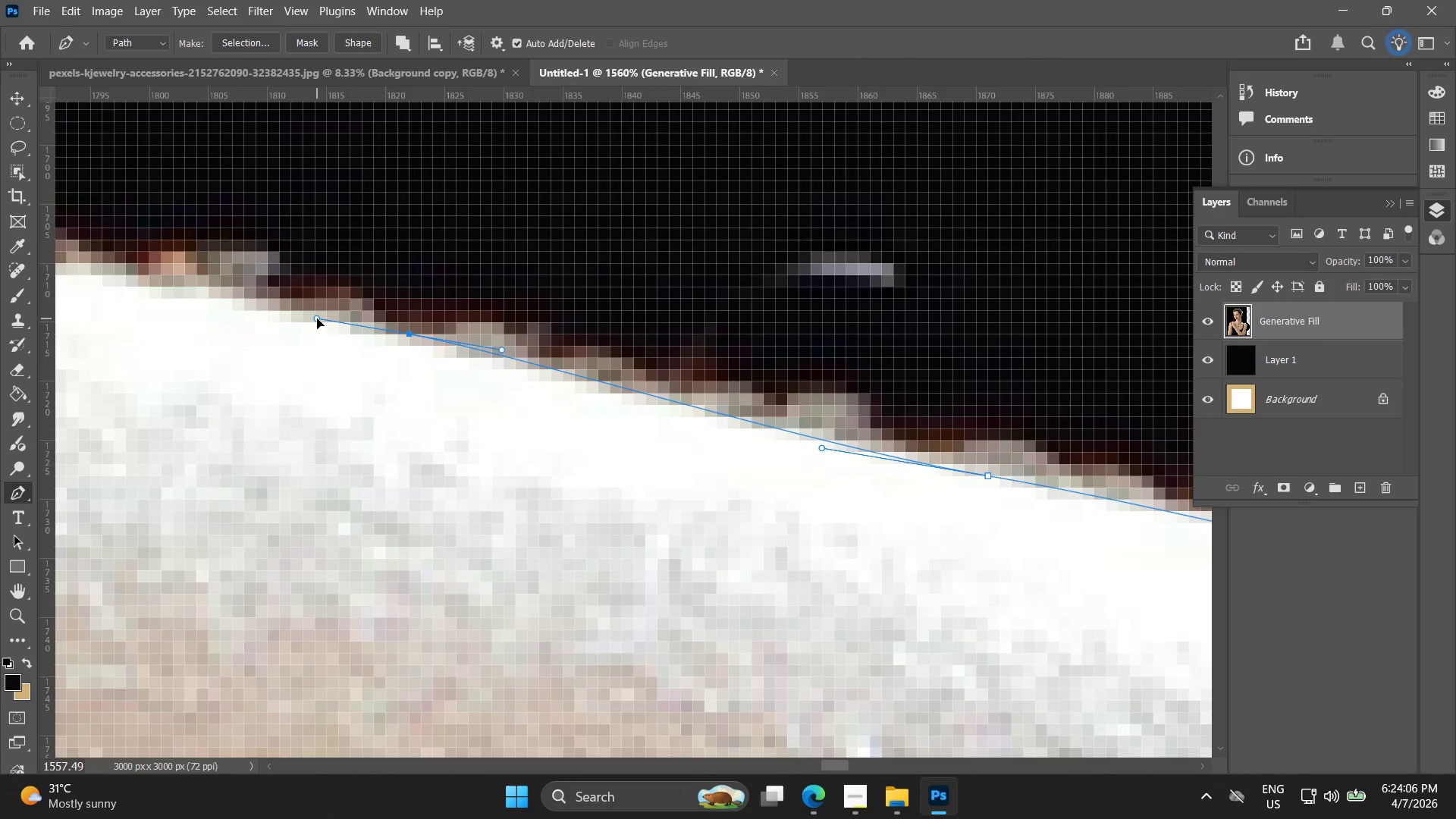 
hold_key(key=Space, duration=0.58)
 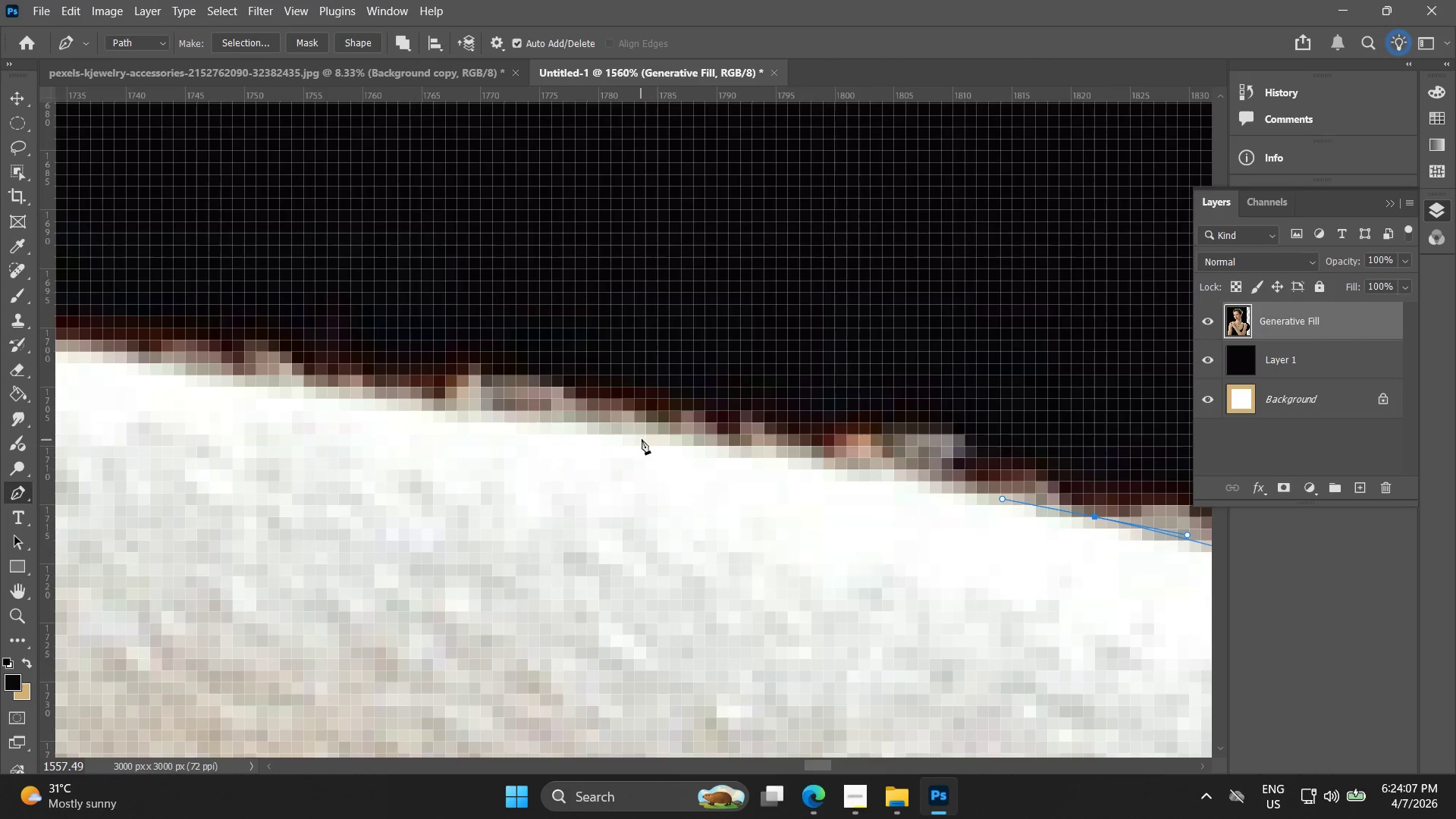 
left_click_drag(start_coordinate=[316, 309], to_coordinate=[1002, 491])
 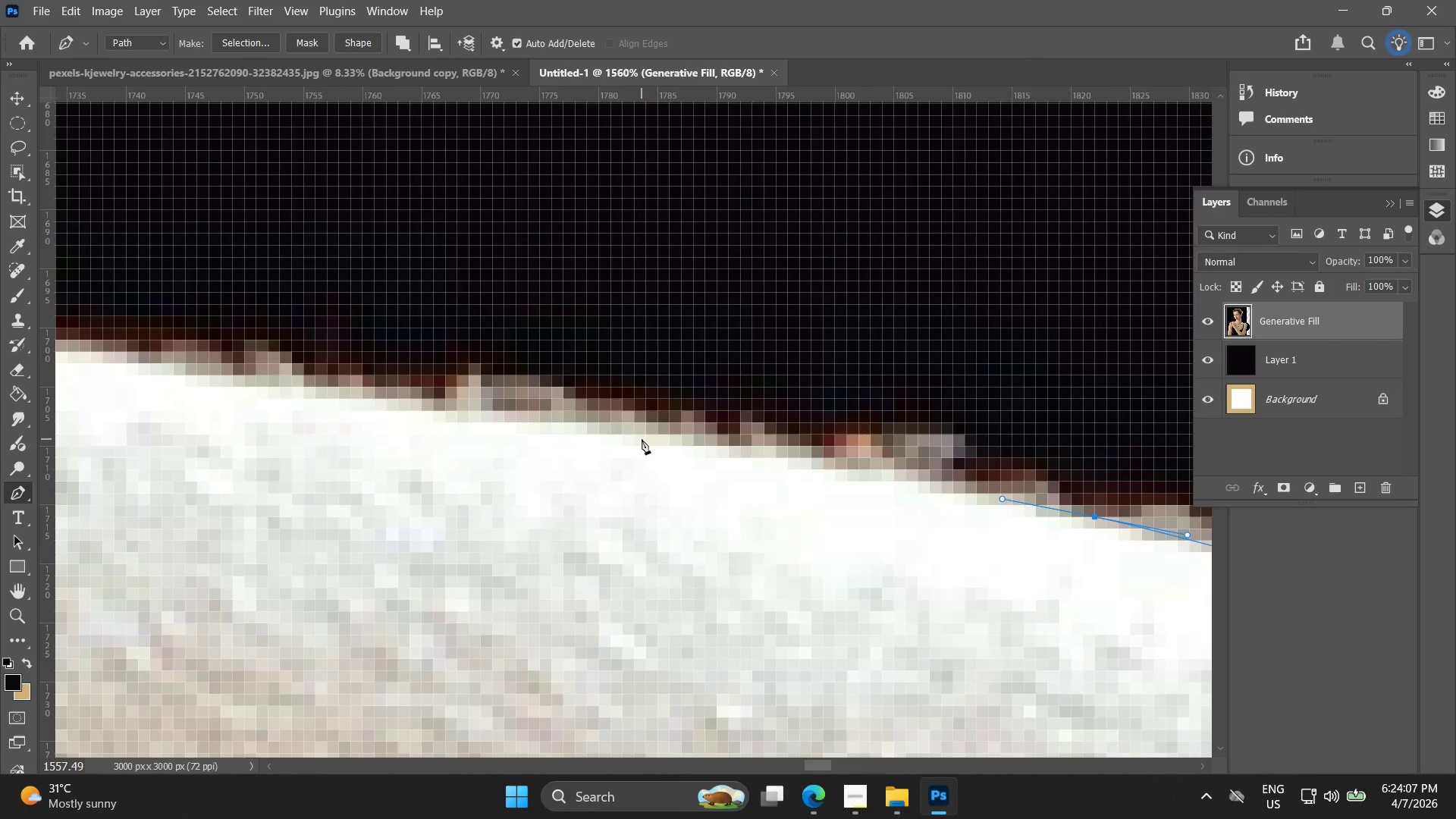 
left_click_drag(start_coordinate=[617, 431], to_coordinate=[452, 419])
 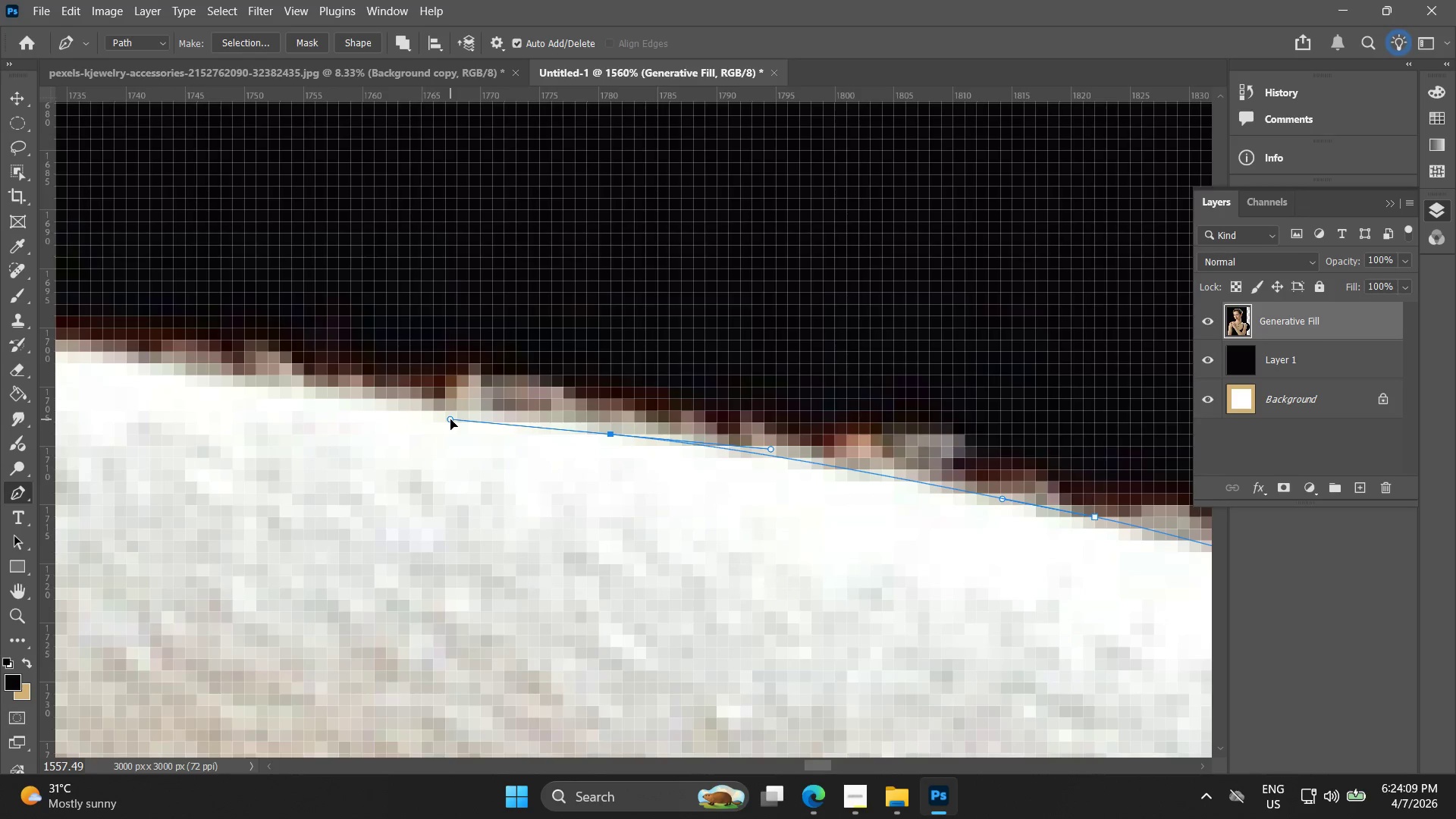 
hold_key(key=Space, duration=0.5)
 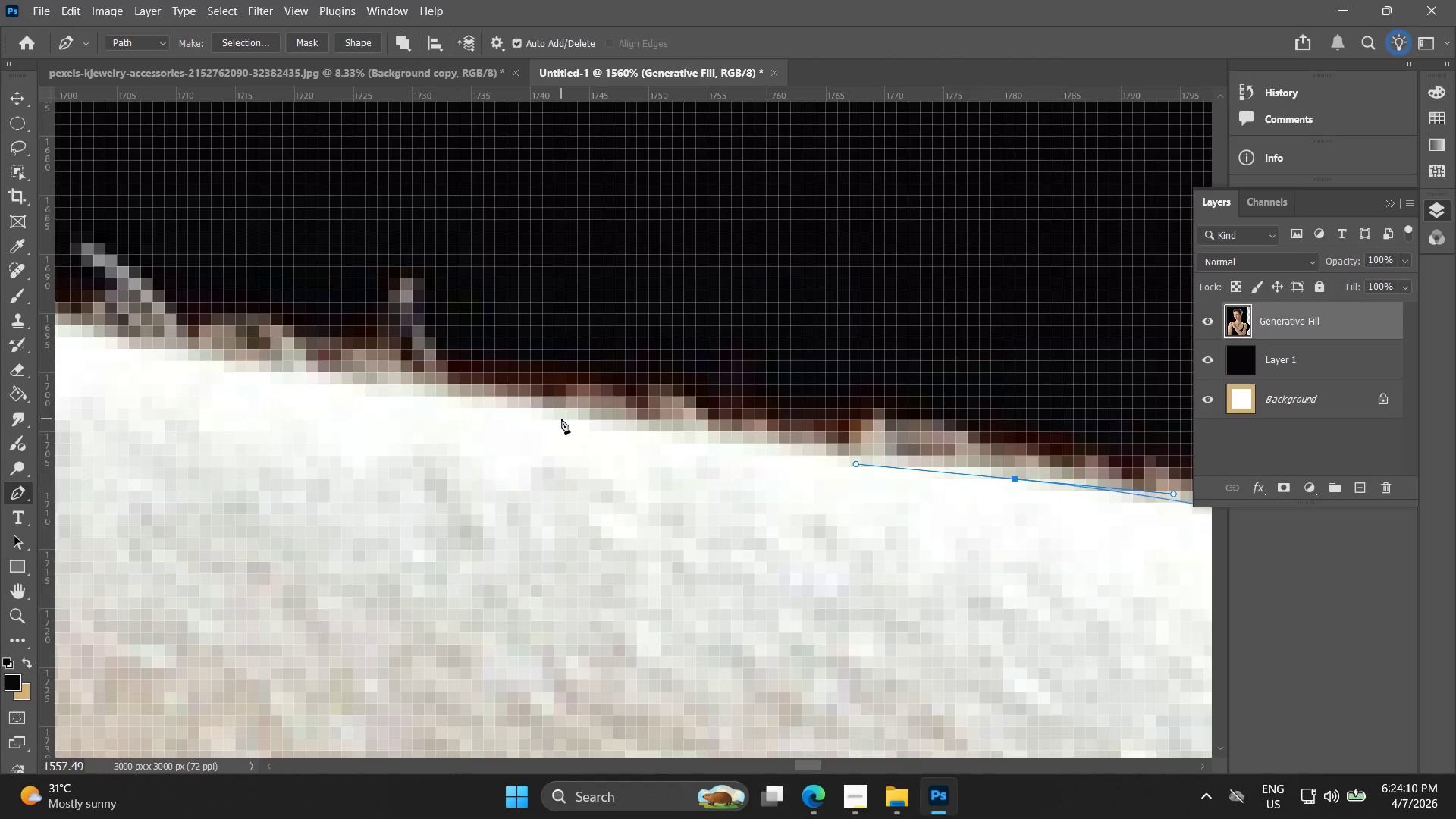 
left_click_drag(start_coordinate=[463, 416], to_coordinate=[868, 460])
 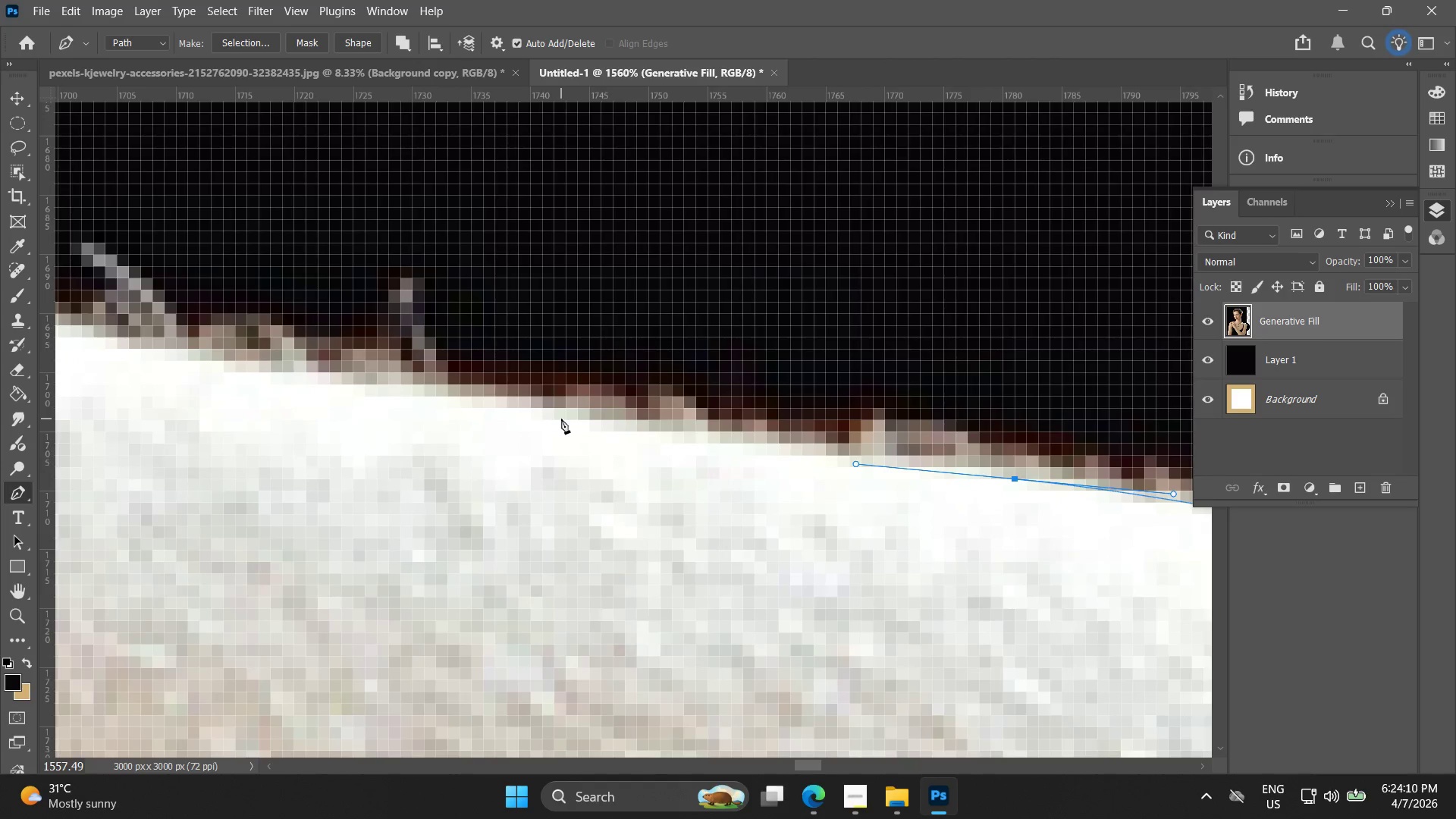 
left_click_drag(start_coordinate=[545, 413], to_coordinate=[439, 391])
 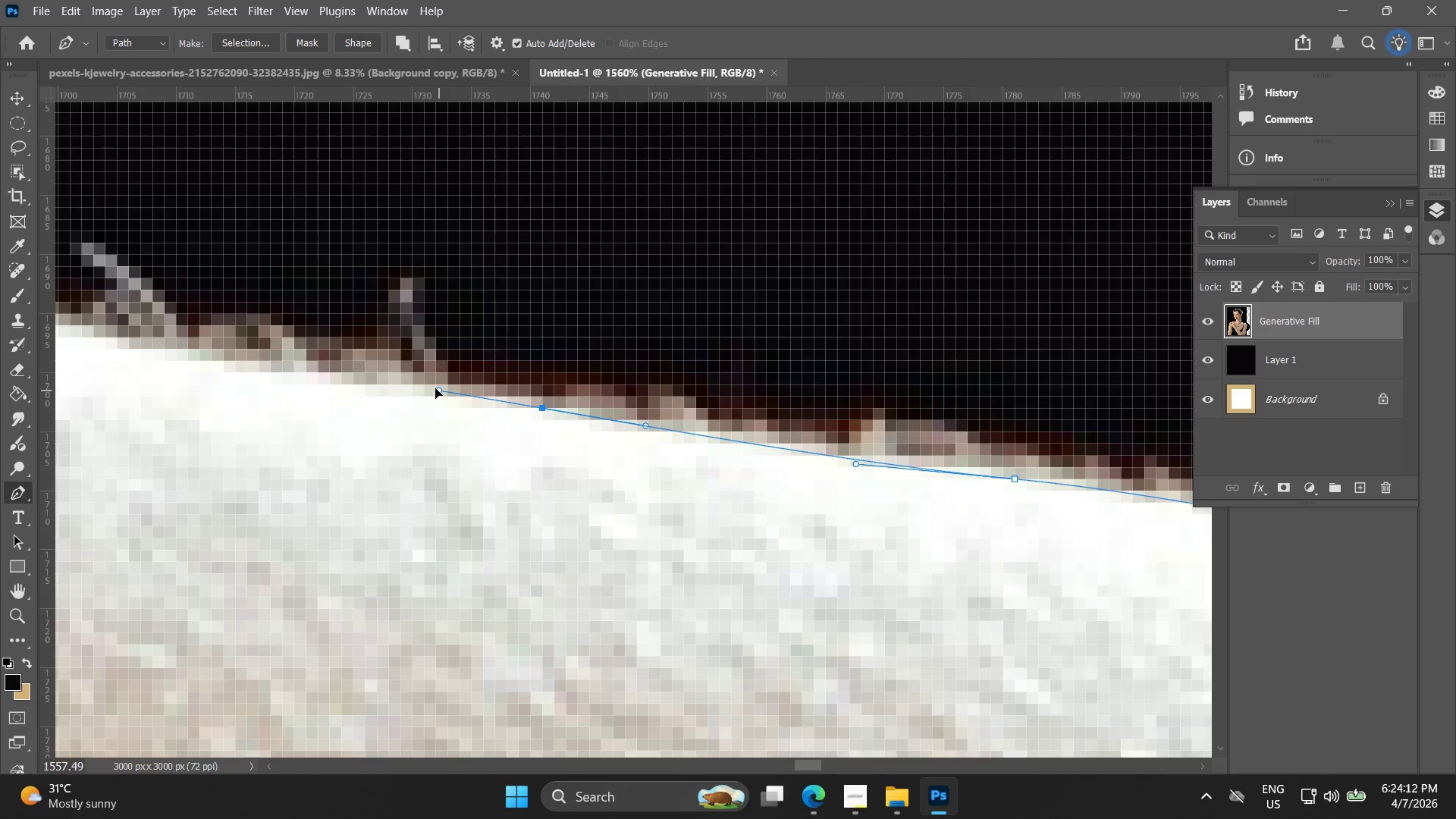 
key(Alt+AltLeft)
 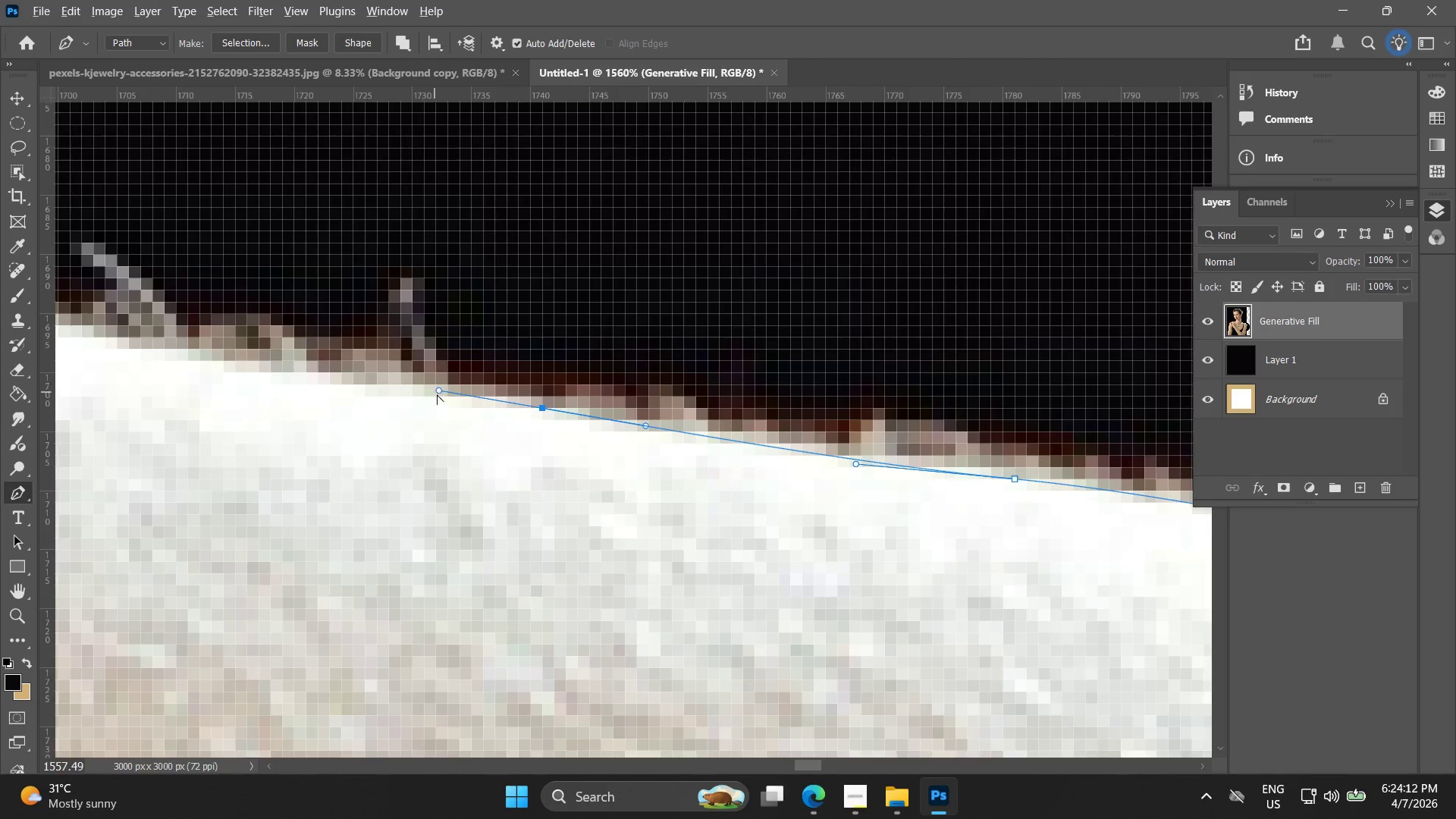 
hold_key(key=Space, duration=0.53)
 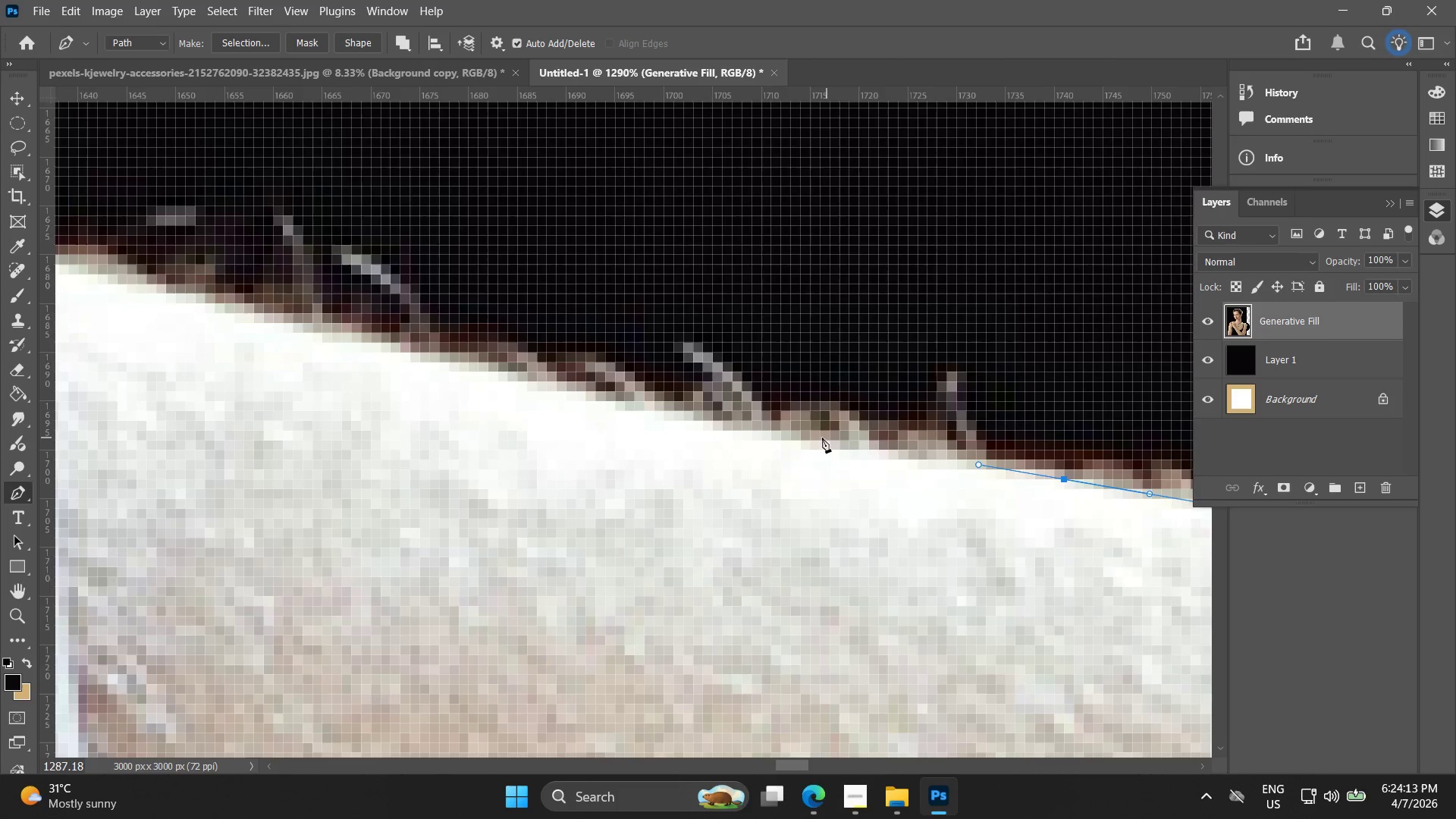 
left_click_drag(start_coordinate=[426, 388], to_coordinate=[966, 461])
 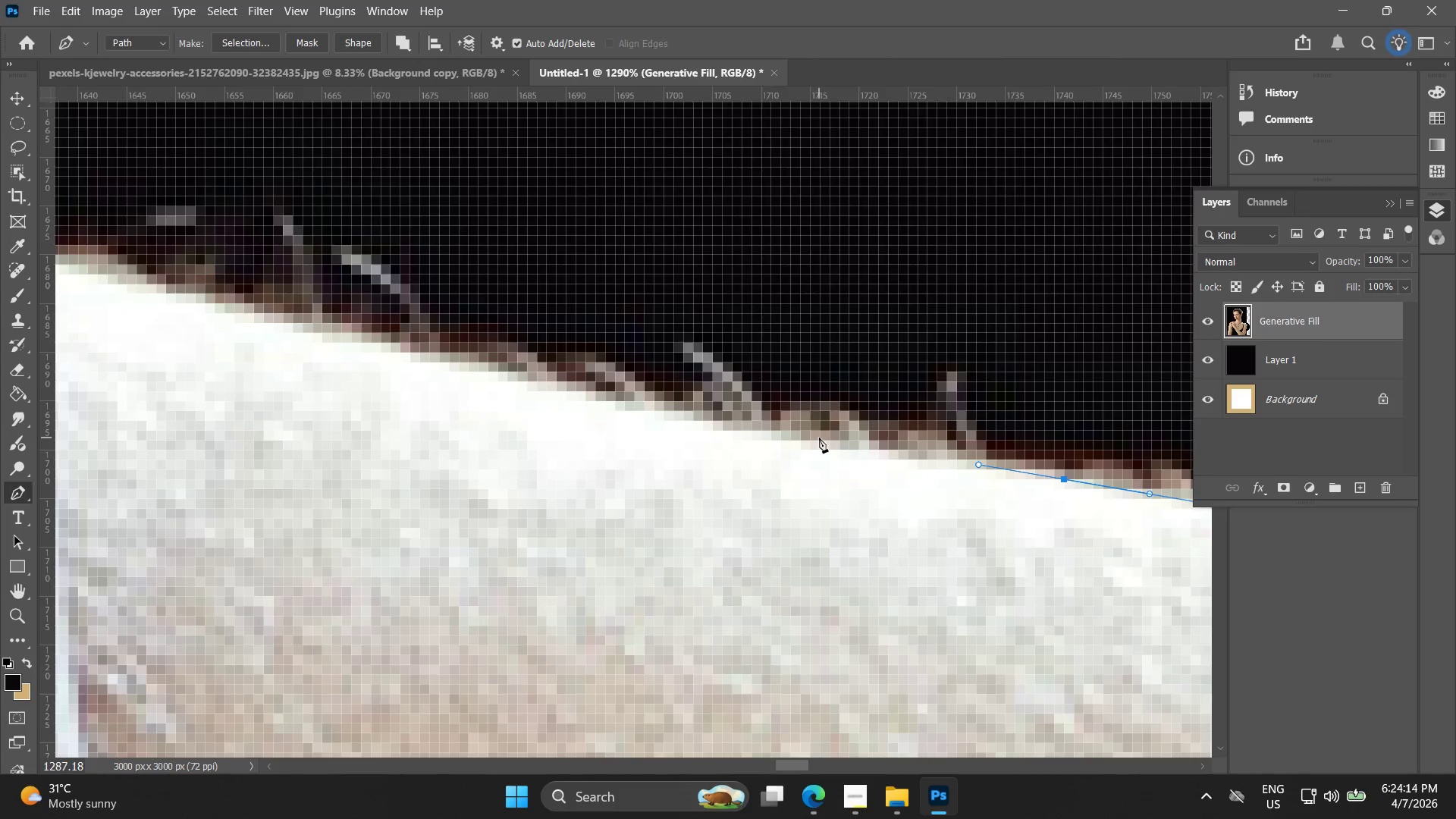 
scroll: coordinate [438, 399], scroll_direction: down, amount: 2.0
 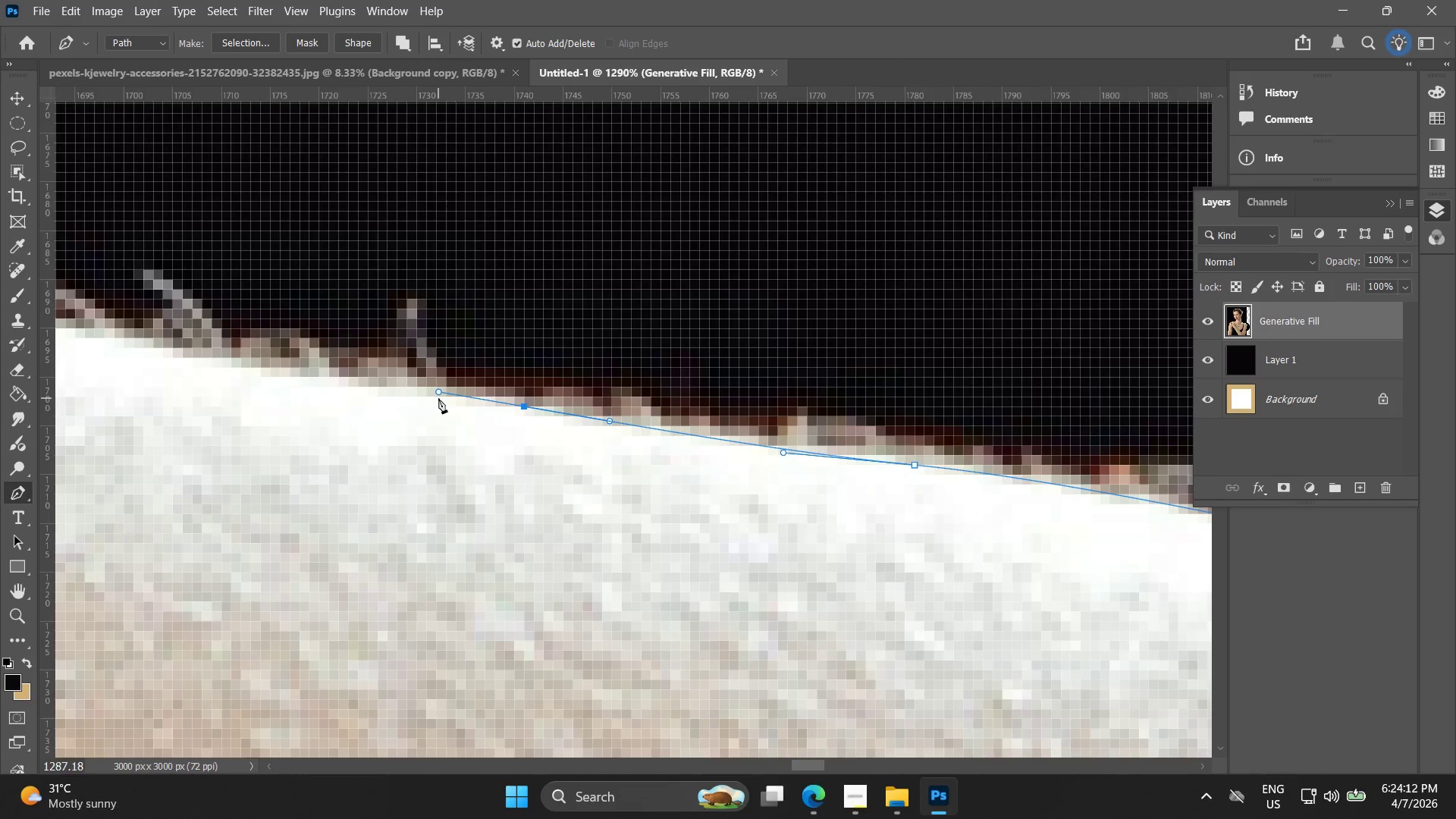 
left_click_drag(start_coordinate=[795, 438], to_coordinate=[693, 419])
 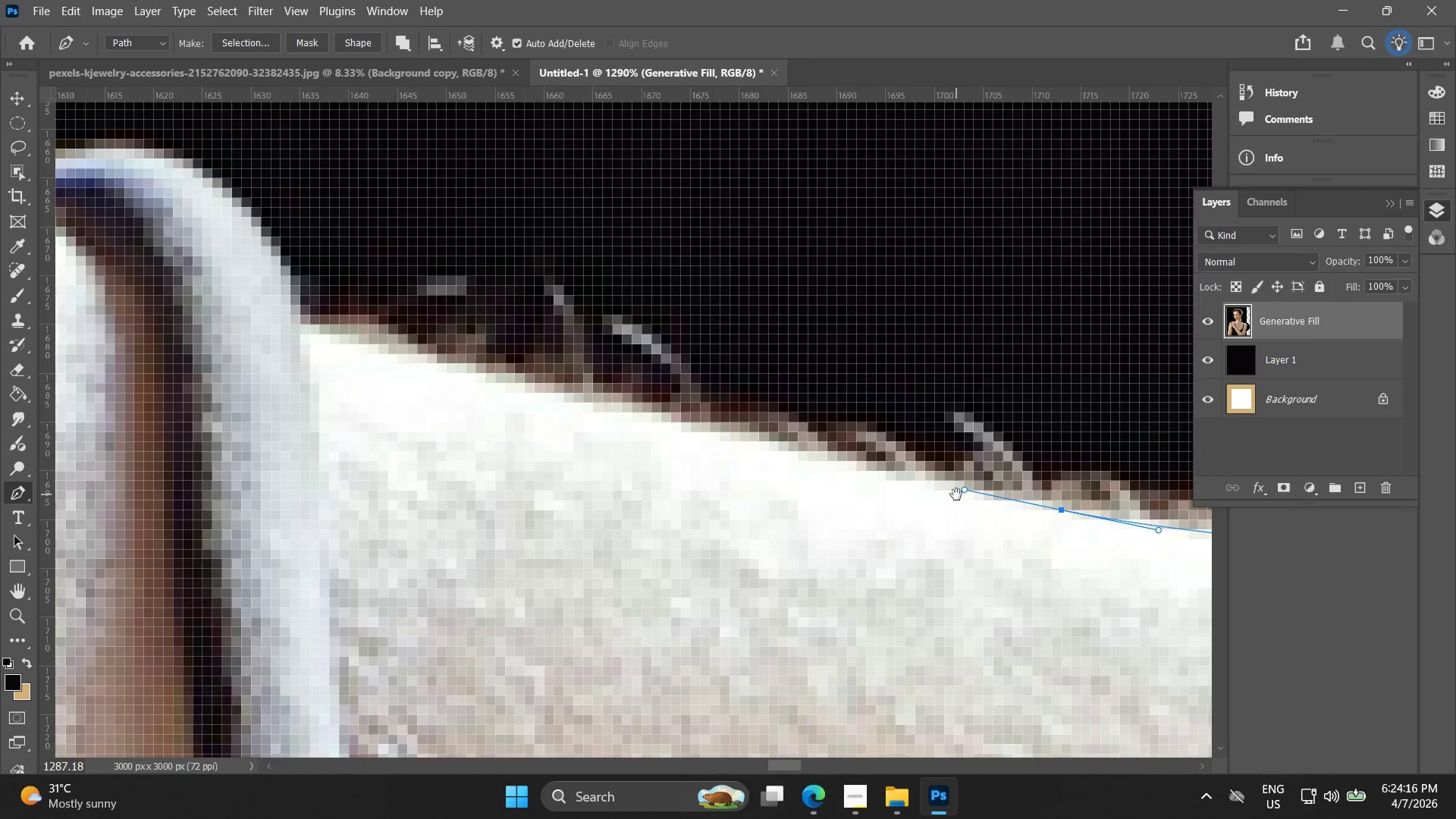 
hold_key(key=Space, duration=0.58)
 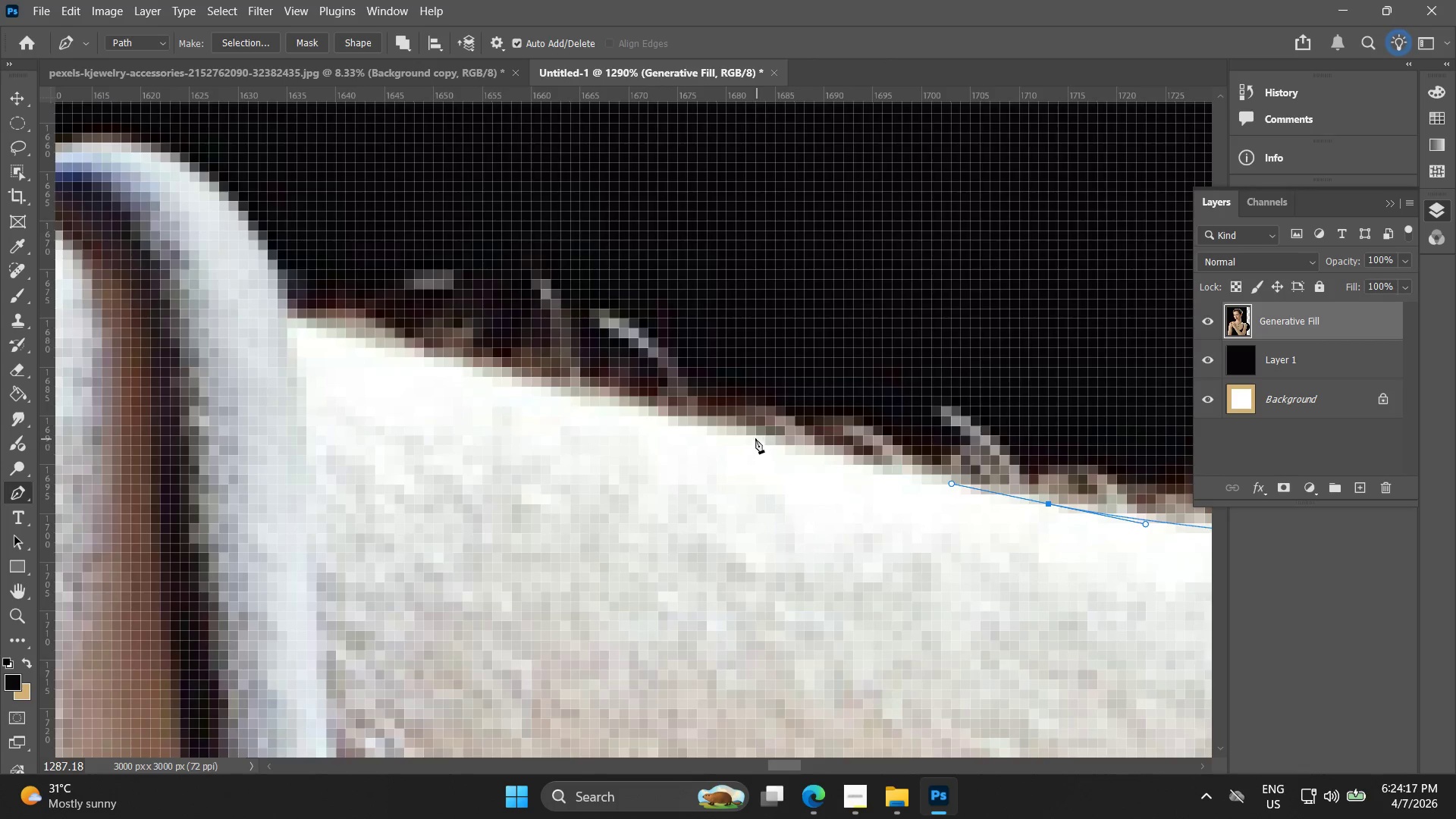 
left_click_drag(start_coordinate=[686, 425], to_coordinate=[943, 488])
 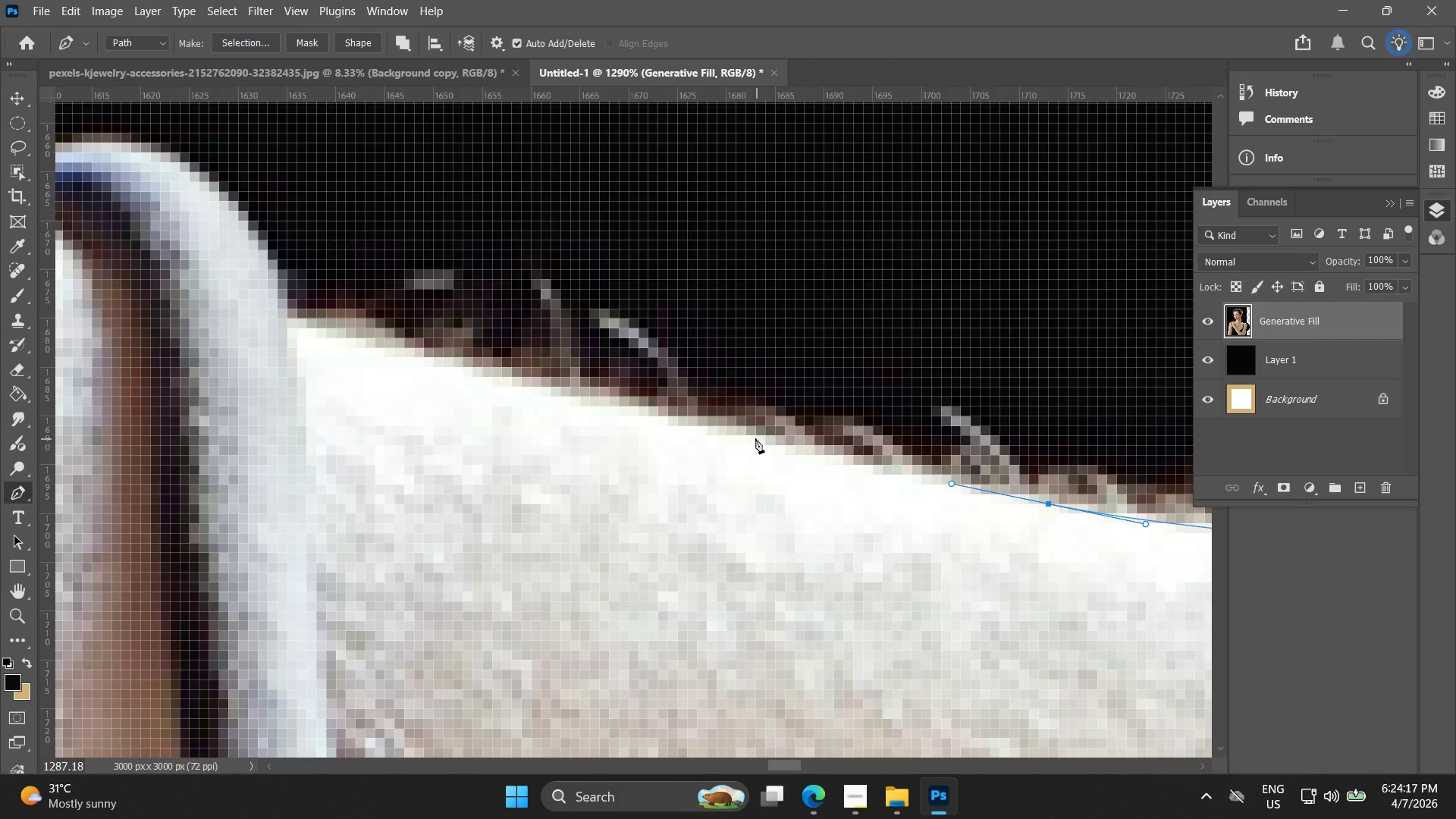 
left_click([742, 432])
 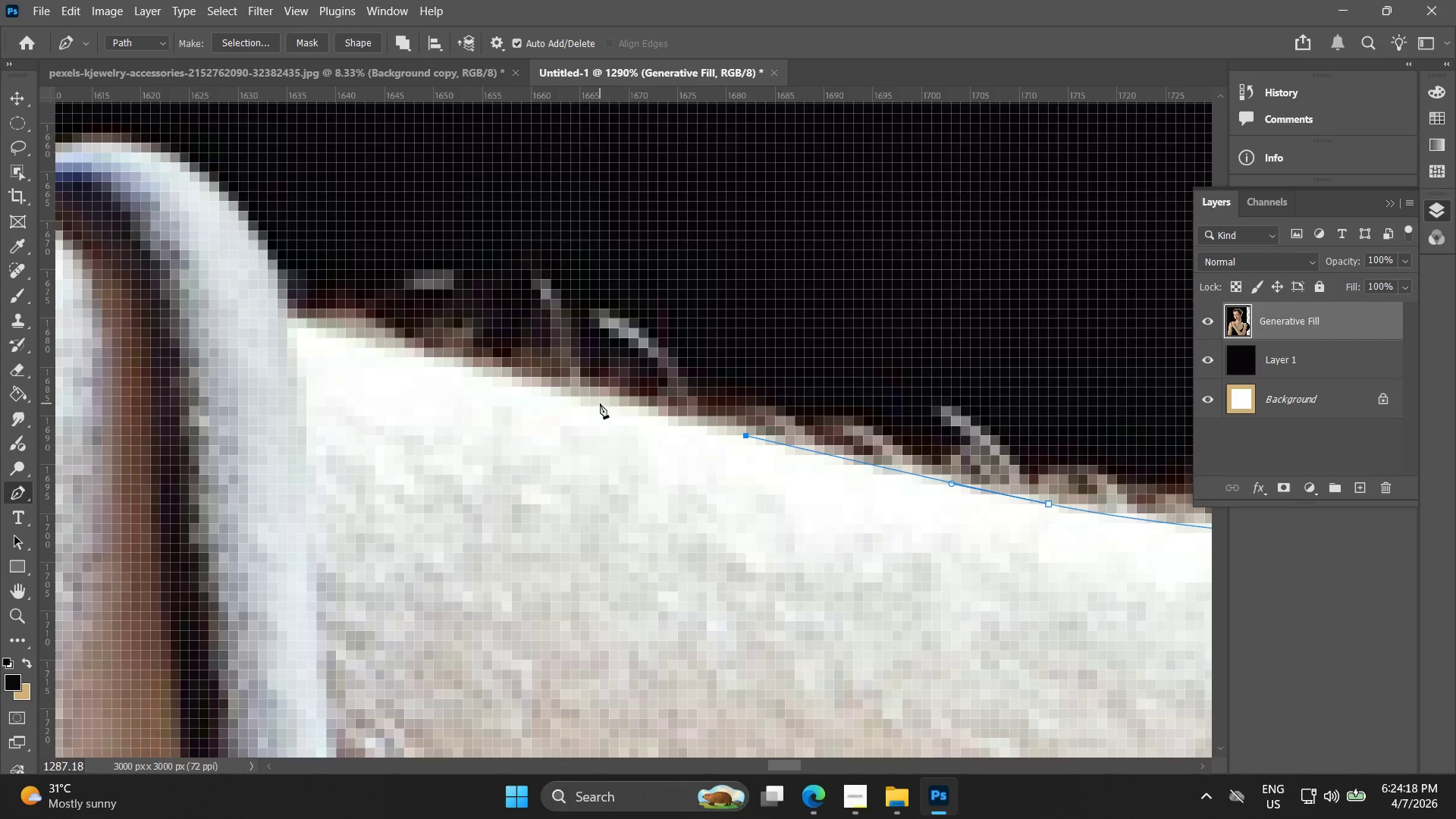 
left_click_drag(start_coordinate=[571, 383], to_coordinate=[482, 369])
 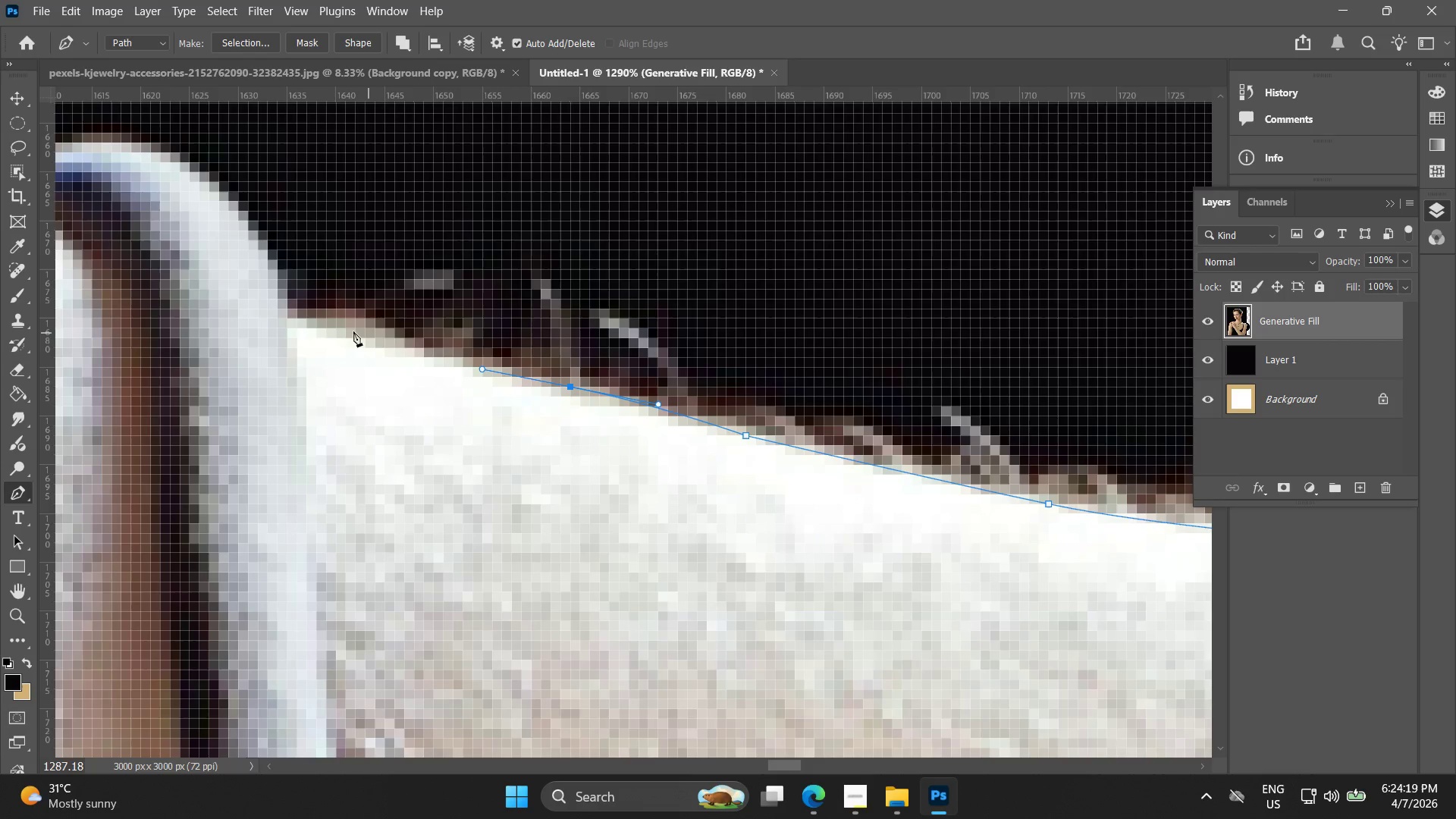 
left_click_drag(start_coordinate=[346, 328], to_coordinate=[309, 320])
 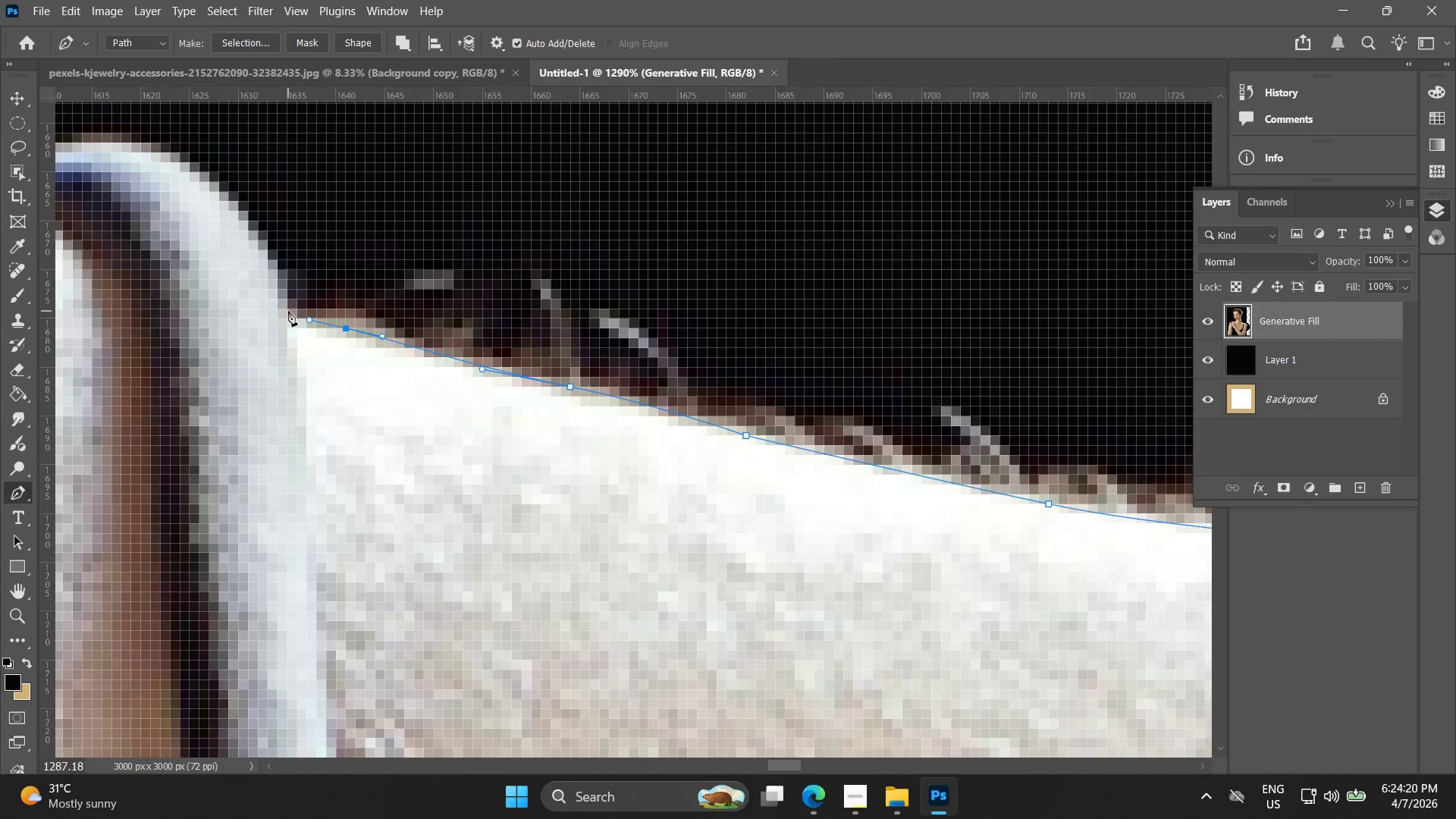 
left_click([288, 311])
 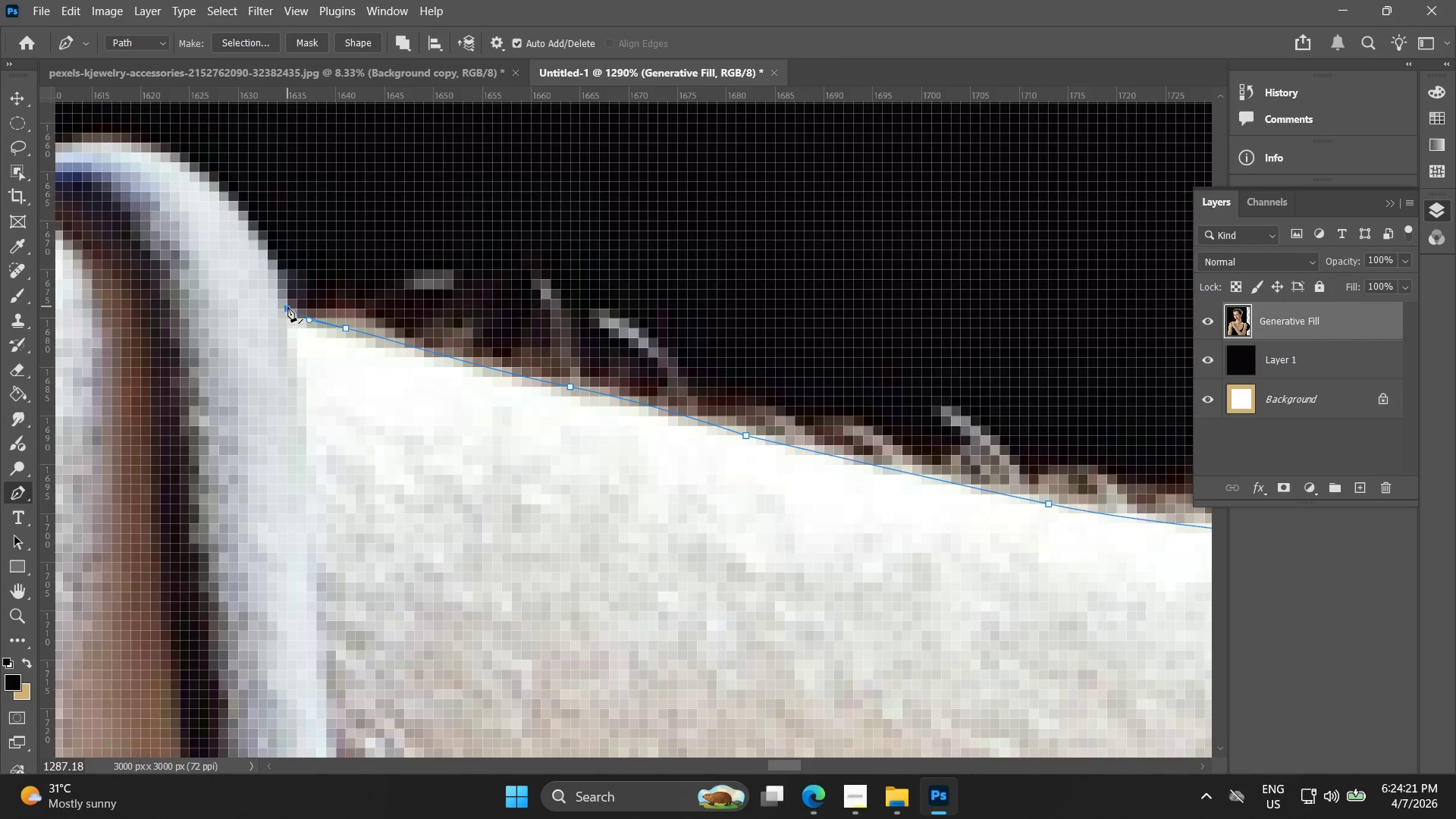 
hold_key(key=Space, duration=0.48)
 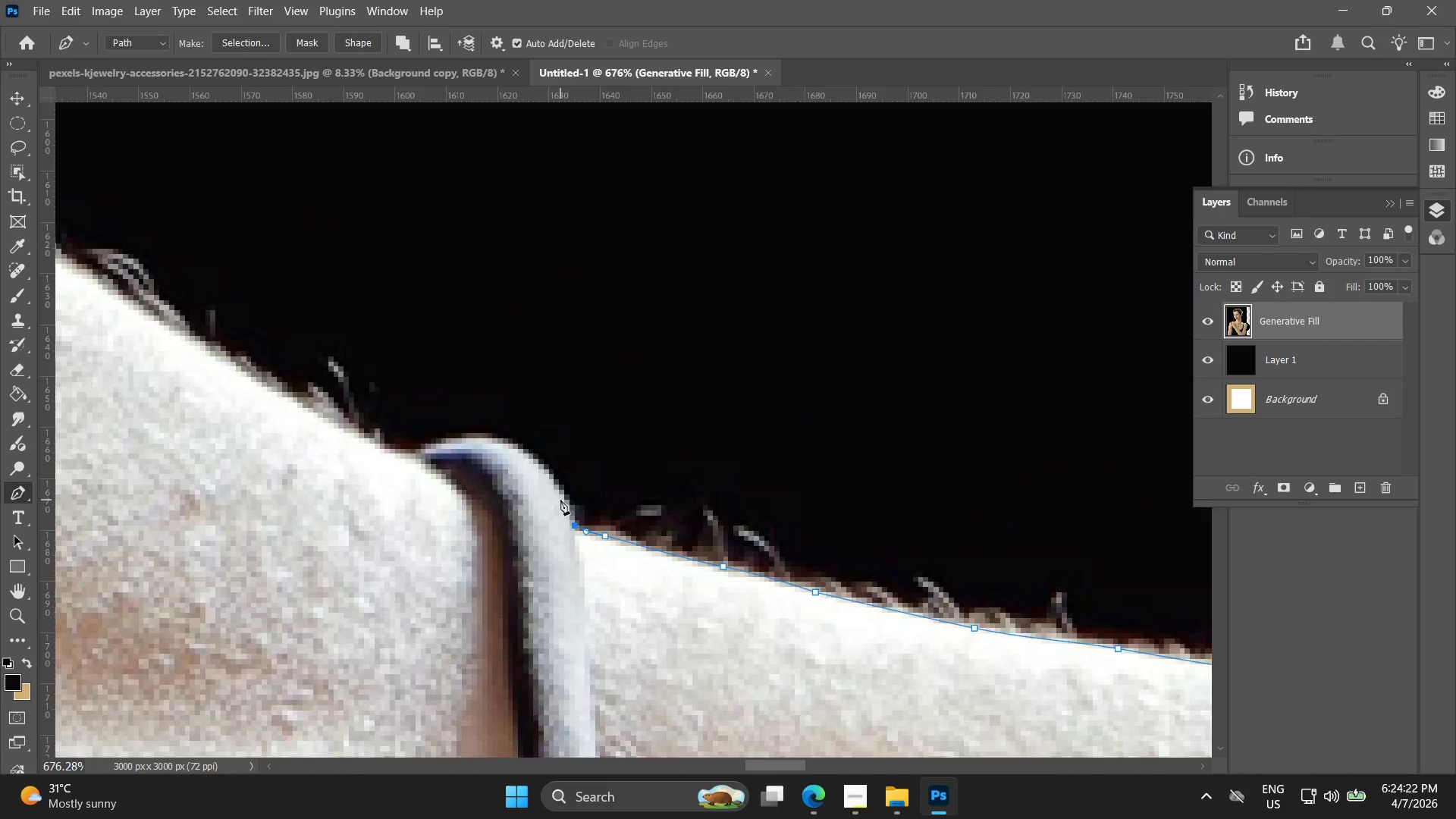 
left_click_drag(start_coordinate=[270, 271], to_coordinate=[570, 510])
 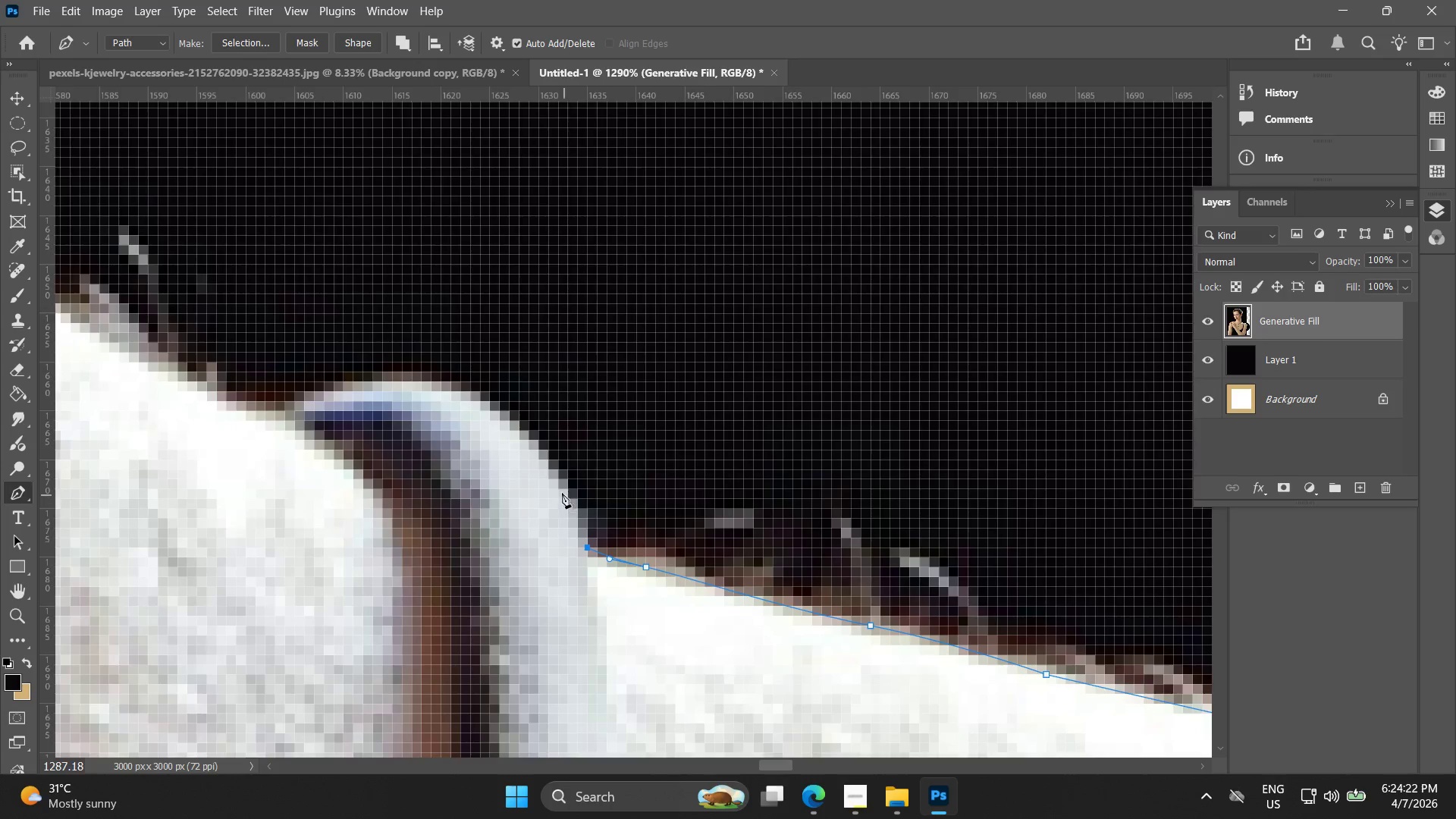 
hold_key(key=AltLeft, duration=1.5)
 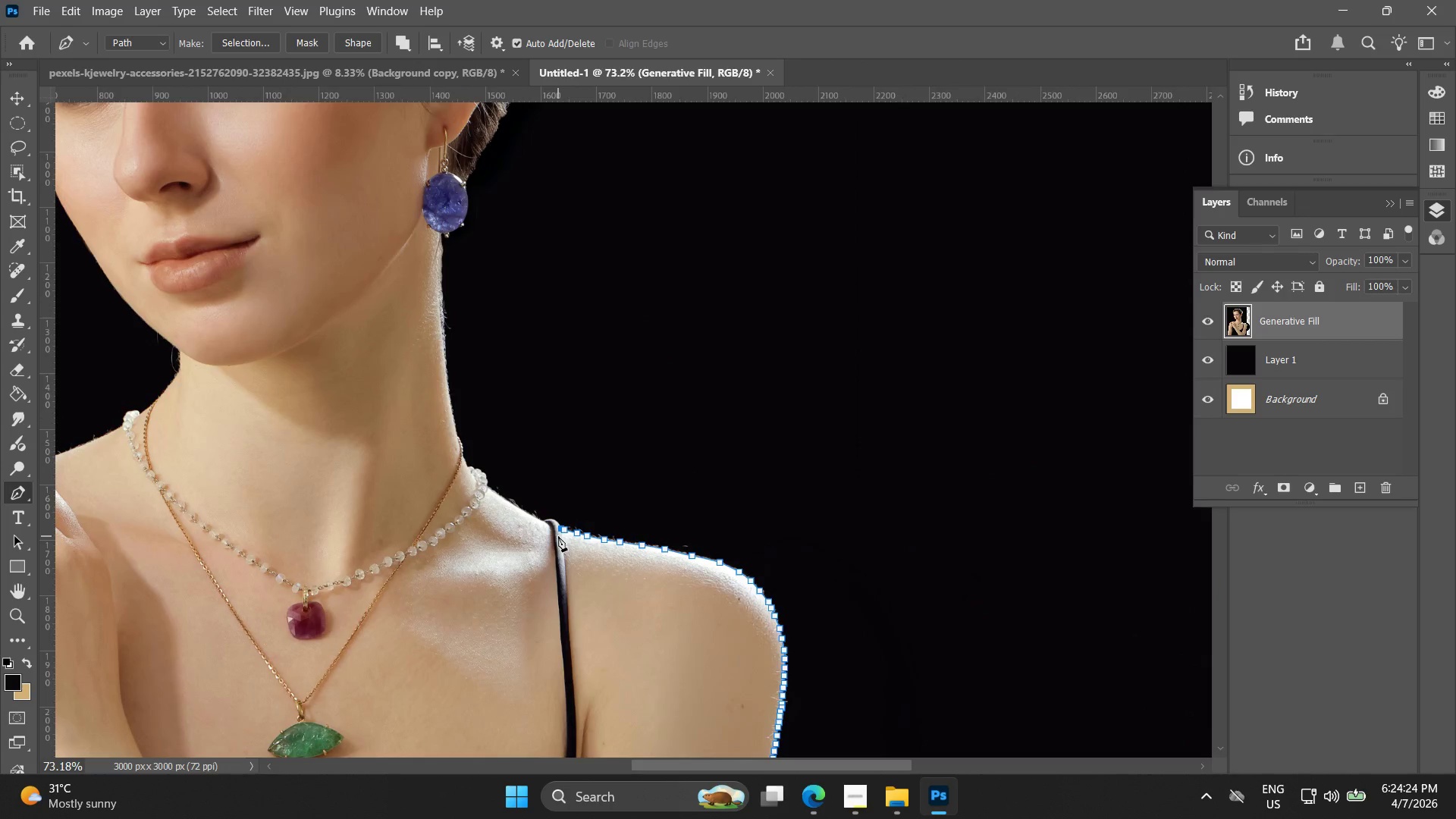 
key(Alt+AltLeft)
 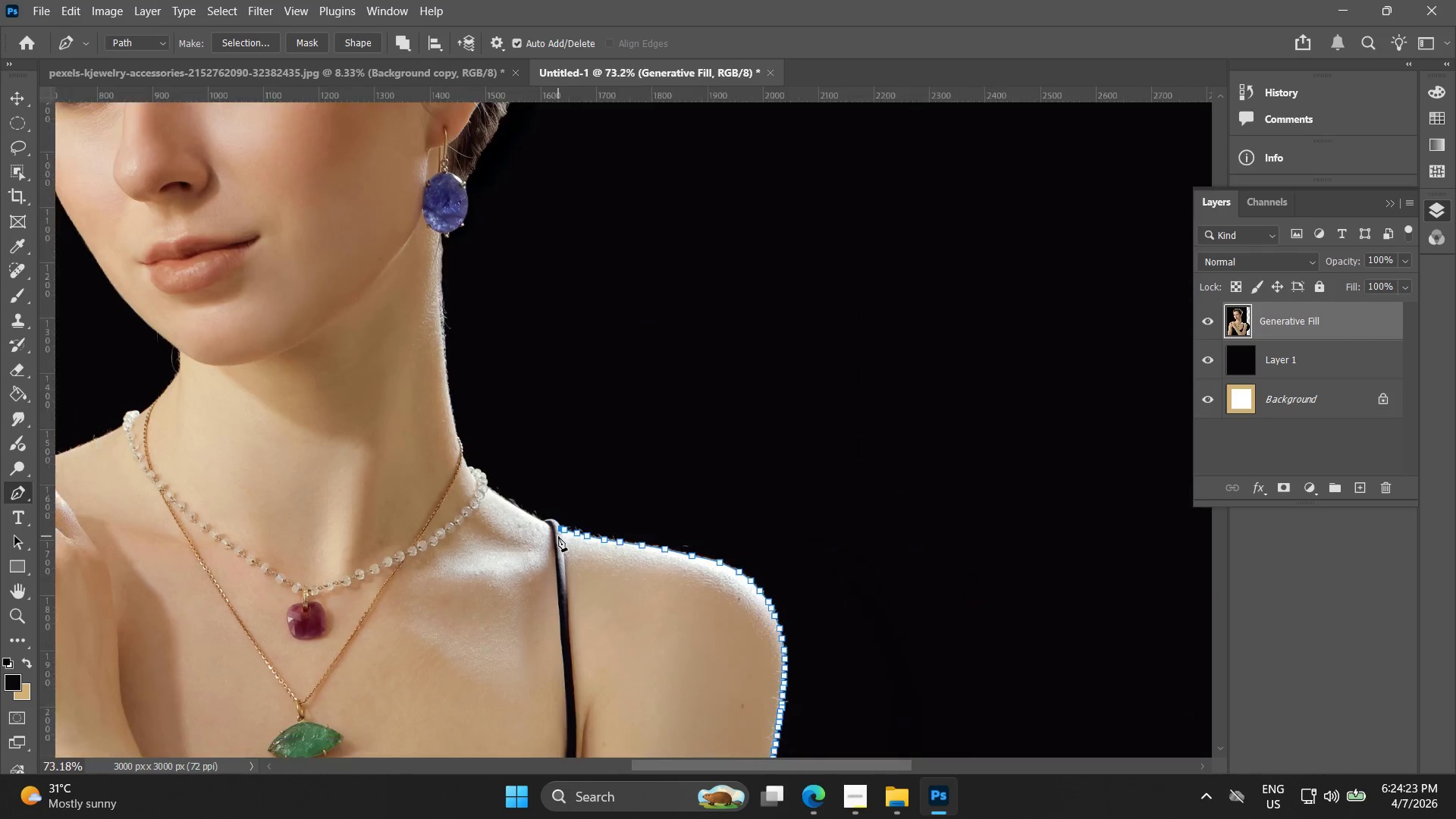 
key(Alt+AltLeft)
 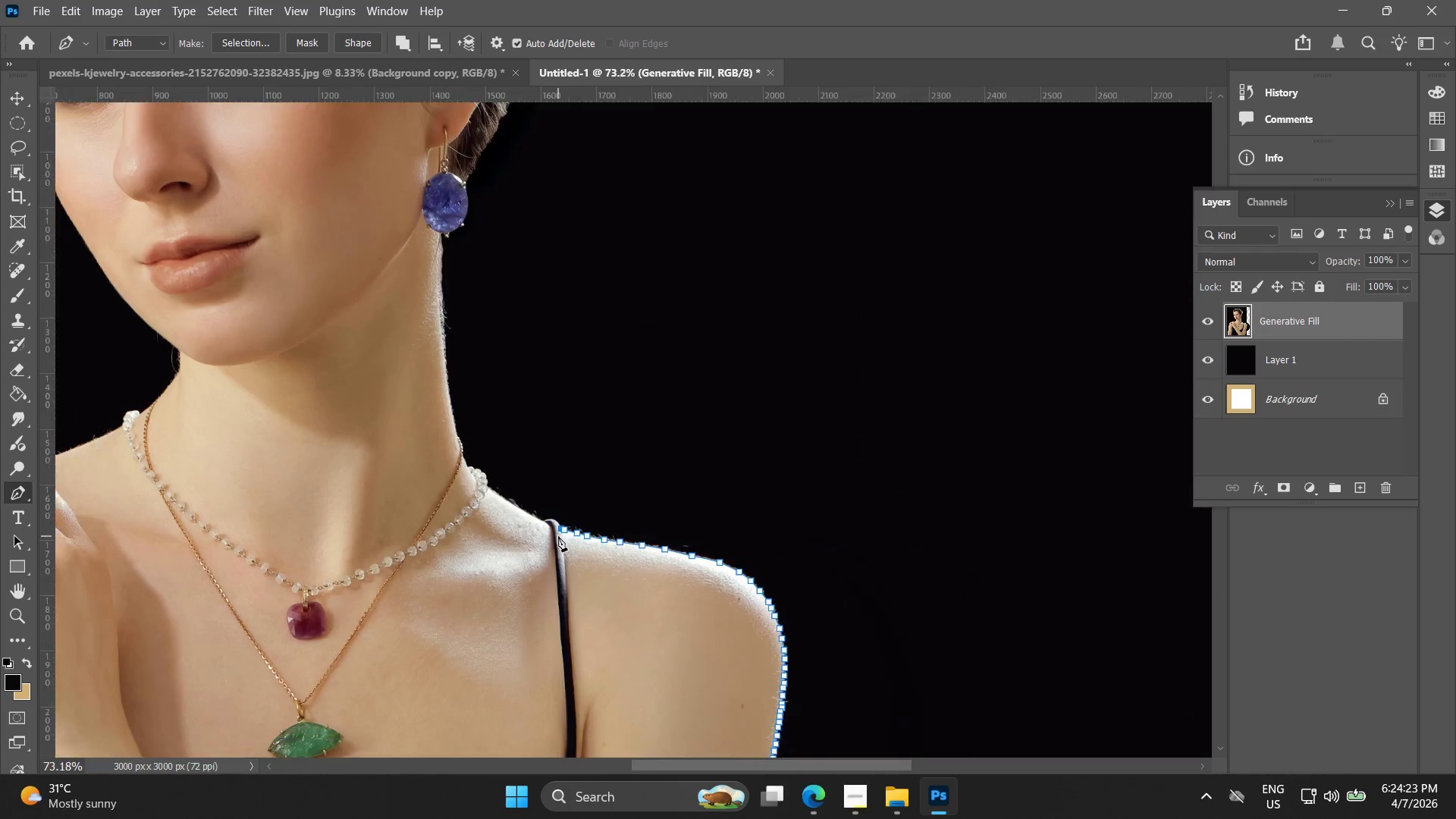 
key(Alt+AltLeft)
 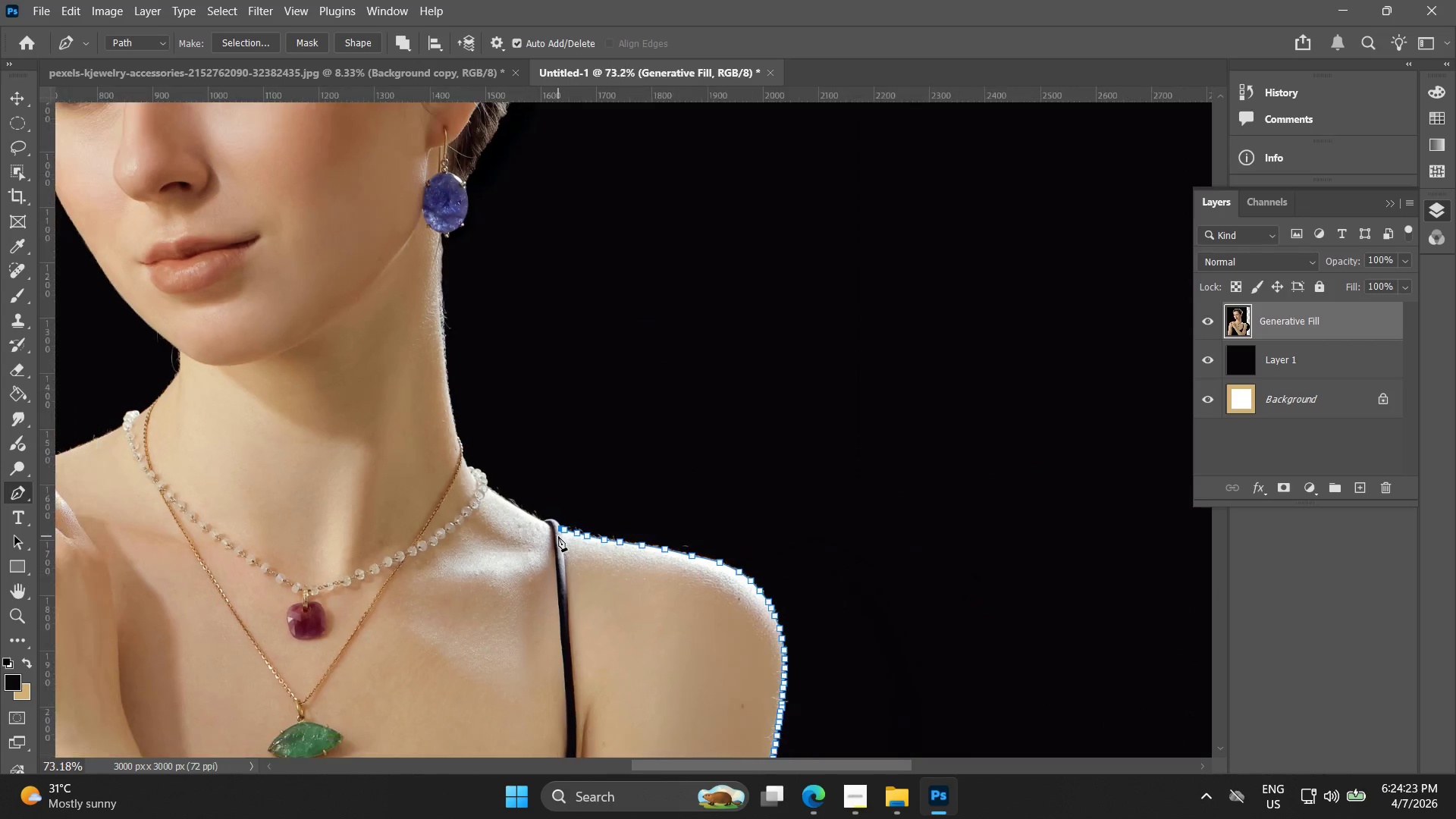 
key(Alt+AltLeft)
 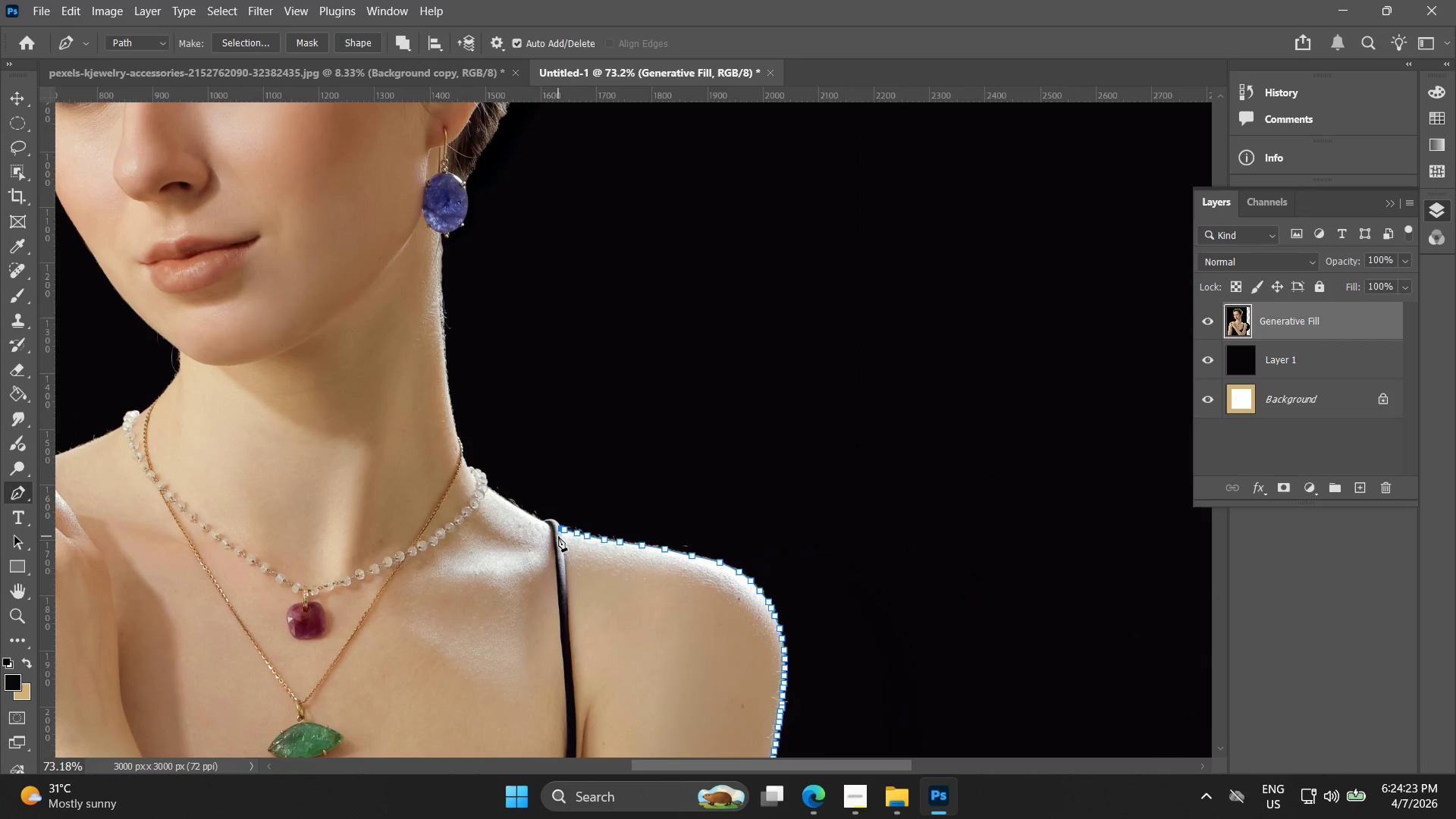 
key(Alt+AltLeft)
 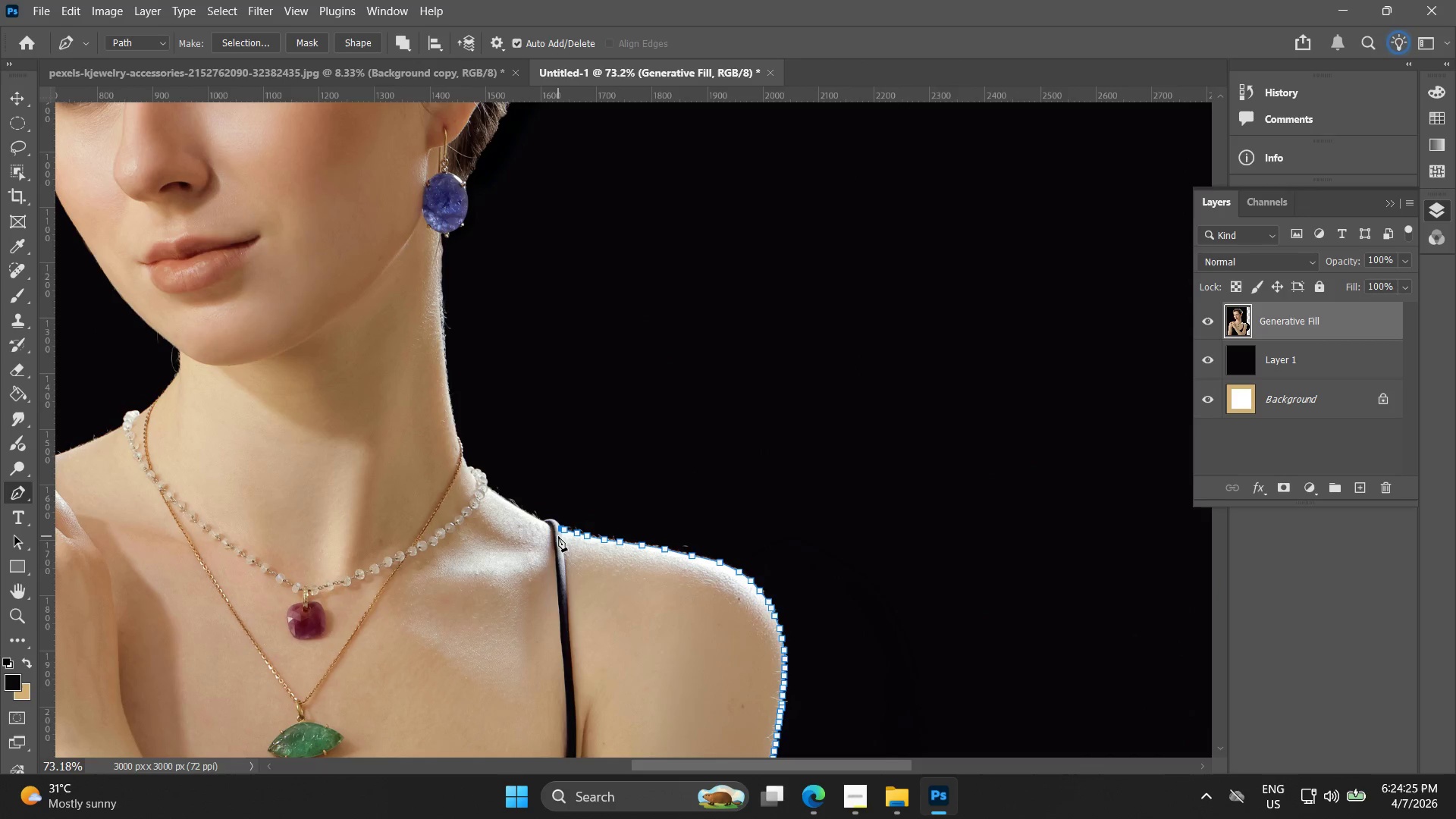 
scroll: coordinate [557, 536], scroll_direction: down, amount: 31.0
 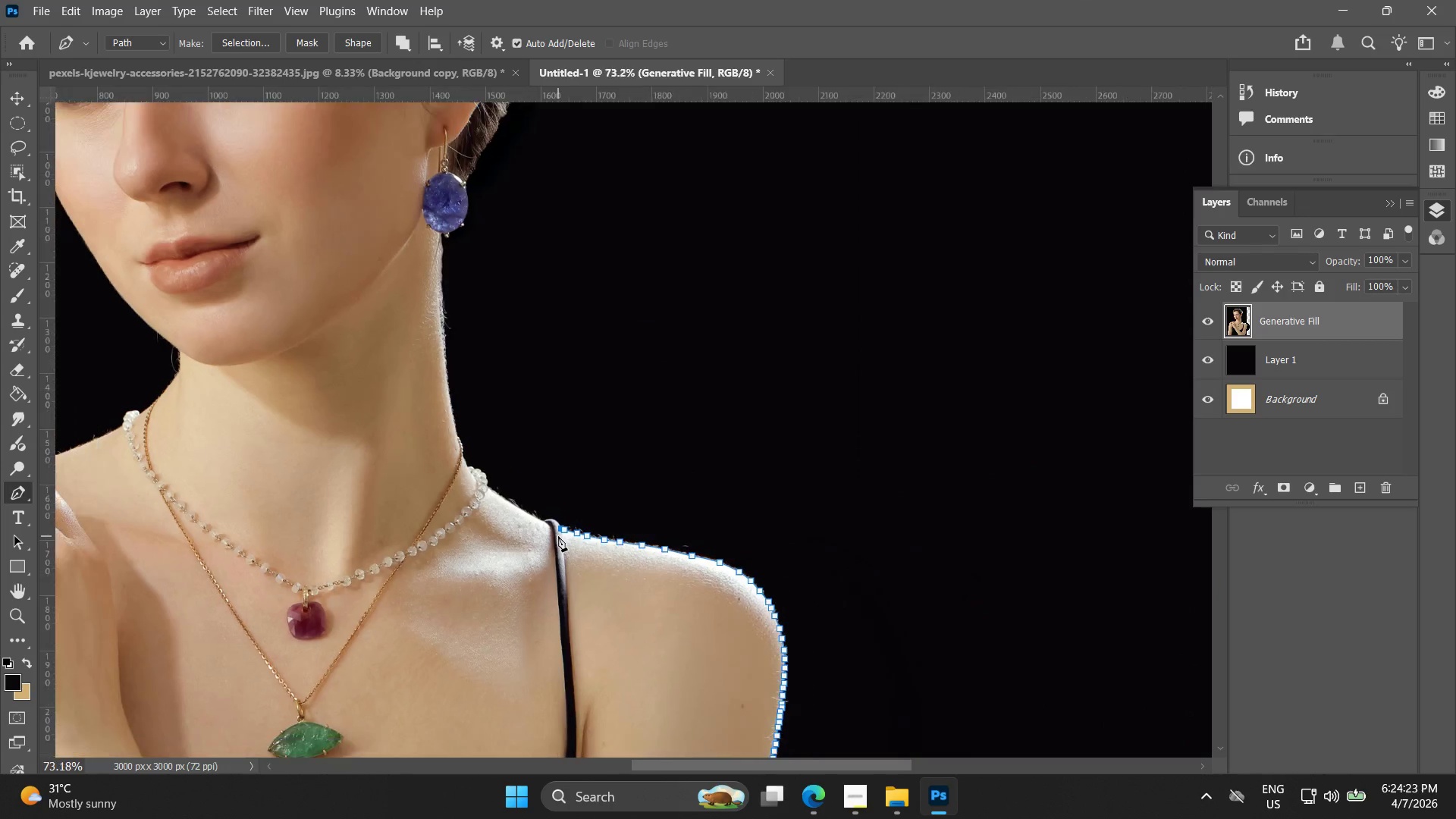 
hold_key(key=AltLeft, duration=1.5)
 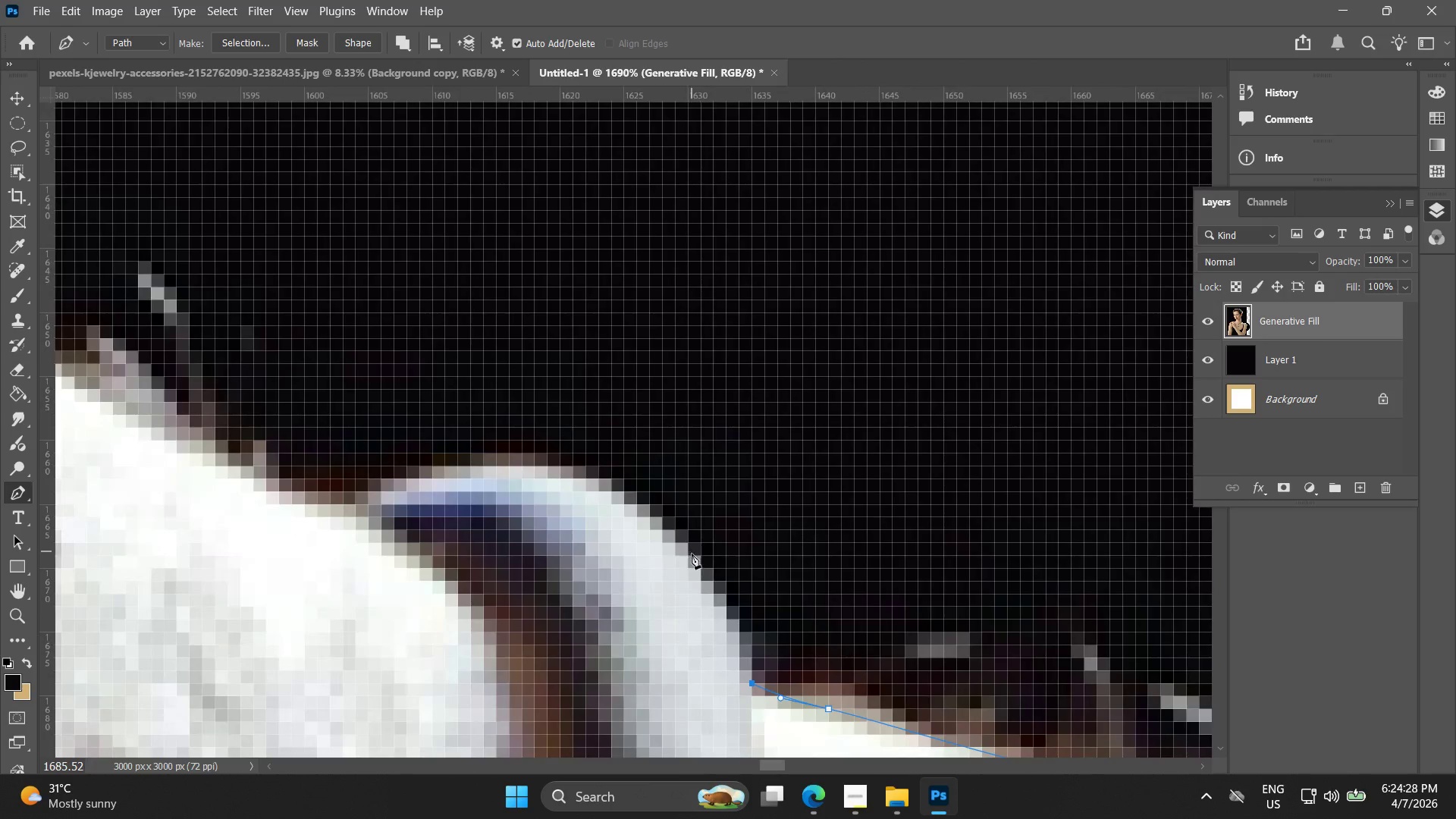 
hold_key(key=AltLeft, duration=0.5)
 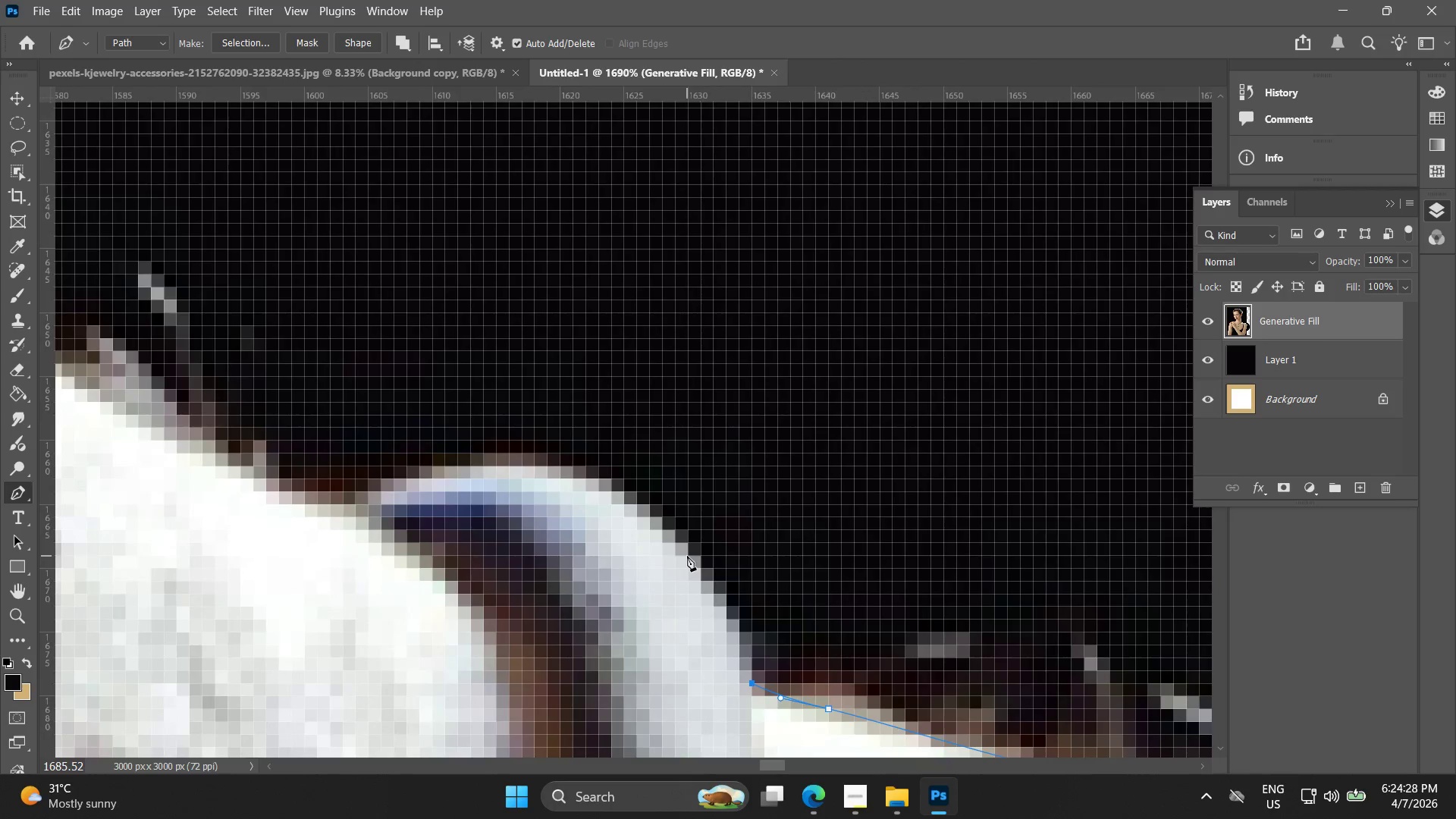 
left_click_drag(start_coordinate=[685, 556], to_coordinate=[666, 512])
 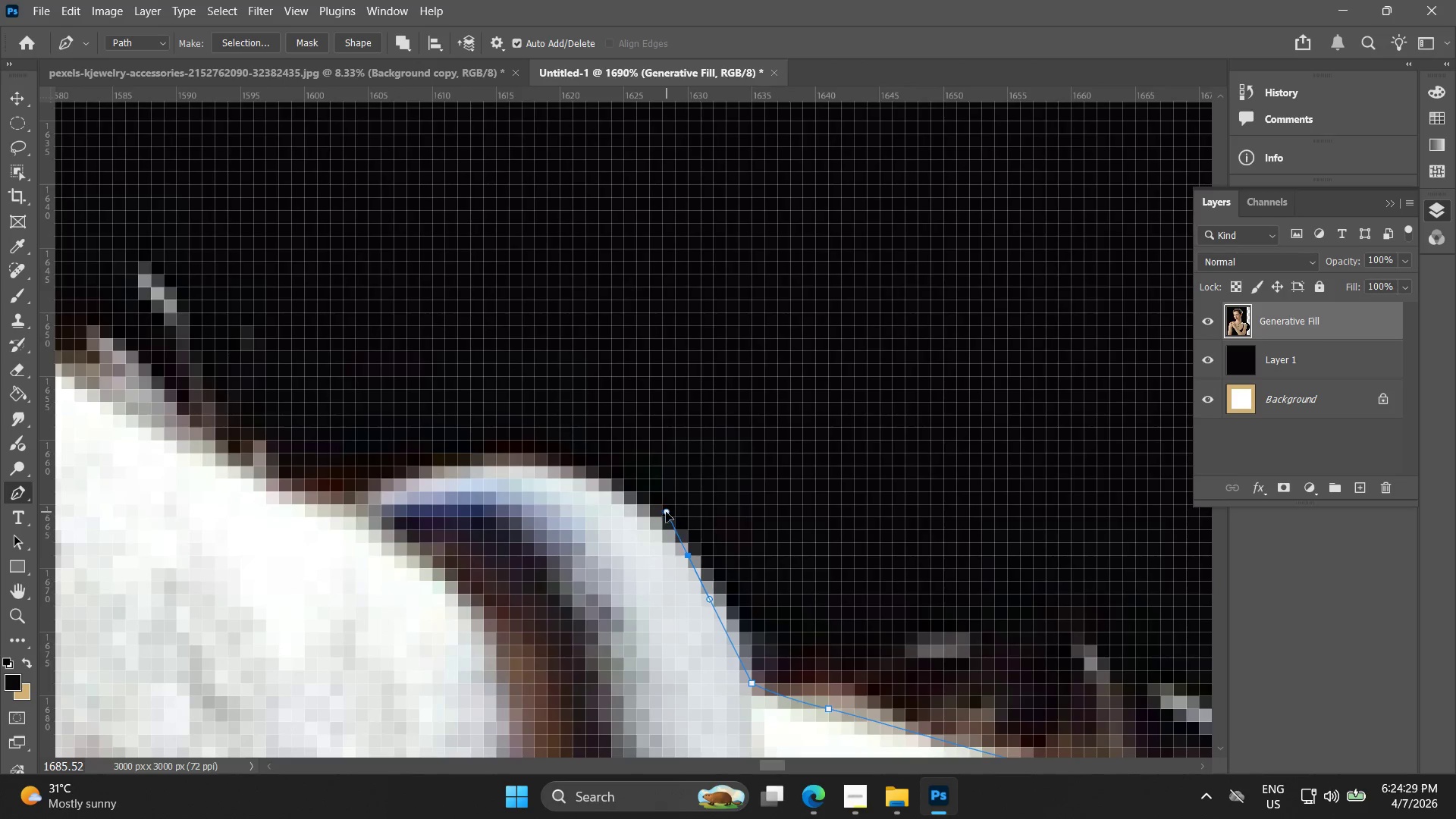 
scroll: coordinate [689, 548], scroll_direction: up, amount: 33.0
 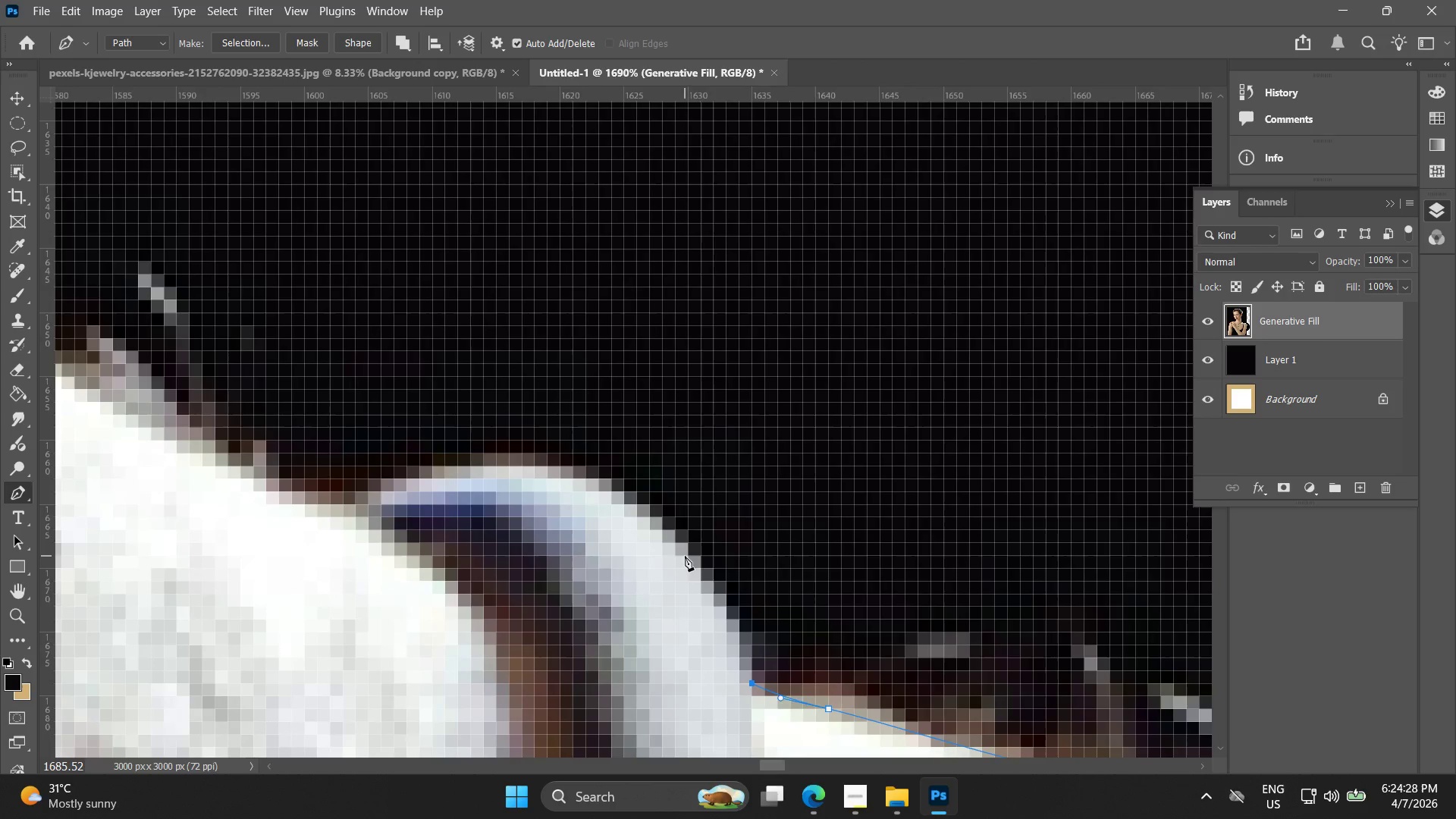 
key(Control+ControlLeft)
 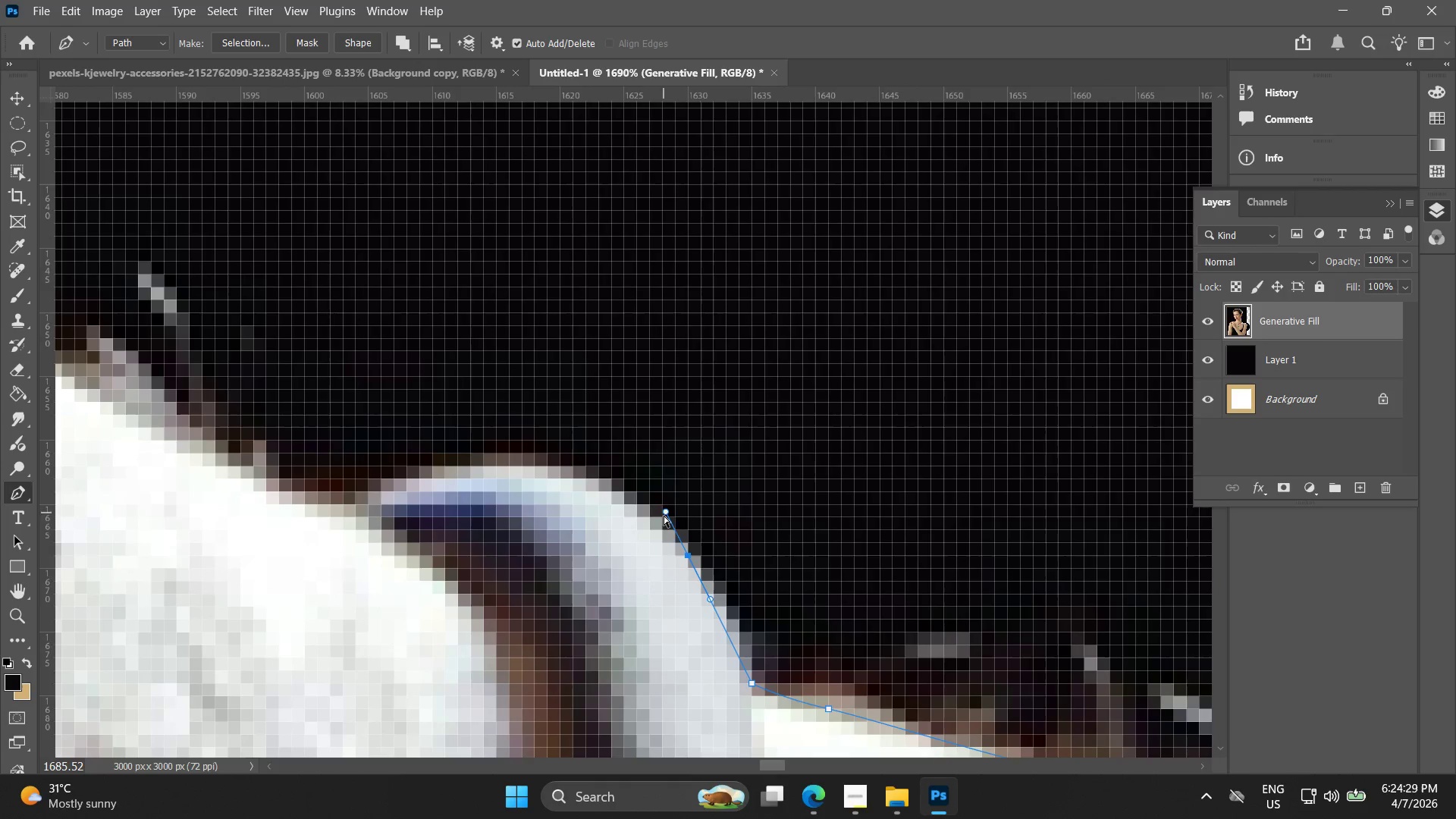 
key(Control+Z)
 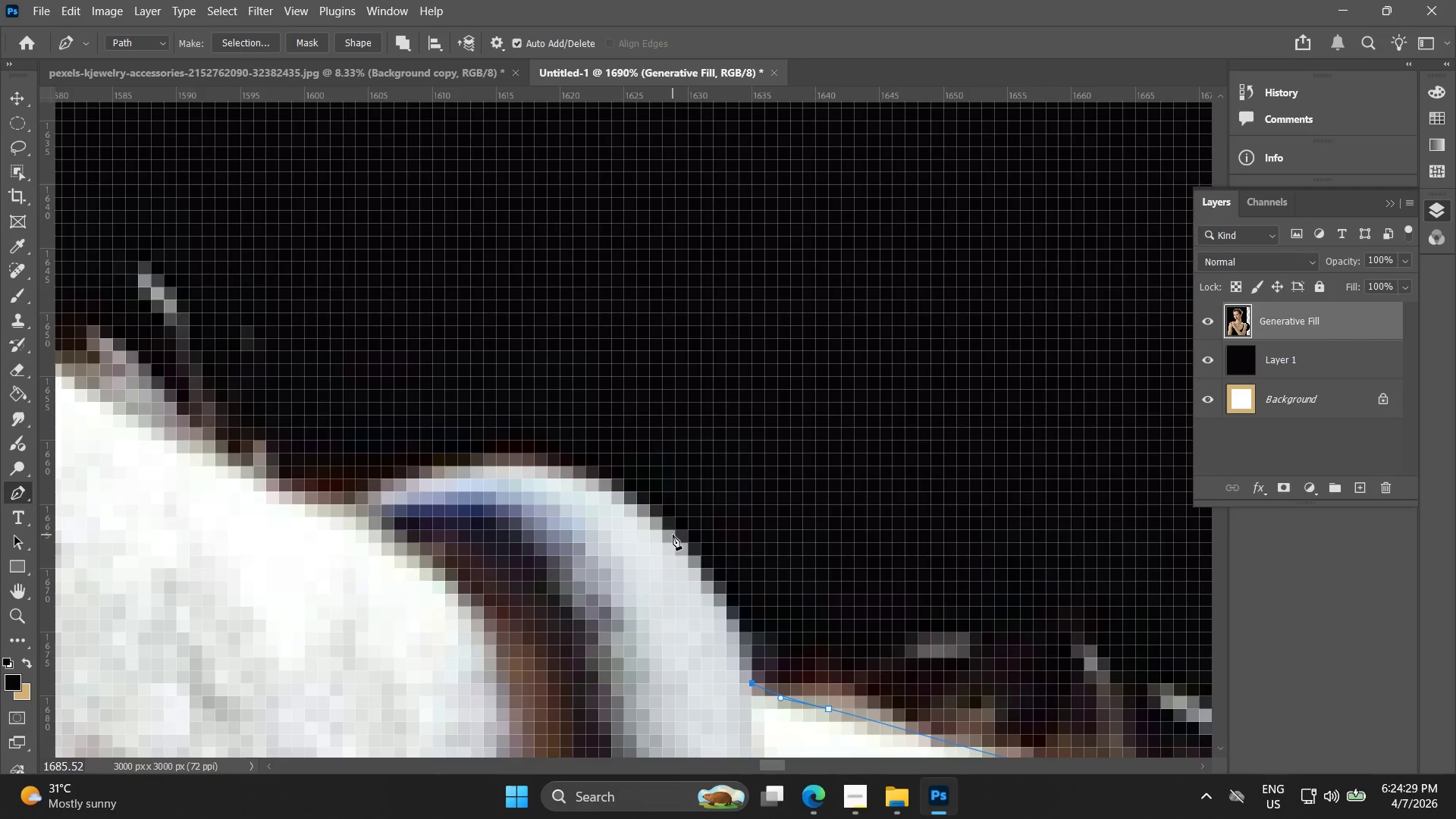 
left_click_drag(start_coordinate=[673, 535], to_coordinate=[633, 496])
 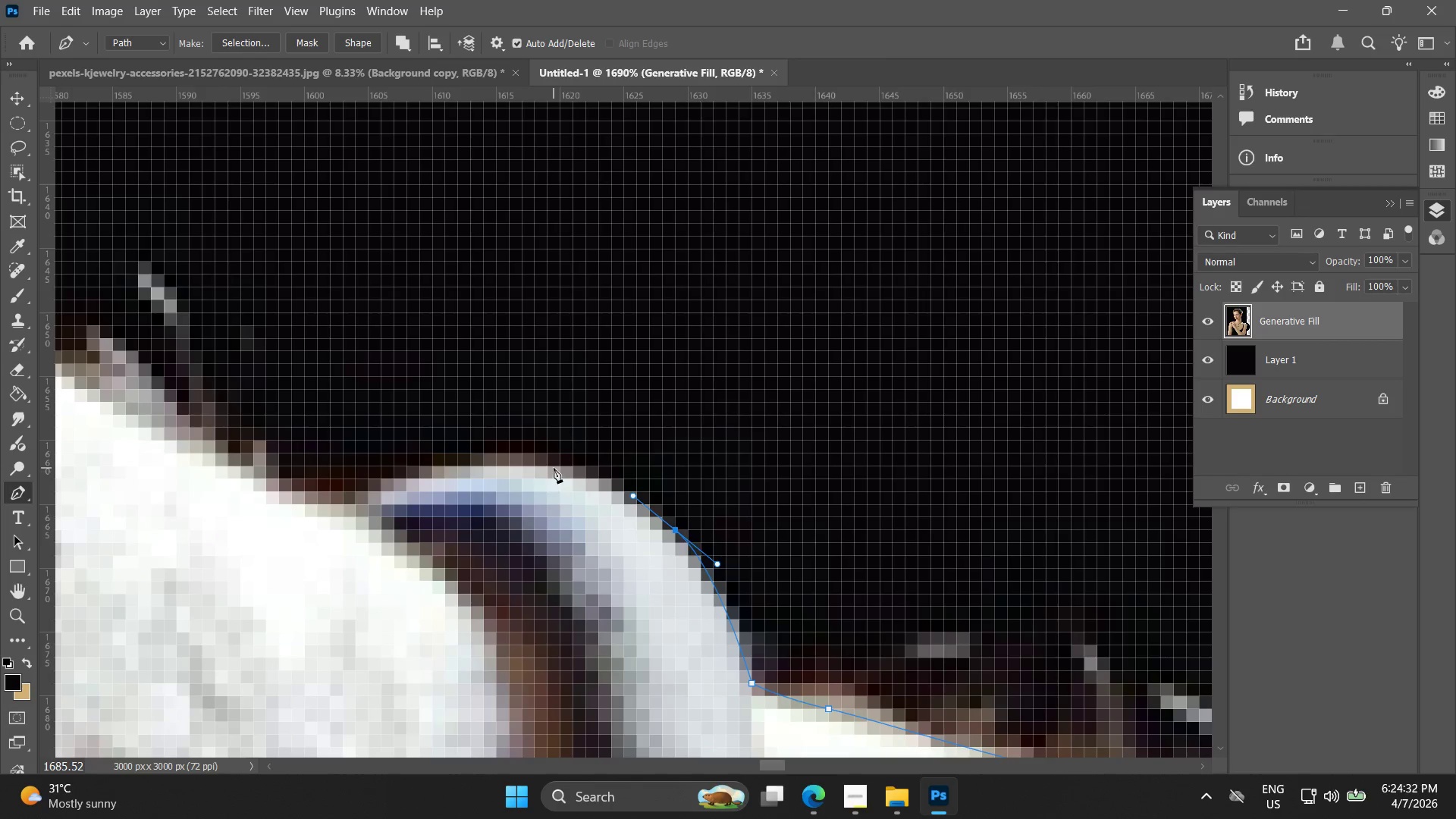 
left_click_drag(start_coordinate=[550, 465], to_coordinate=[500, 455])
 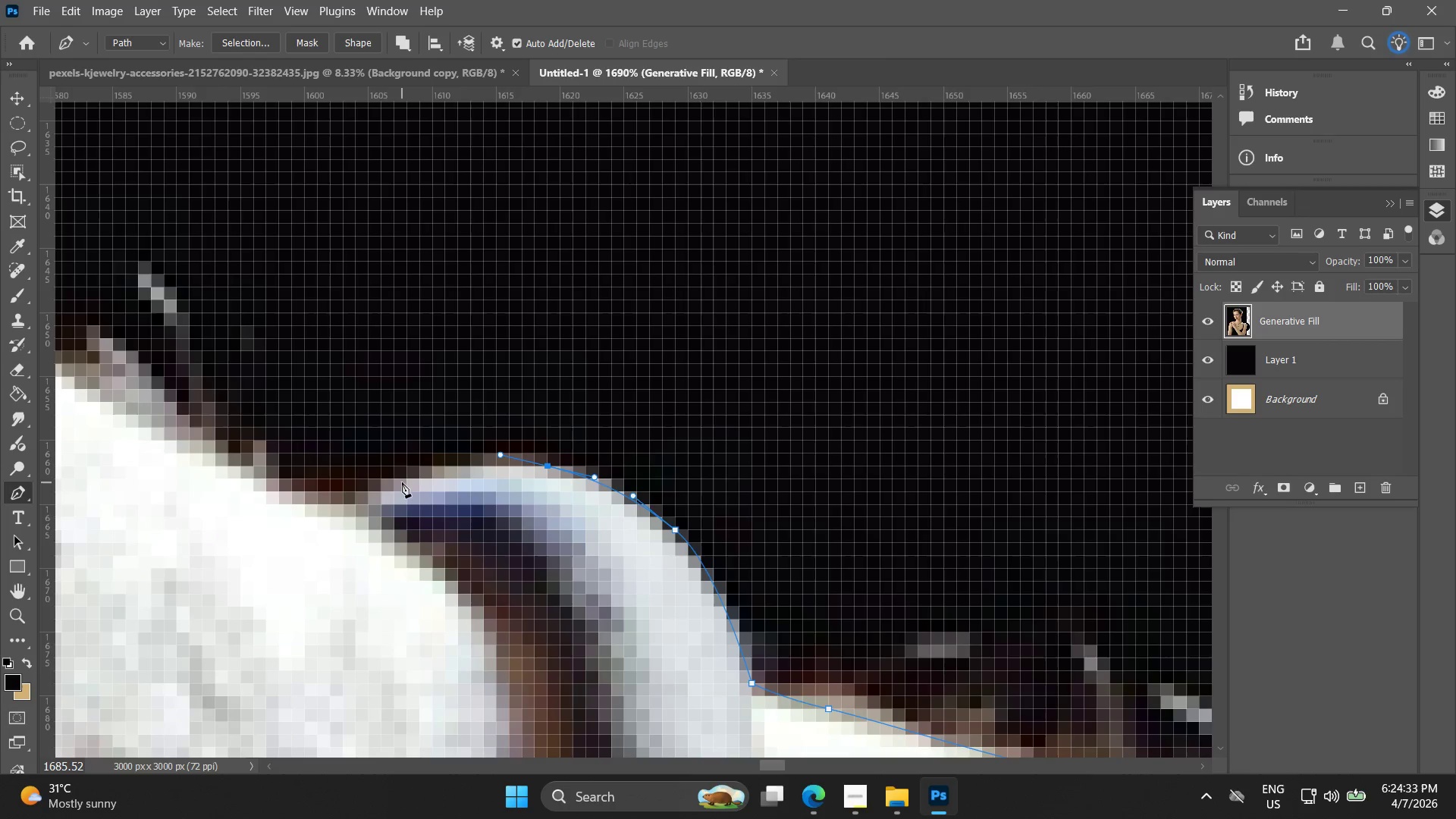 
left_click_drag(start_coordinate=[383, 484], to_coordinate=[359, 495])
 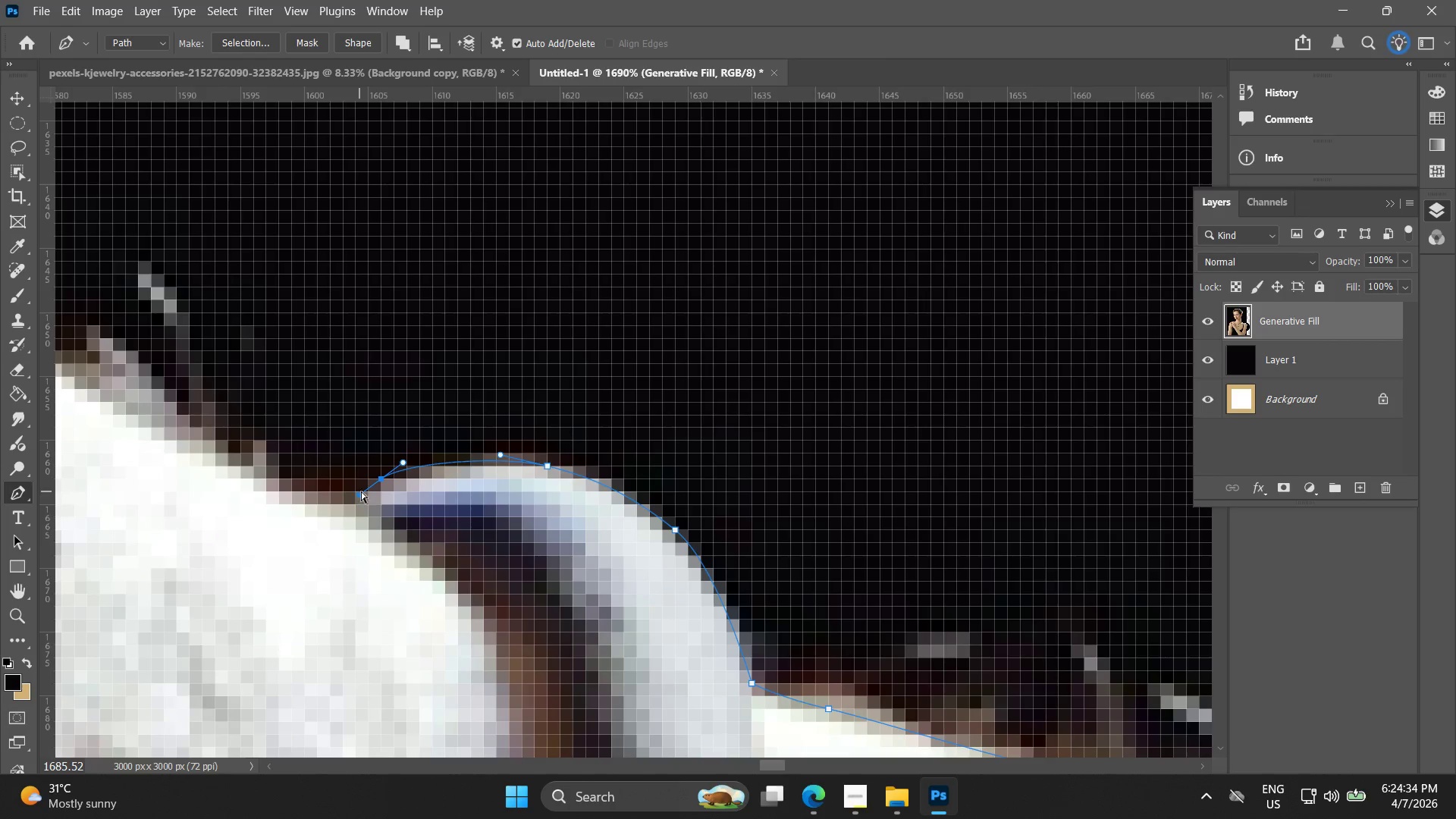 
key(Control+ControlLeft)
 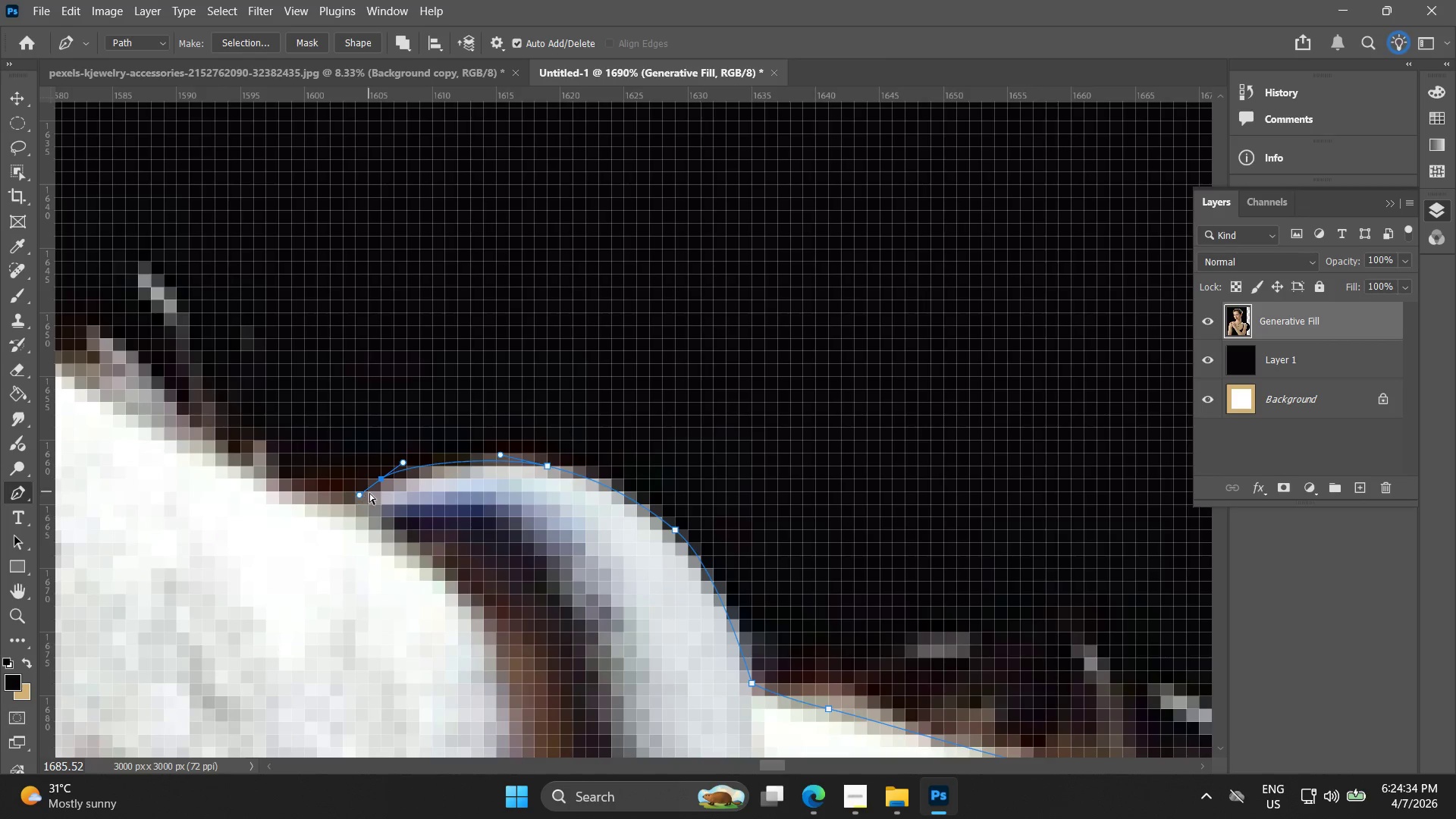 
key(Control+Z)
 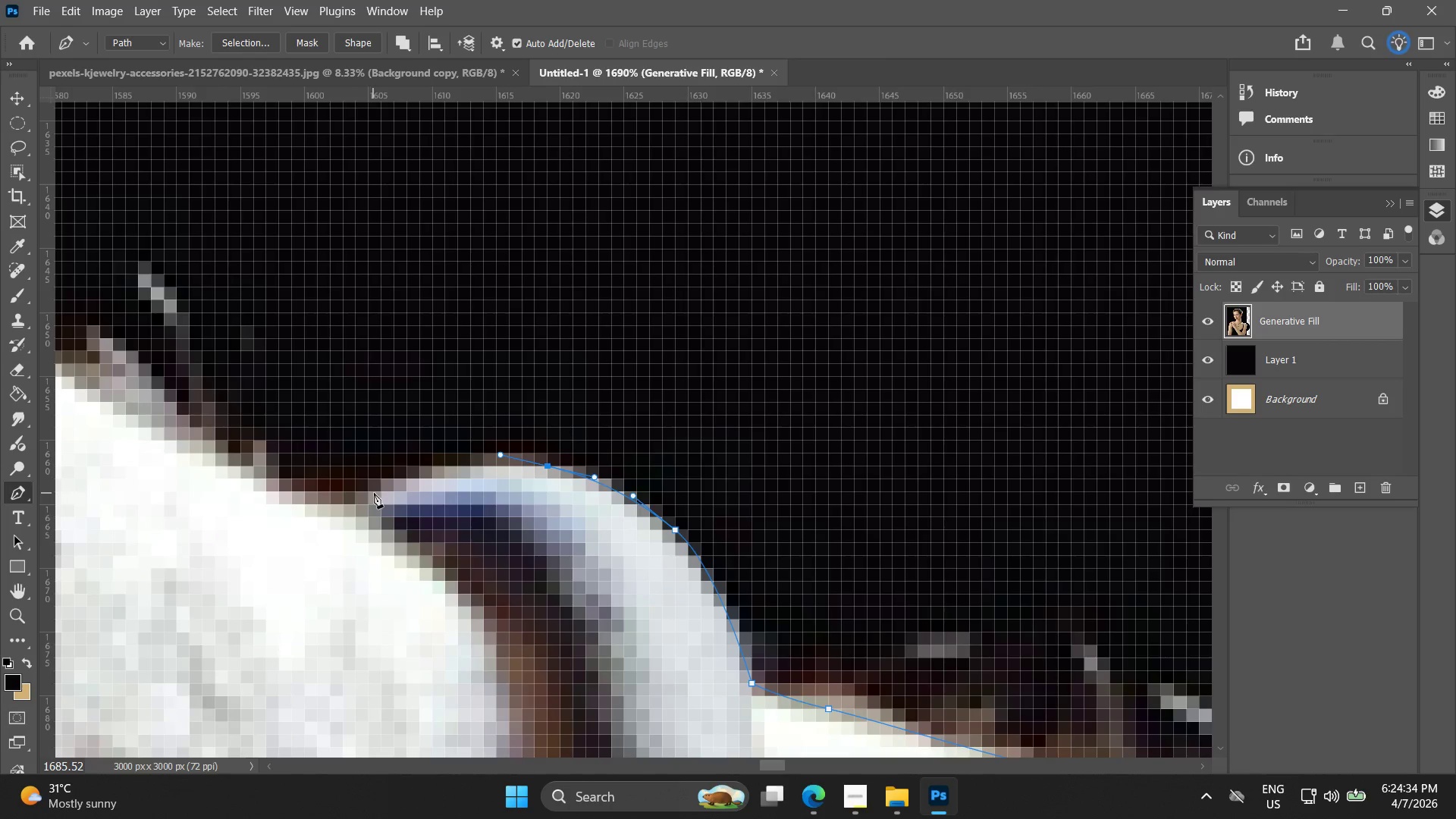 
left_click_drag(start_coordinate=[374, 492], to_coordinate=[333, 517])
 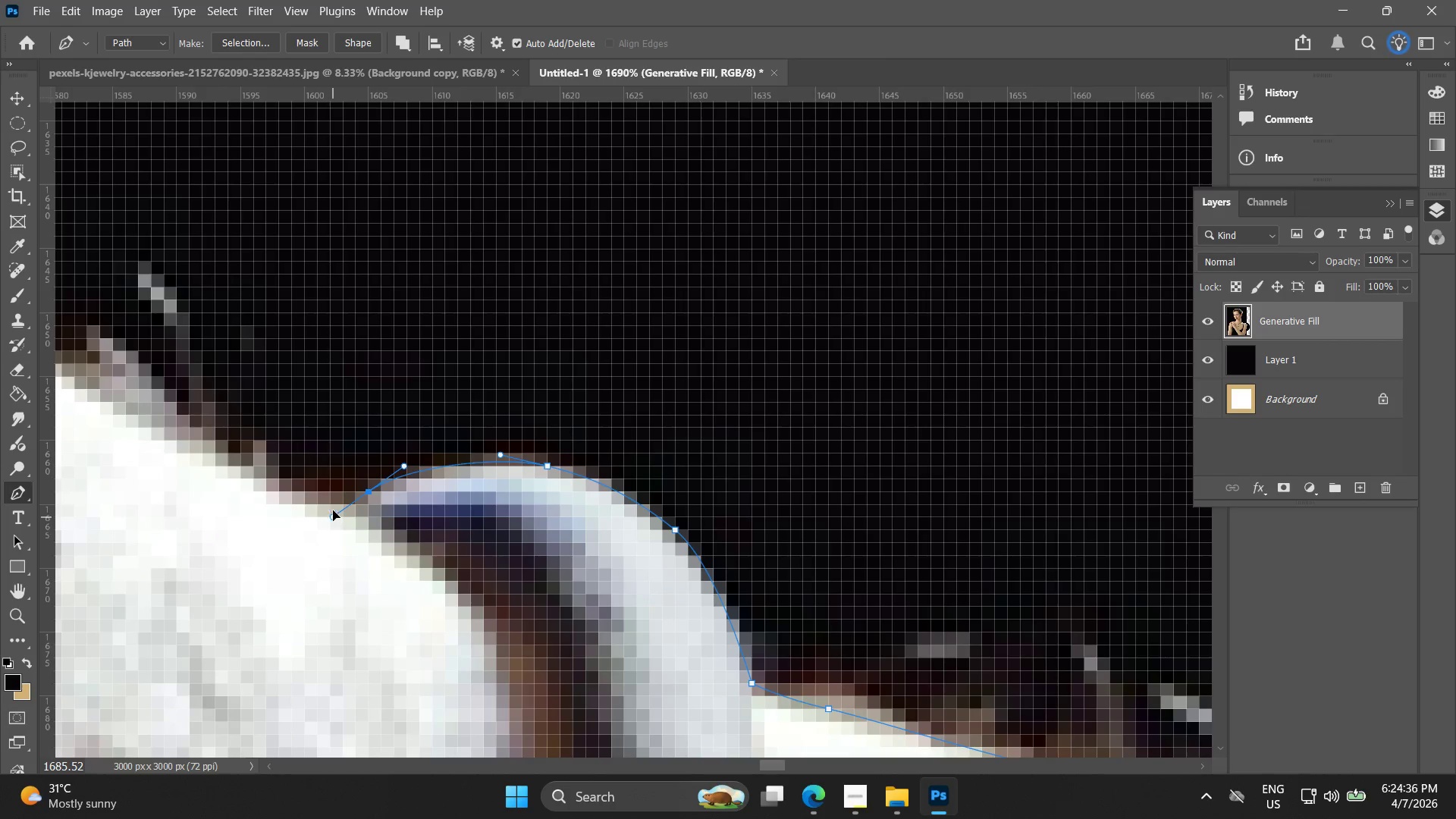 
key(Control+ControlLeft)
 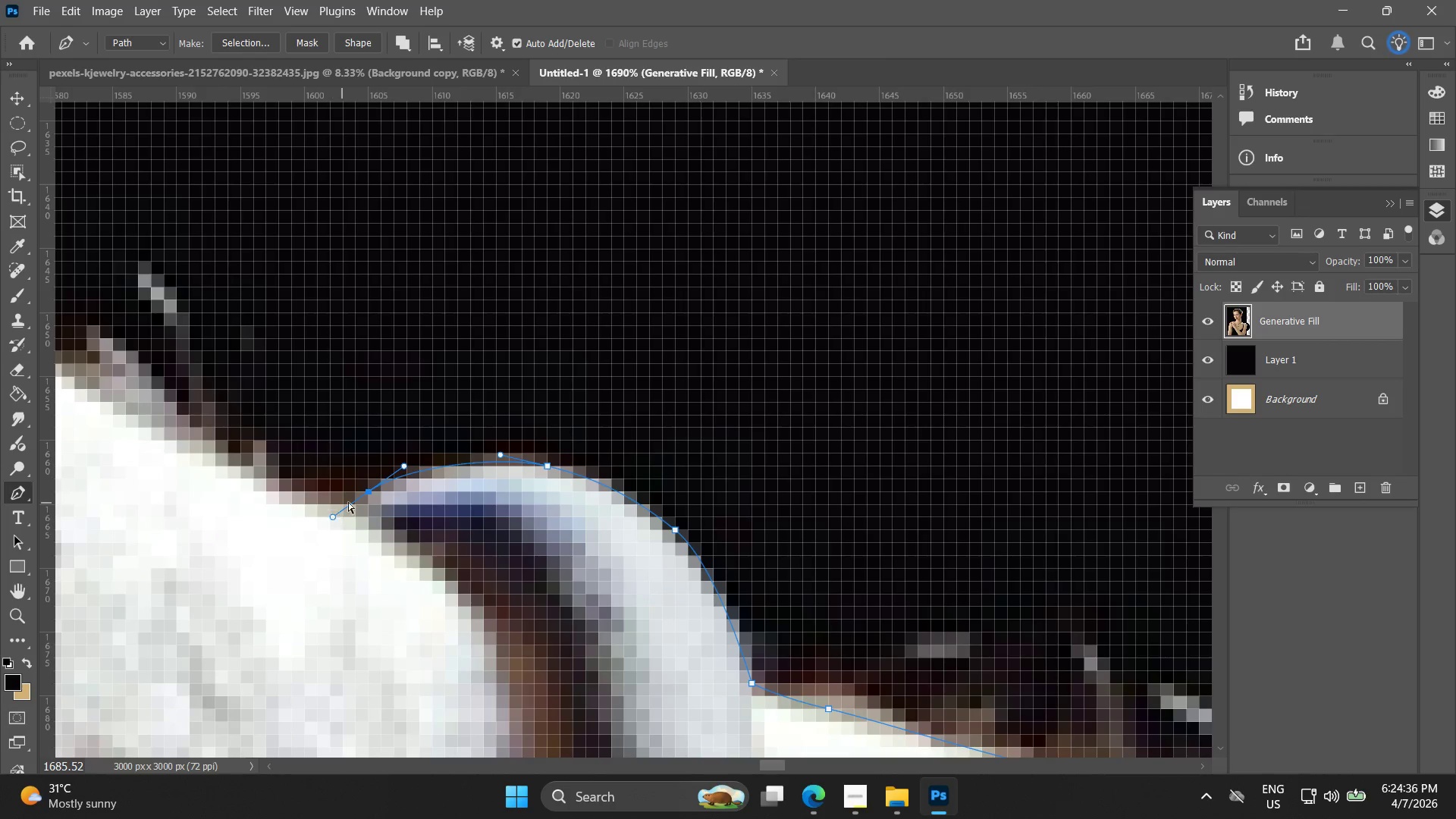 
key(Control+Z)
 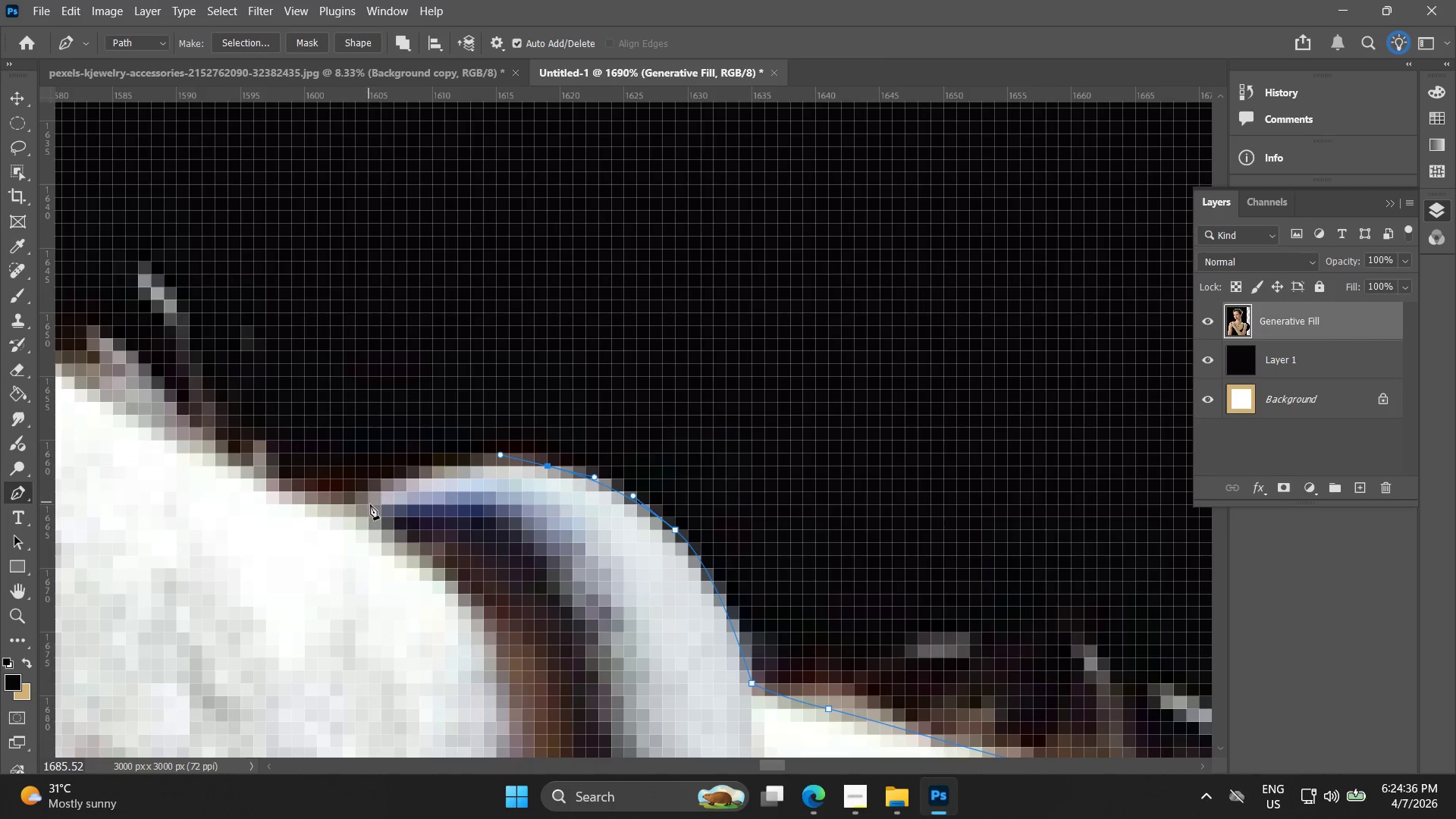 
left_click_drag(start_coordinate=[367, 508], to_coordinate=[334, 526])
 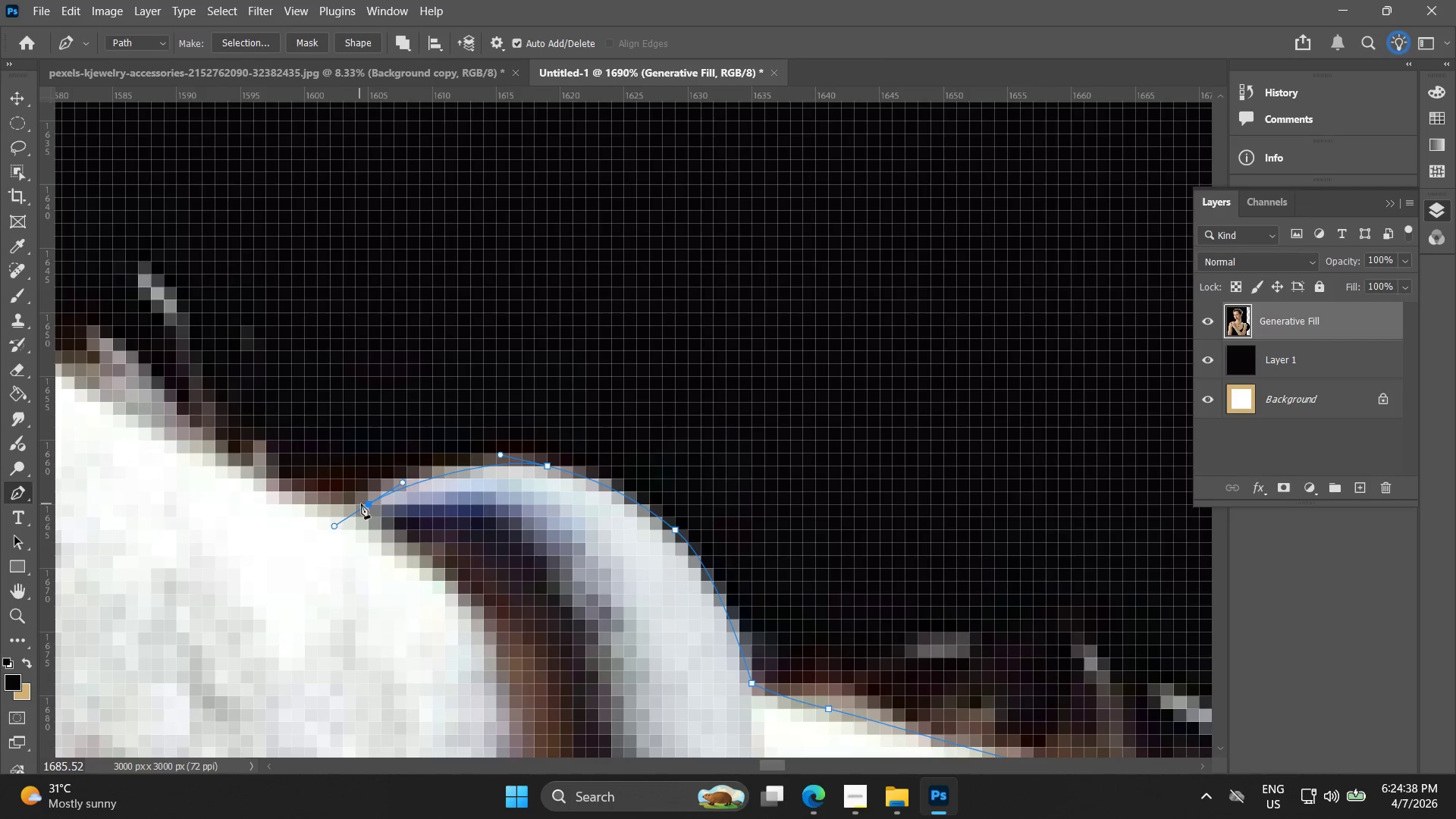 
hold_key(key=AltLeft, duration=0.62)
 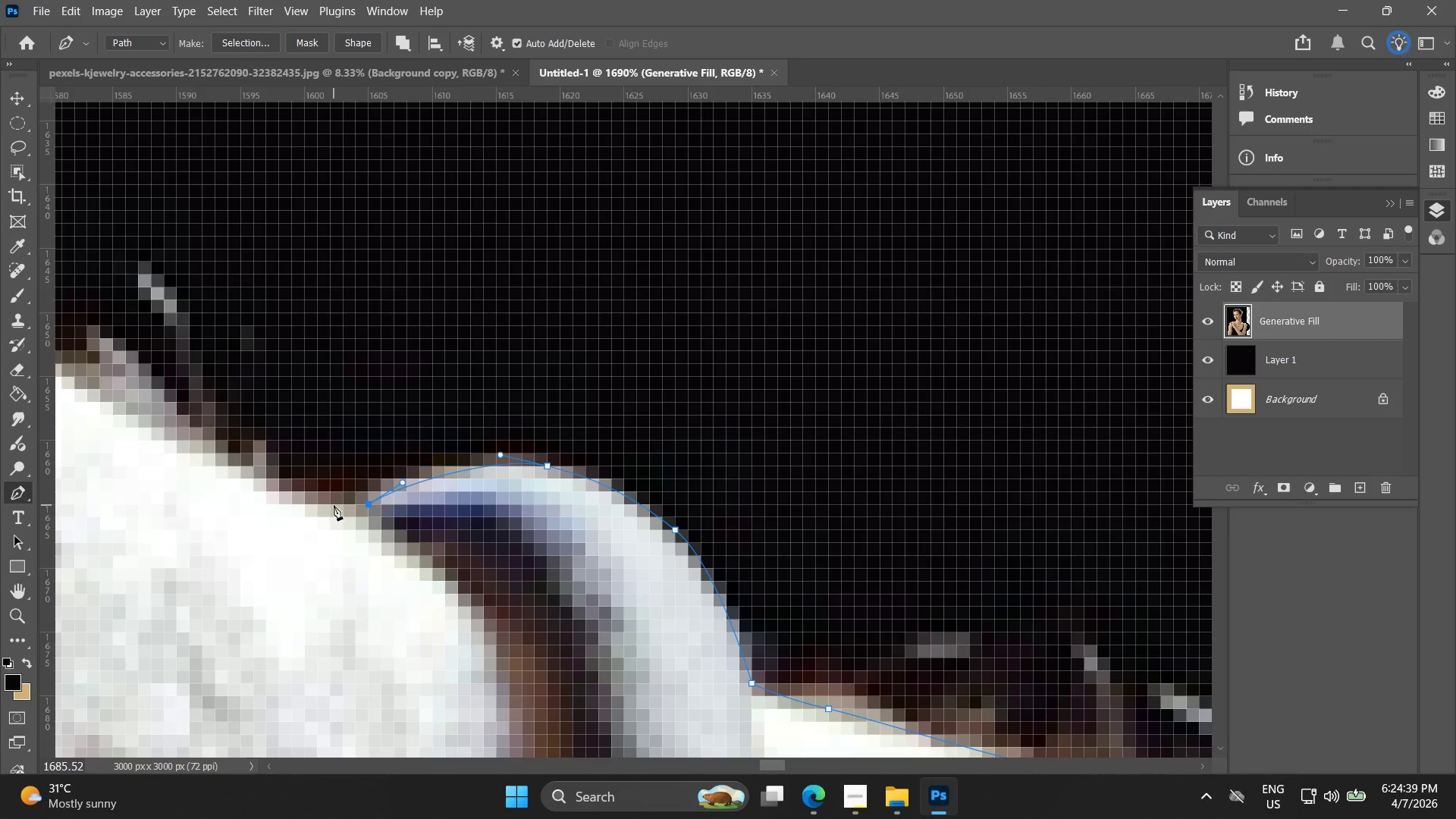 
left_click_drag(start_coordinate=[332, 506], to_coordinate=[306, 504])
 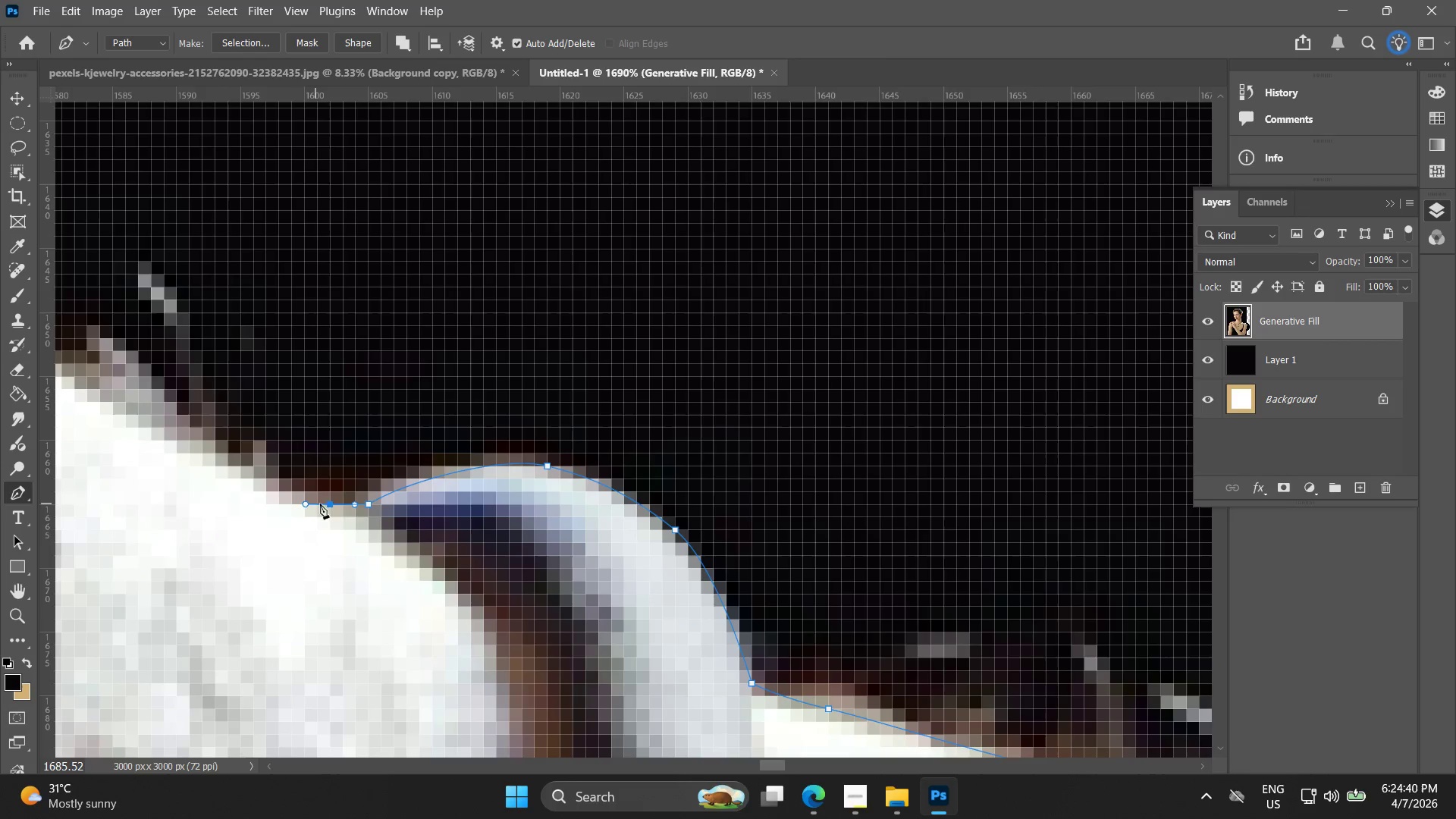 
key(Control+ControlLeft)
 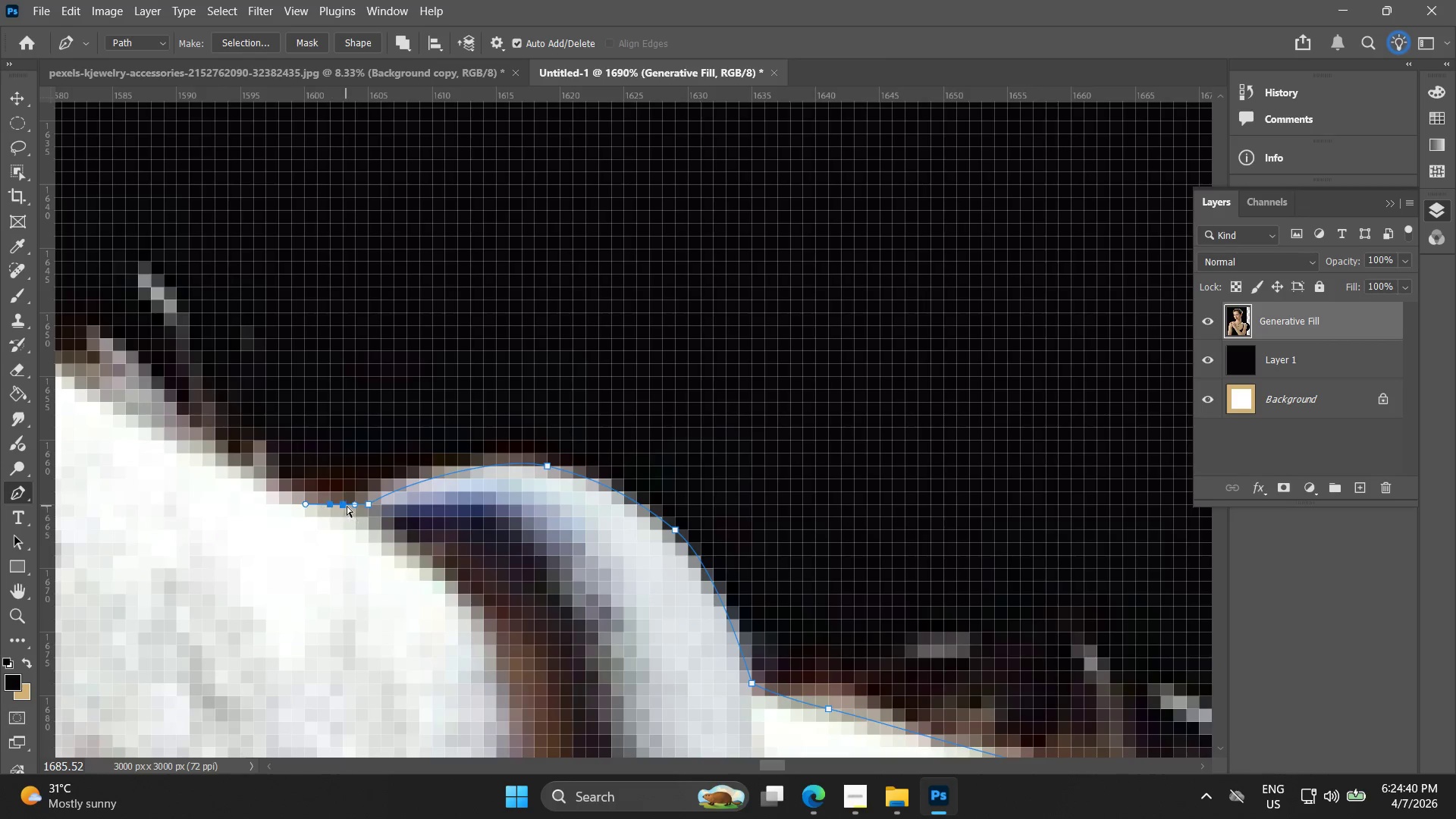 
key(Control+Z)
 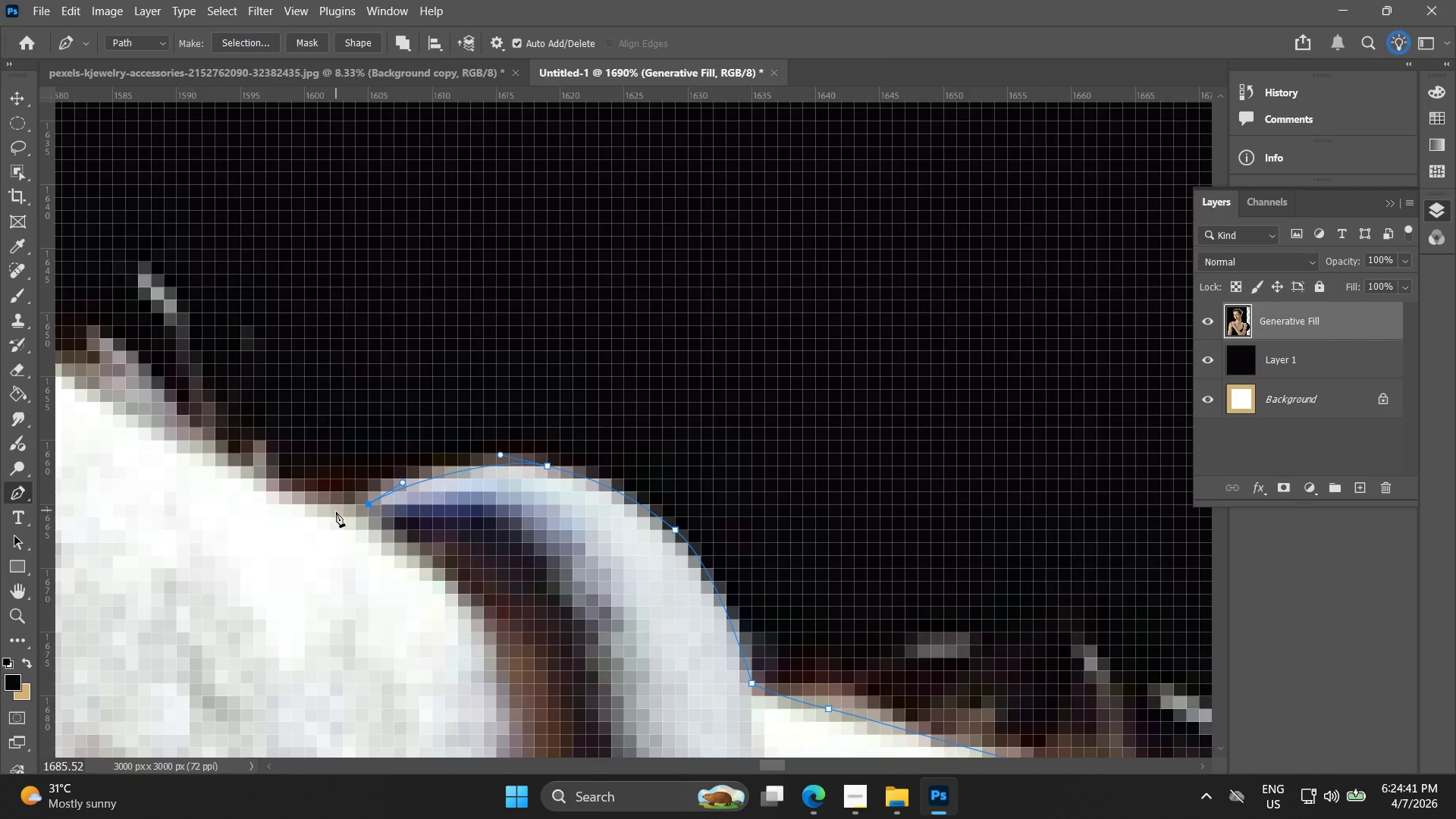 
left_click_drag(start_coordinate=[329, 516], to_coordinate=[297, 502])
 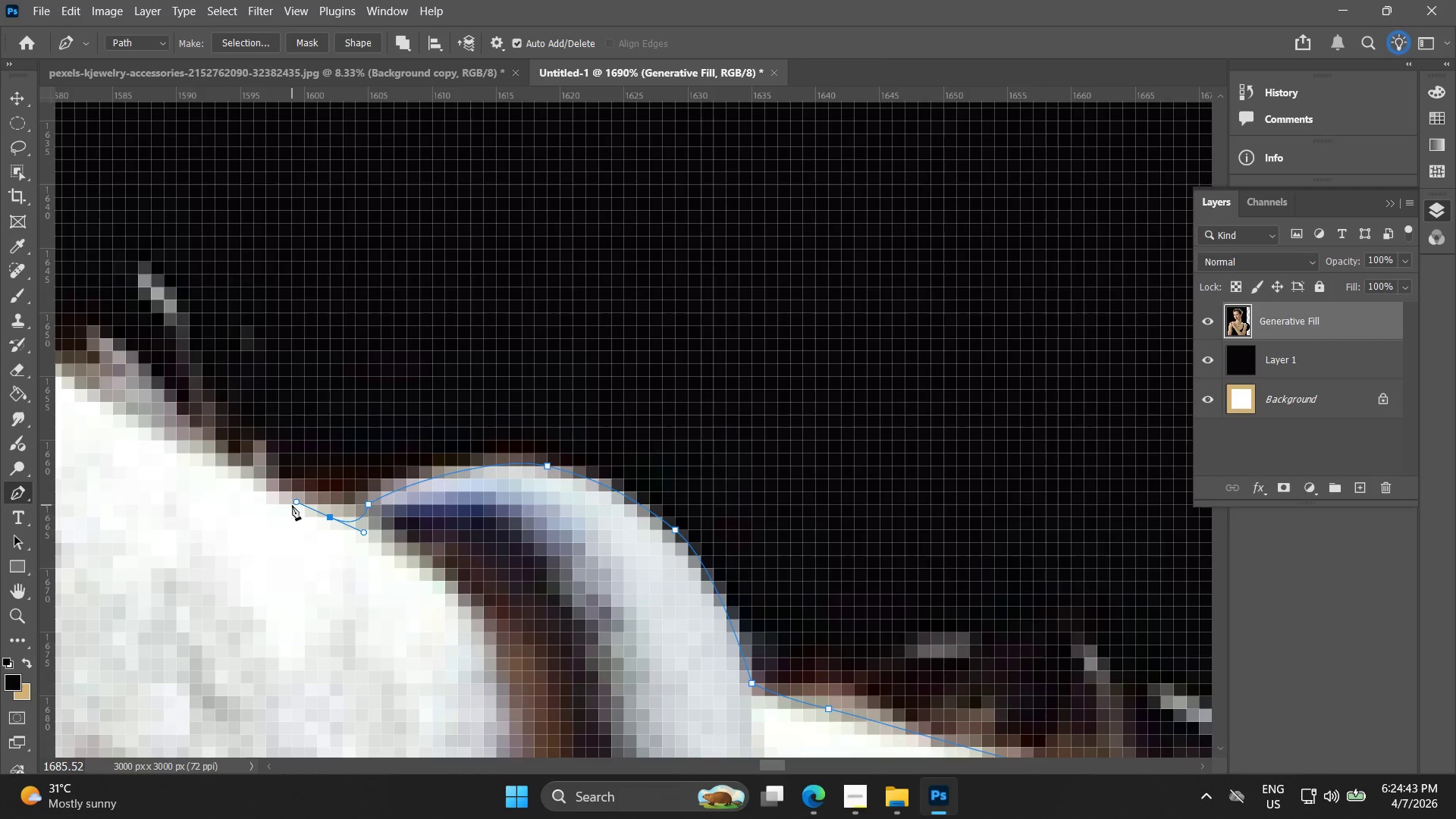 
hold_key(key=Space, duration=0.58)
 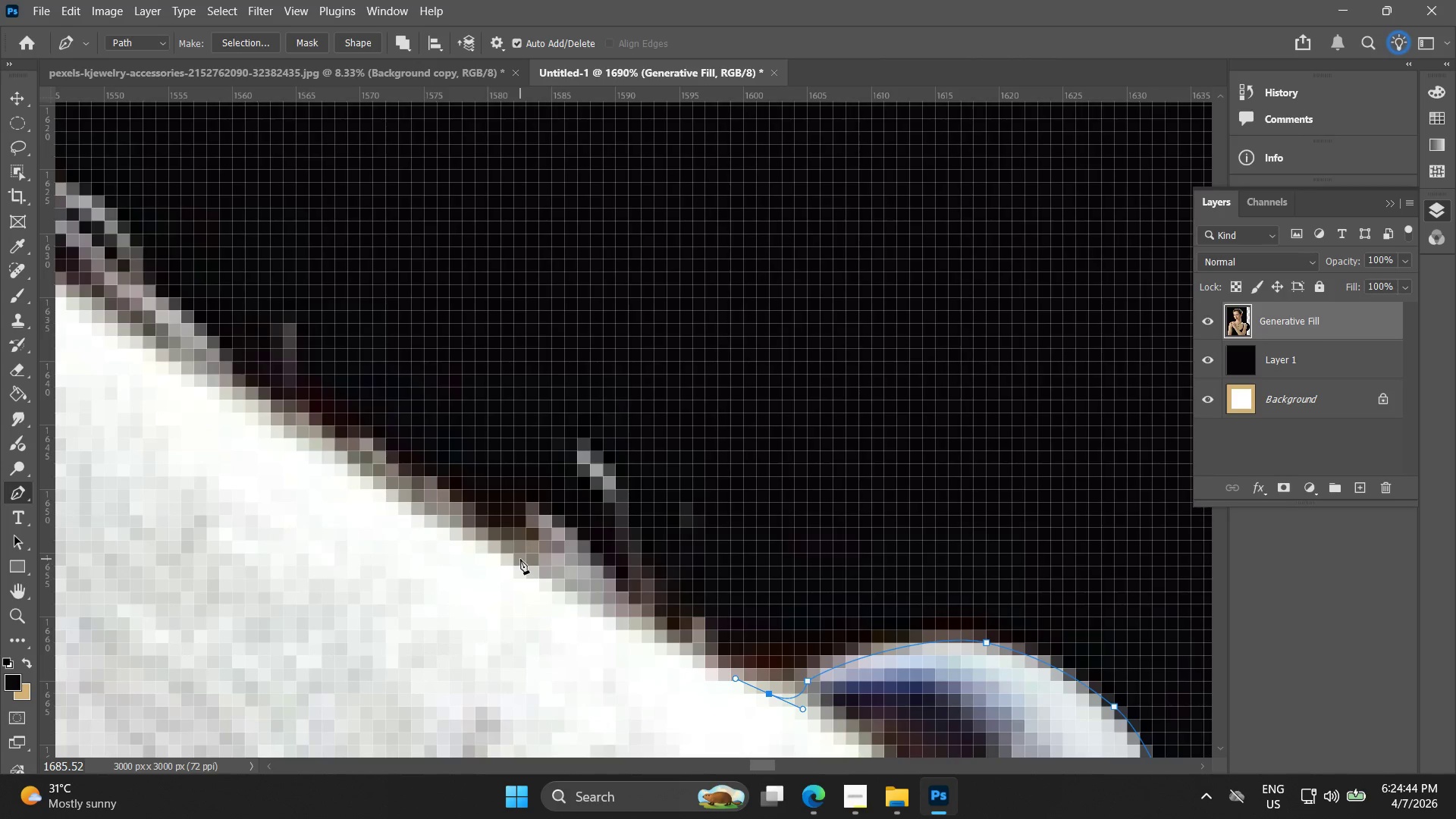 
left_click_drag(start_coordinate=[271, 502], to_coordinate=[711, 679])
 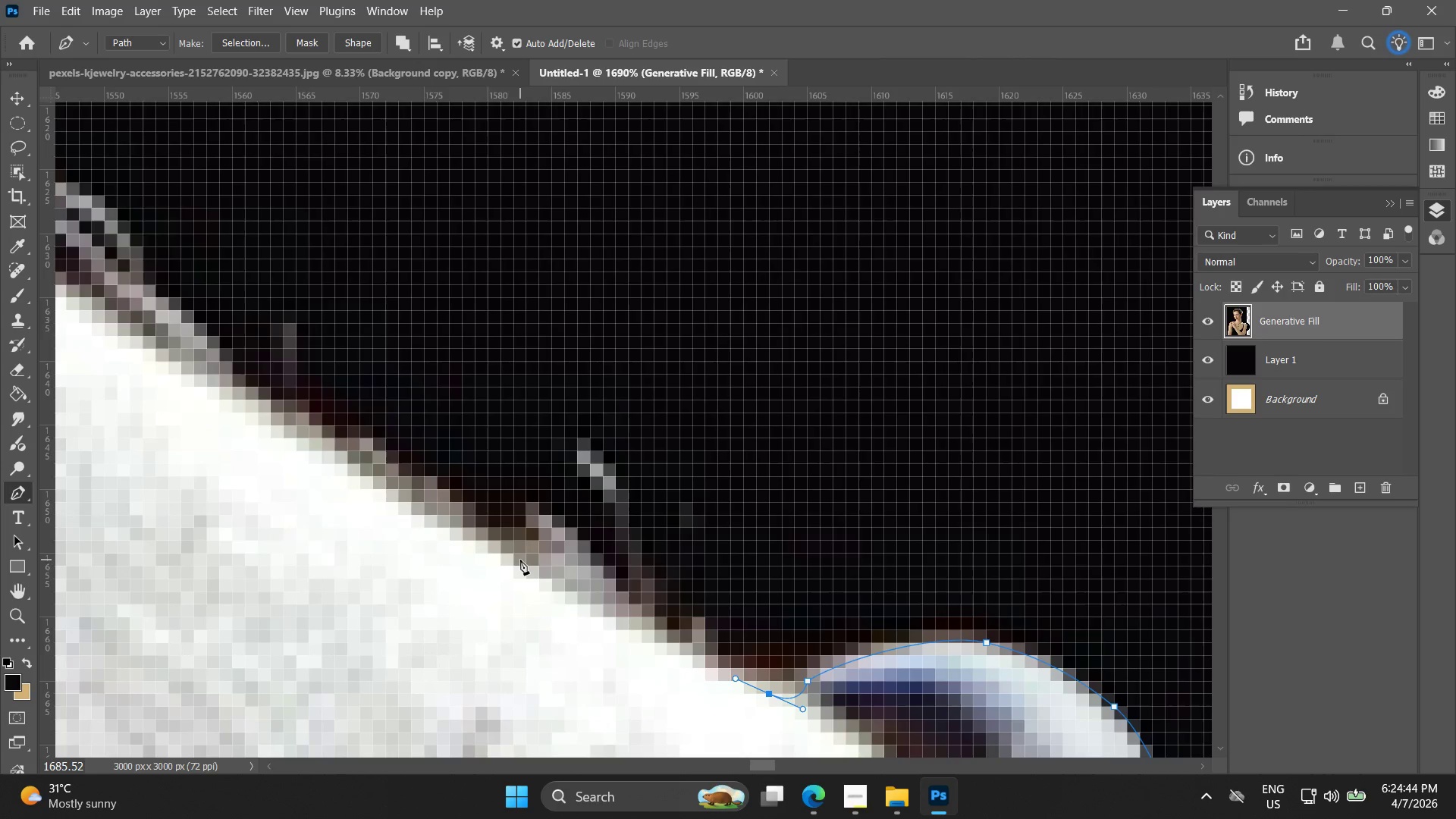 
left_click_drag(start_coordinate=[519, 559], to_coordinate=[480, 546])
 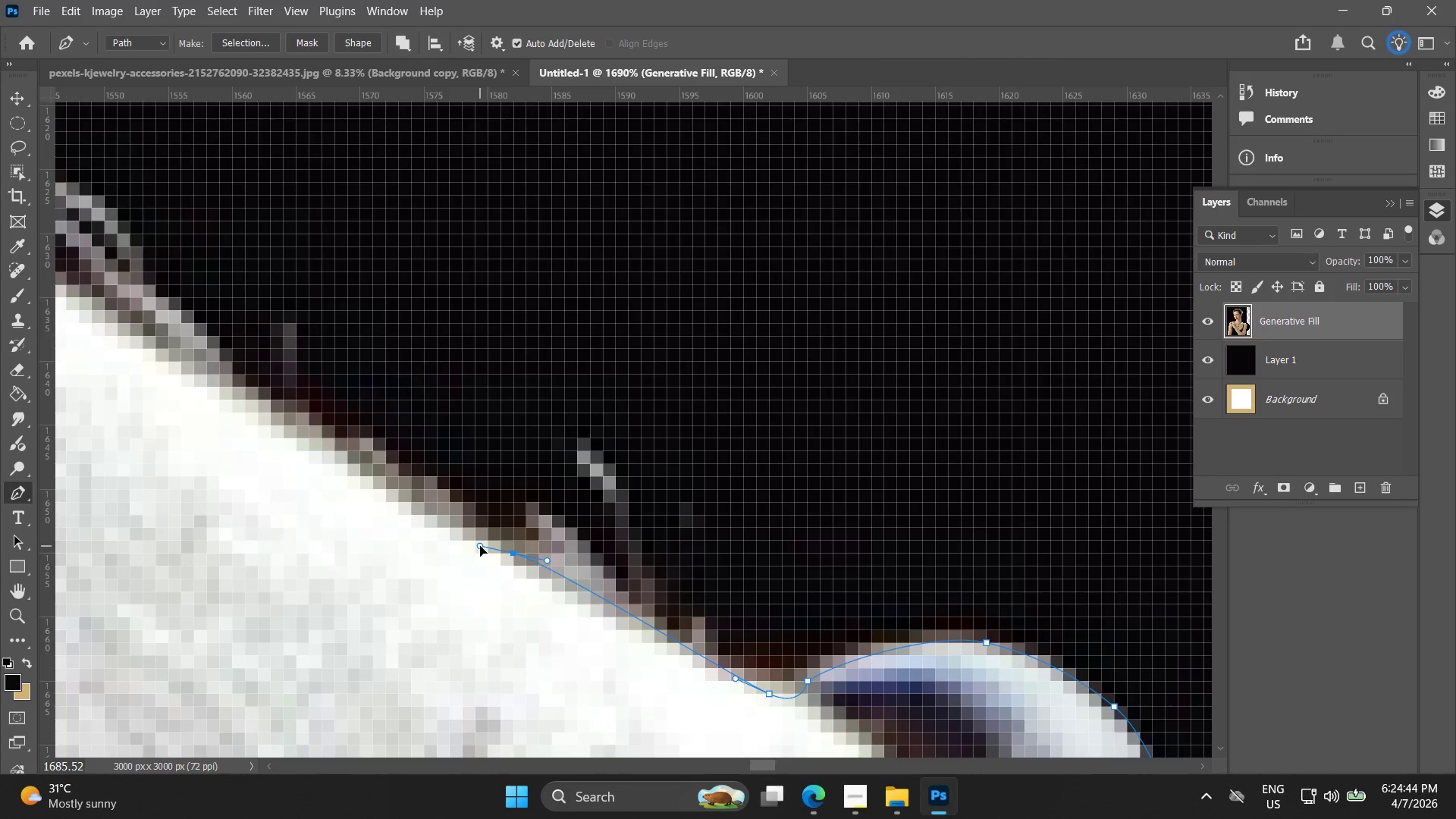 
key(Control+ControlLeft)
 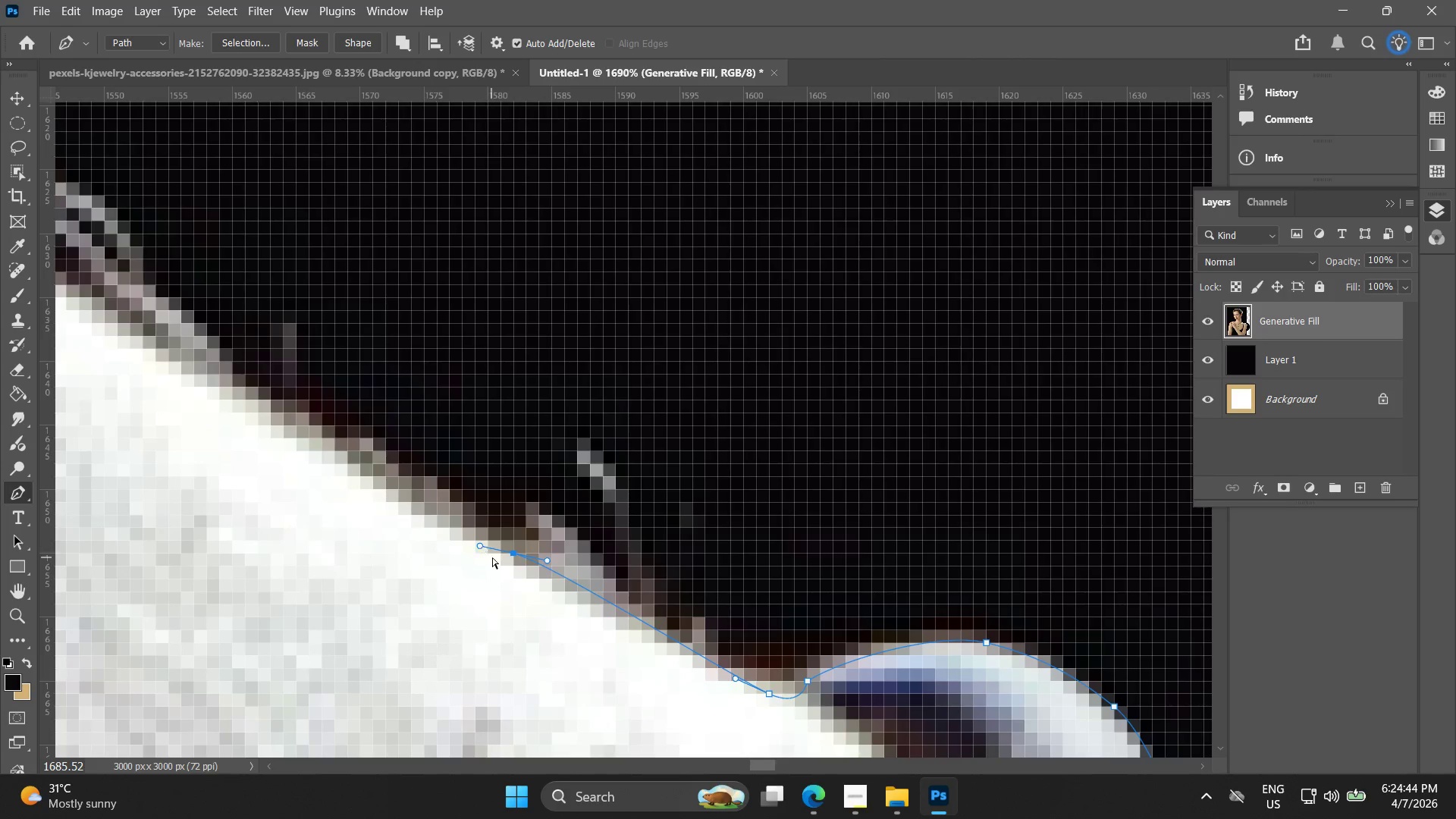 
key(Control+Z)
 